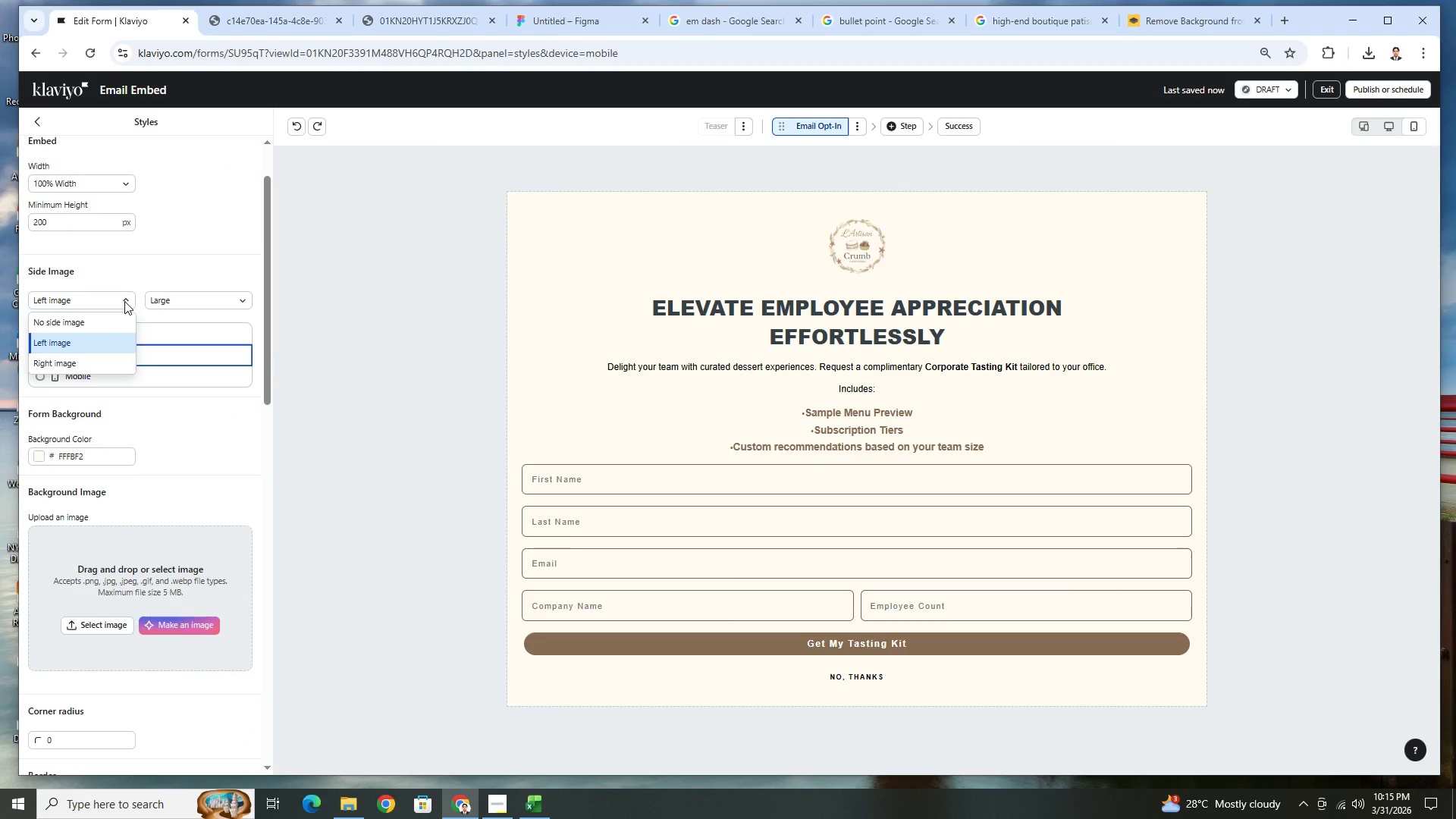 
left_click([124, 301])
 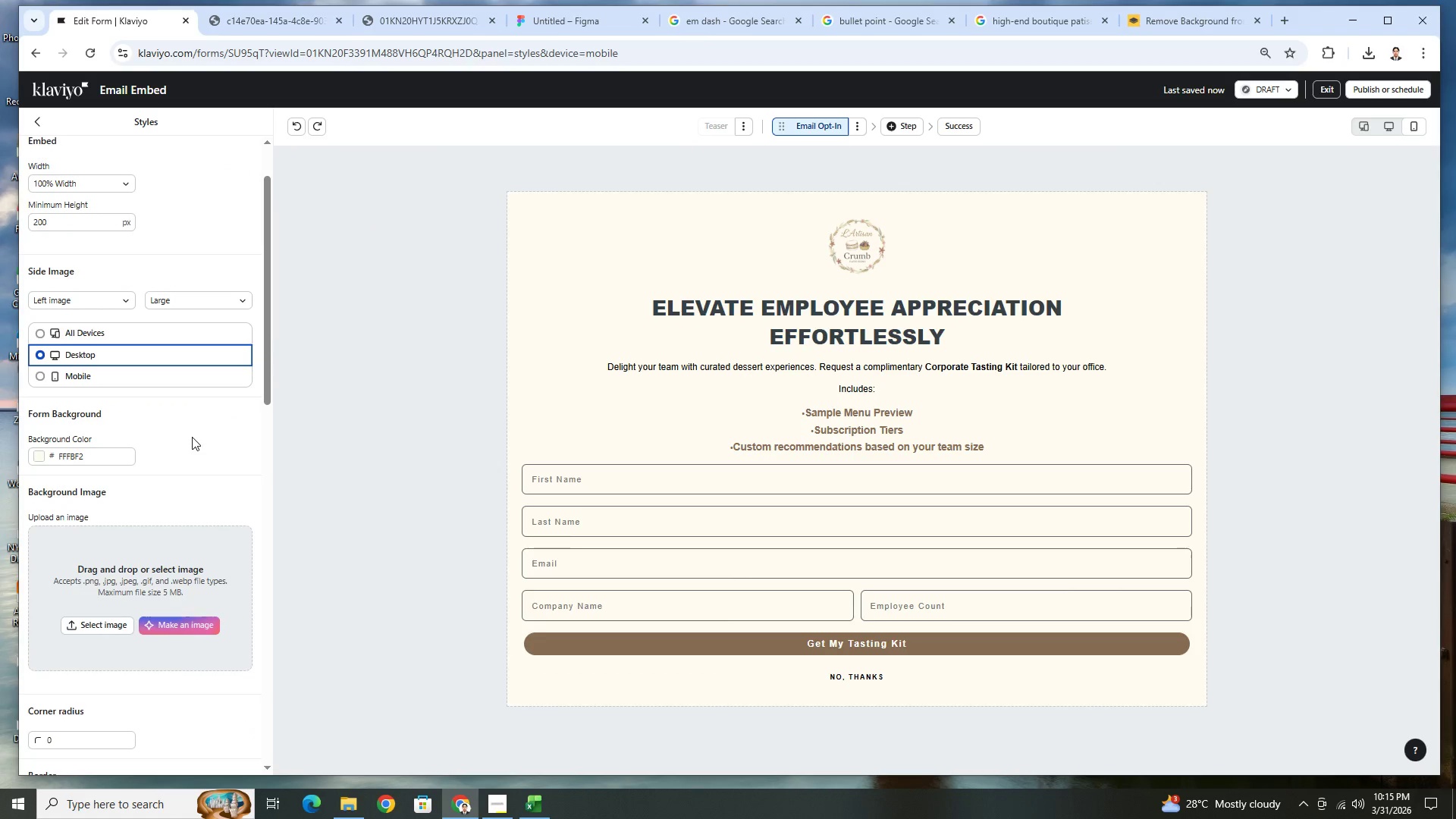 
scroll: coordinate [193, 428], scroll_direction: down, amount: 6.0
 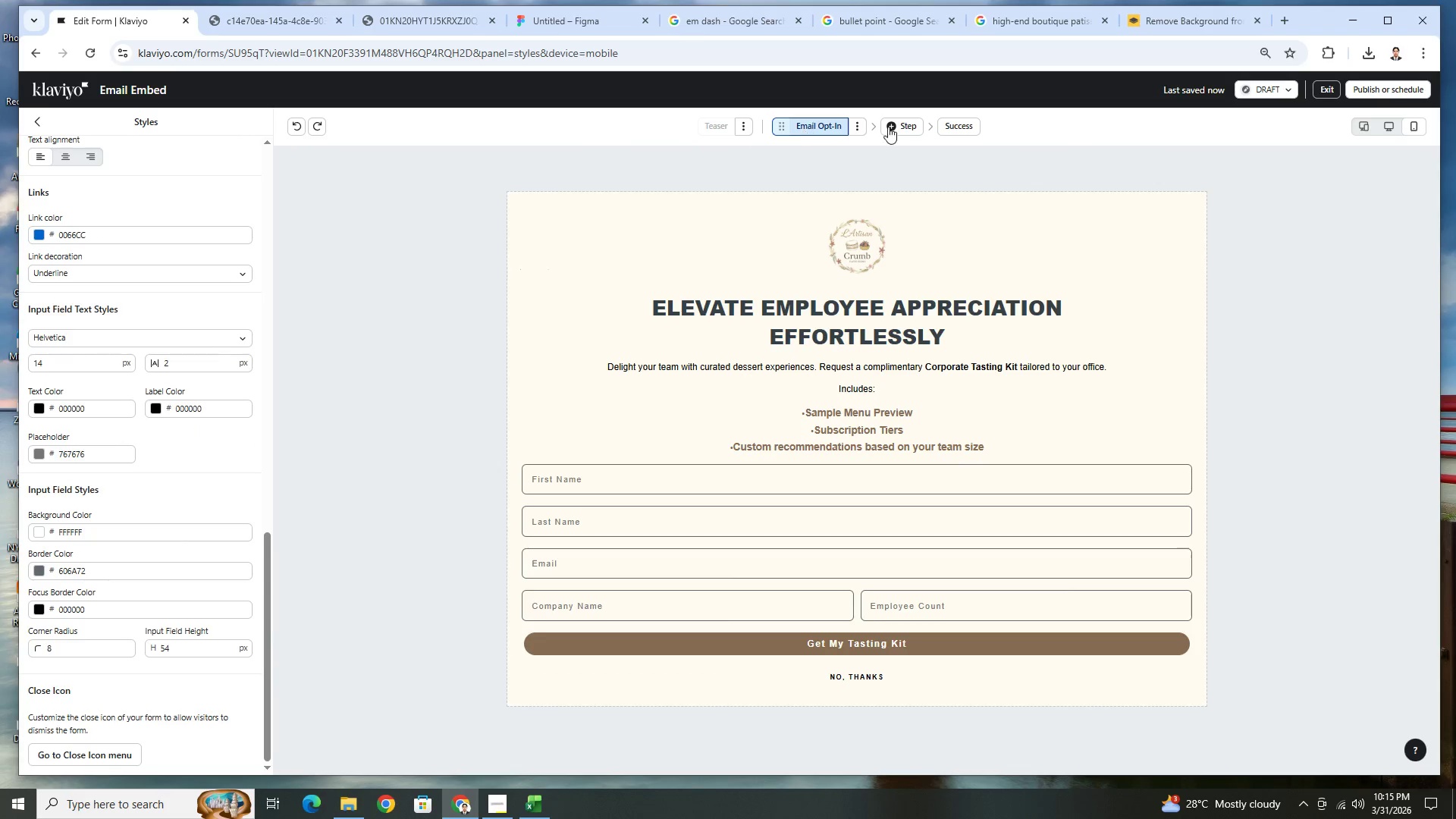 
left_click([1395, 127])
 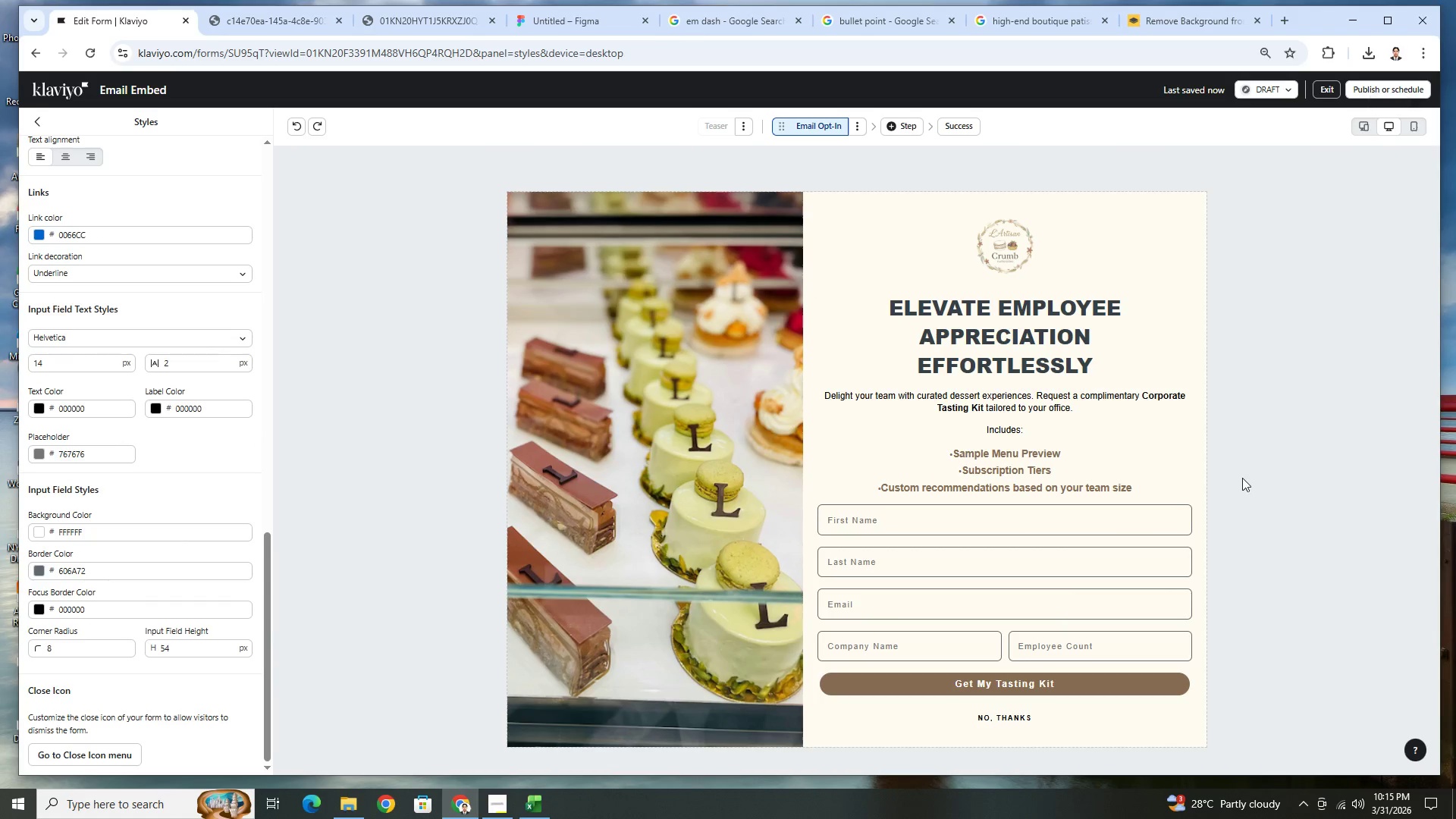 
scroll: coordinate [1246, 468], scroll_direction: down, amount: 5.0
 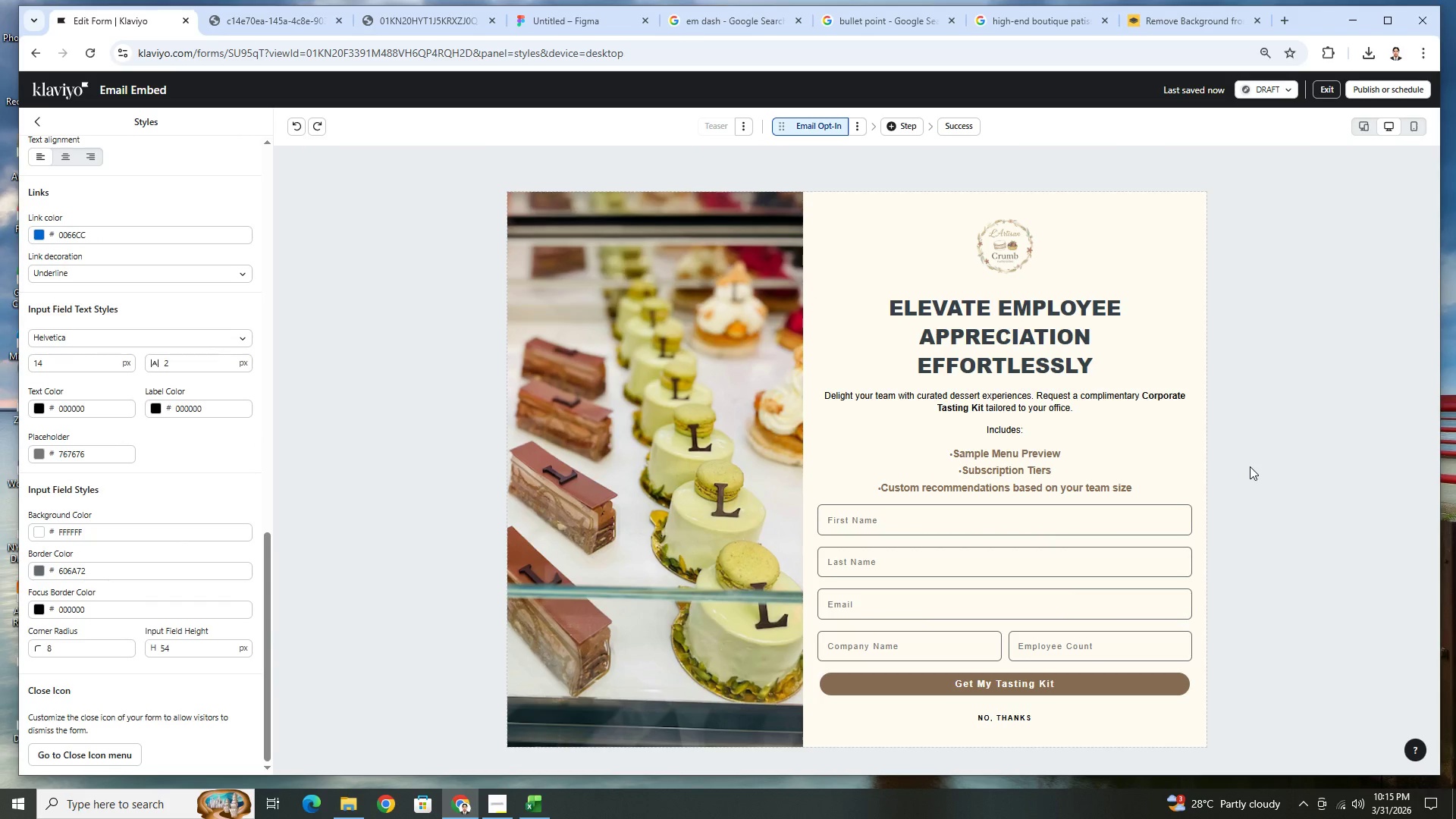 
hold_key(key=ControlLeft, duration=1.5)
scroll: coordinate [1250, 466], scroll_direction: down, amount: 3.0
 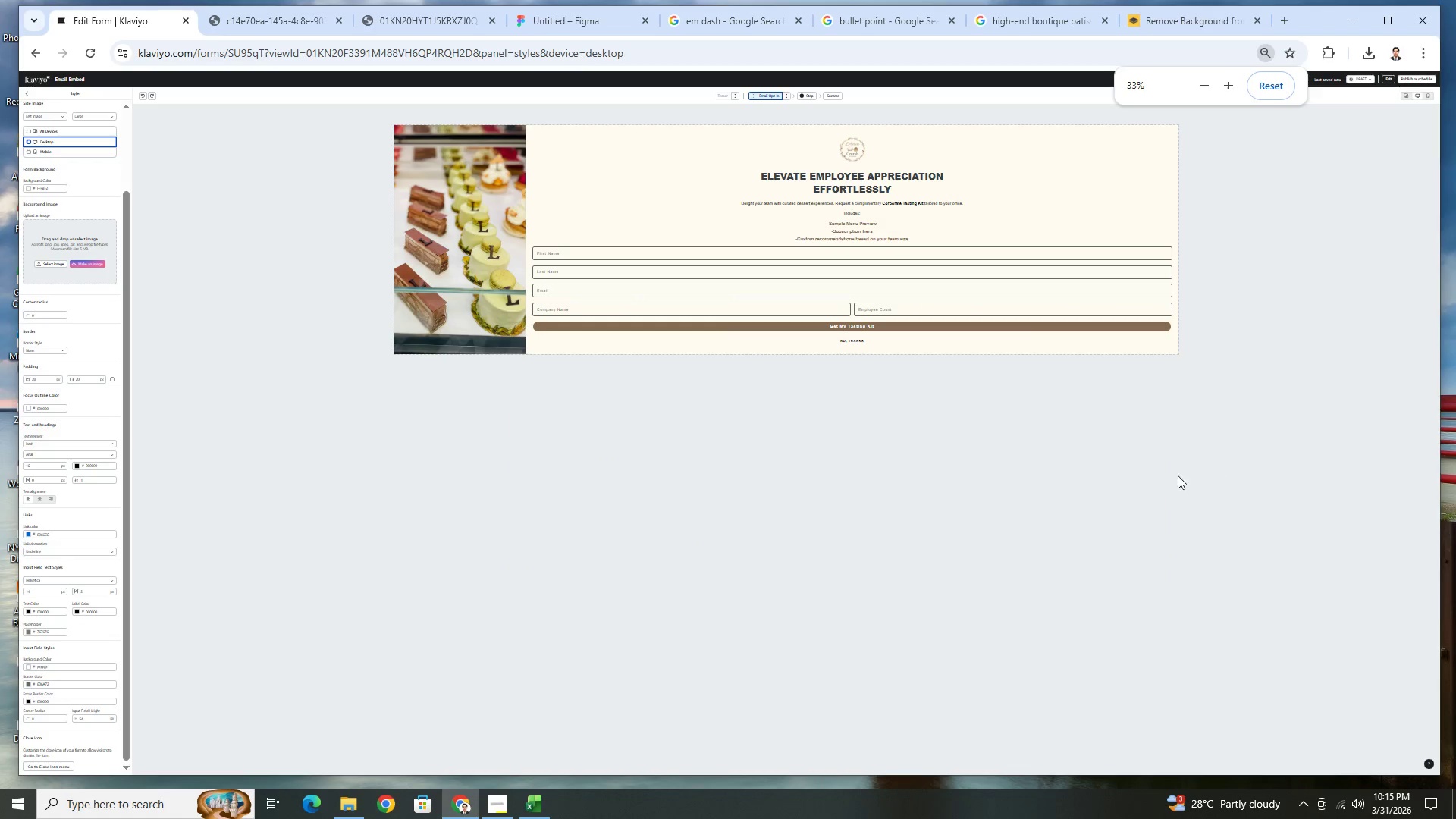 
key(Control+ControlLeft)
 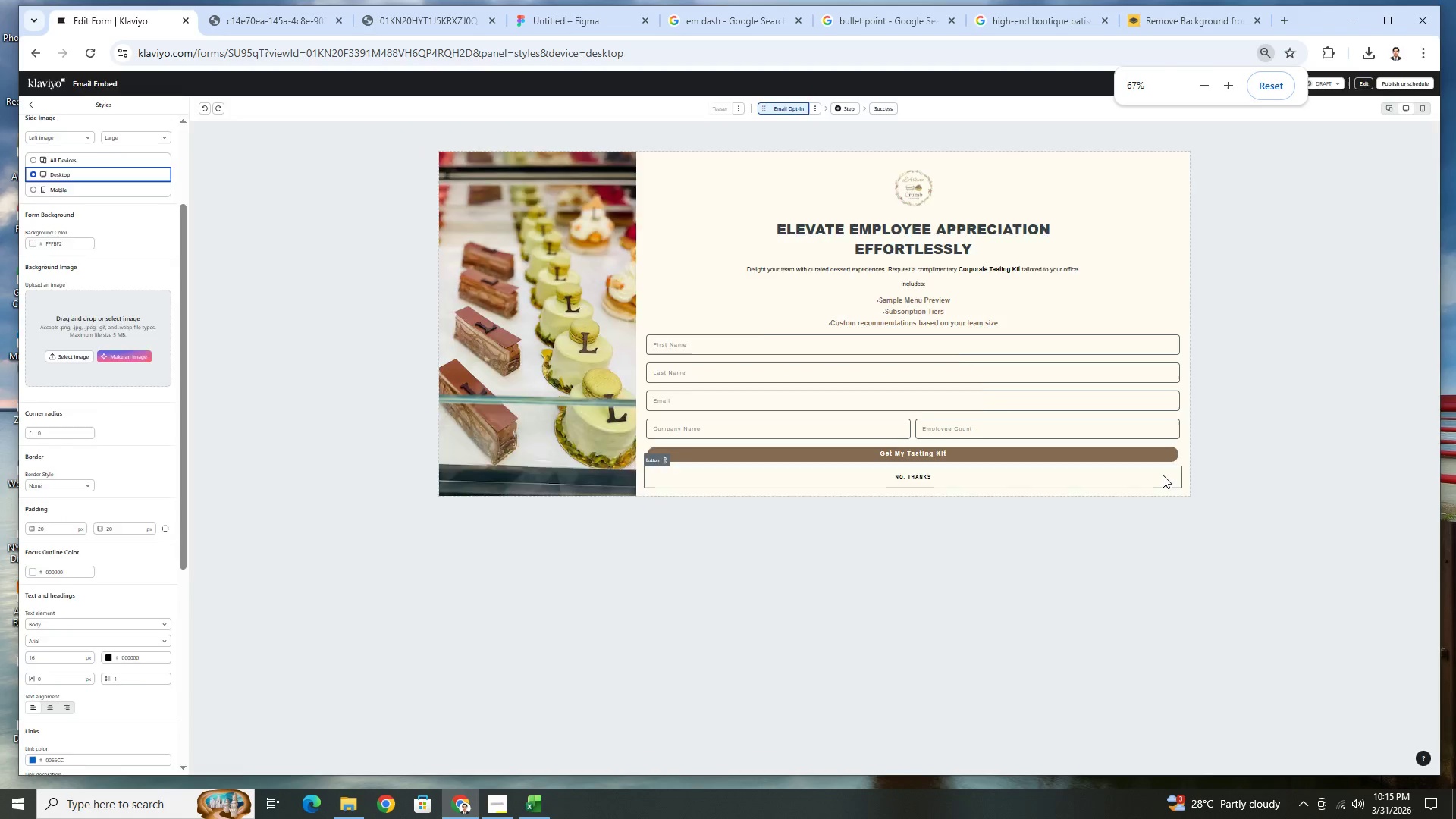 
key(Control+ControlLeft)
 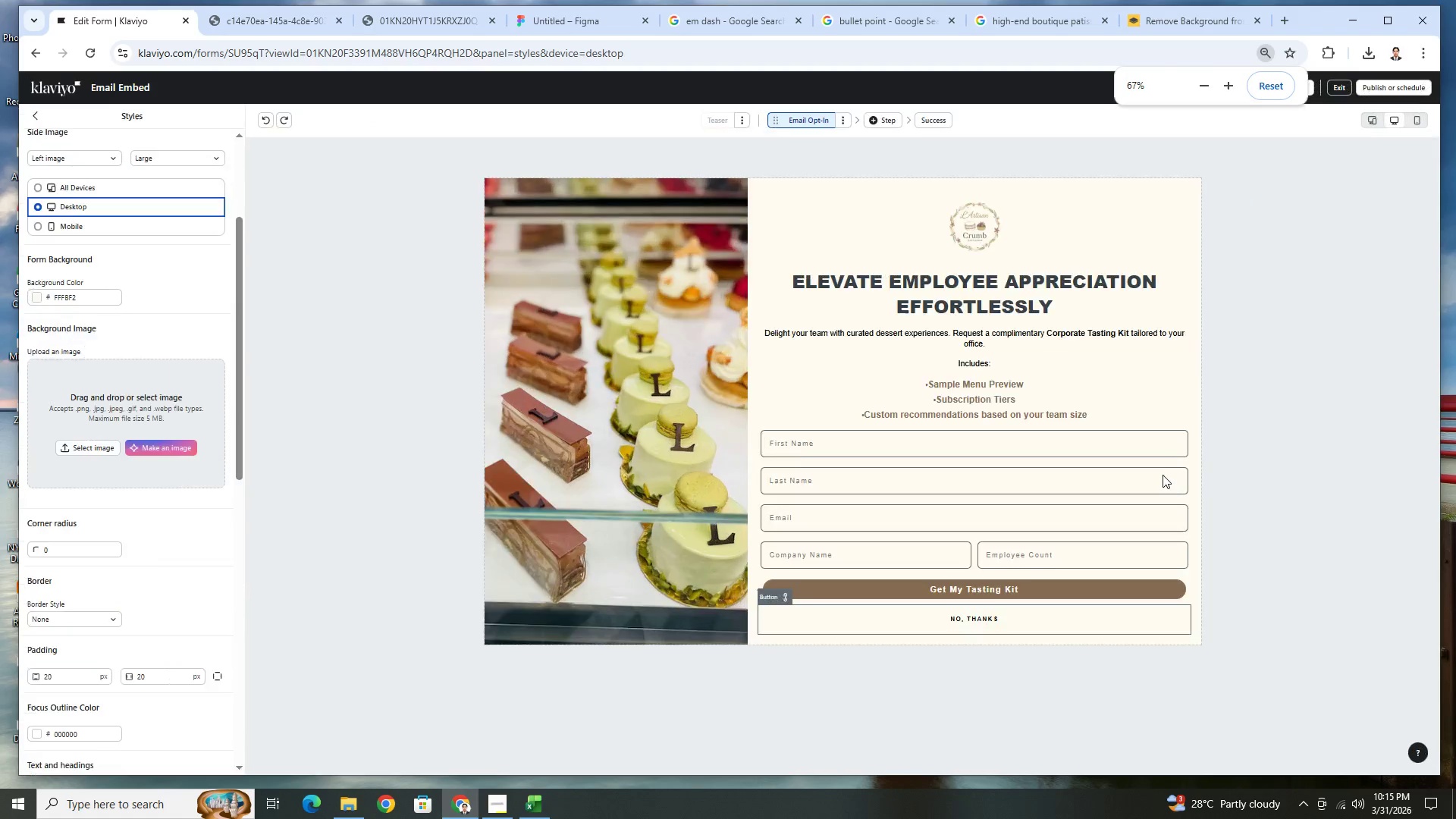 
key(Control+ControlLeft)
 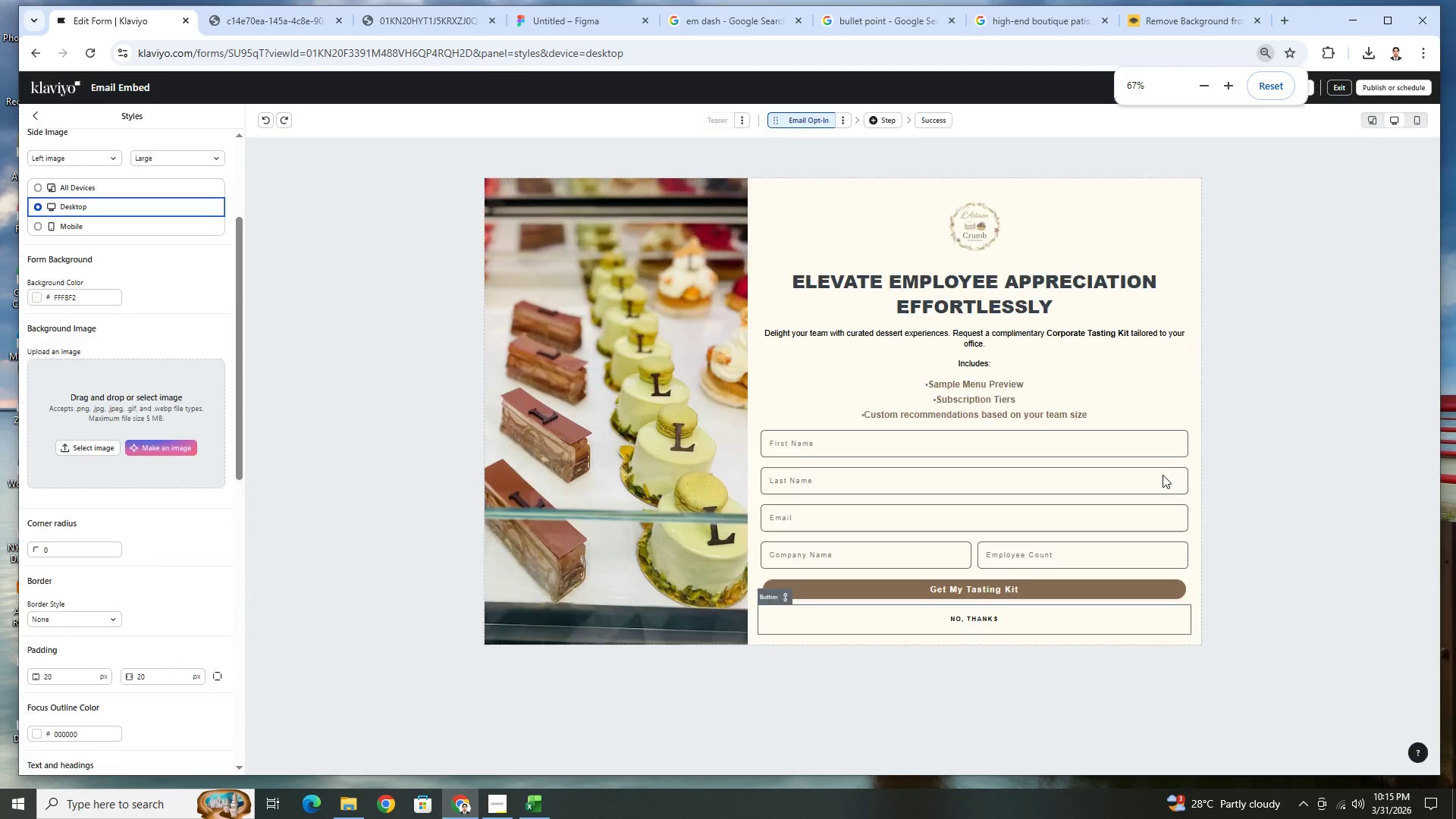 
key(Control+ControlLeft)
 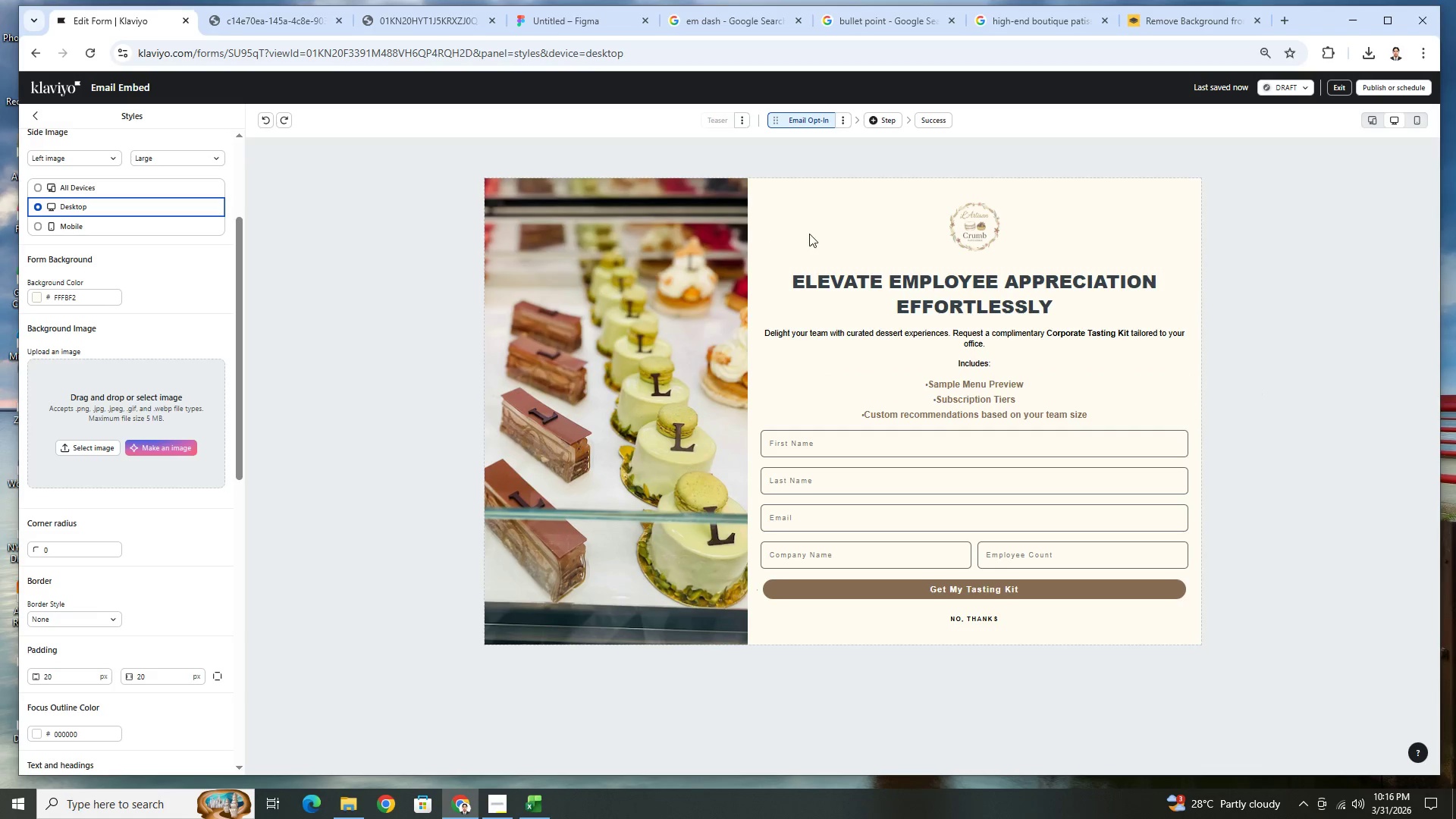 
scroll: coordinate [1163, 475], scroll_direction: up, amount: 2.0
 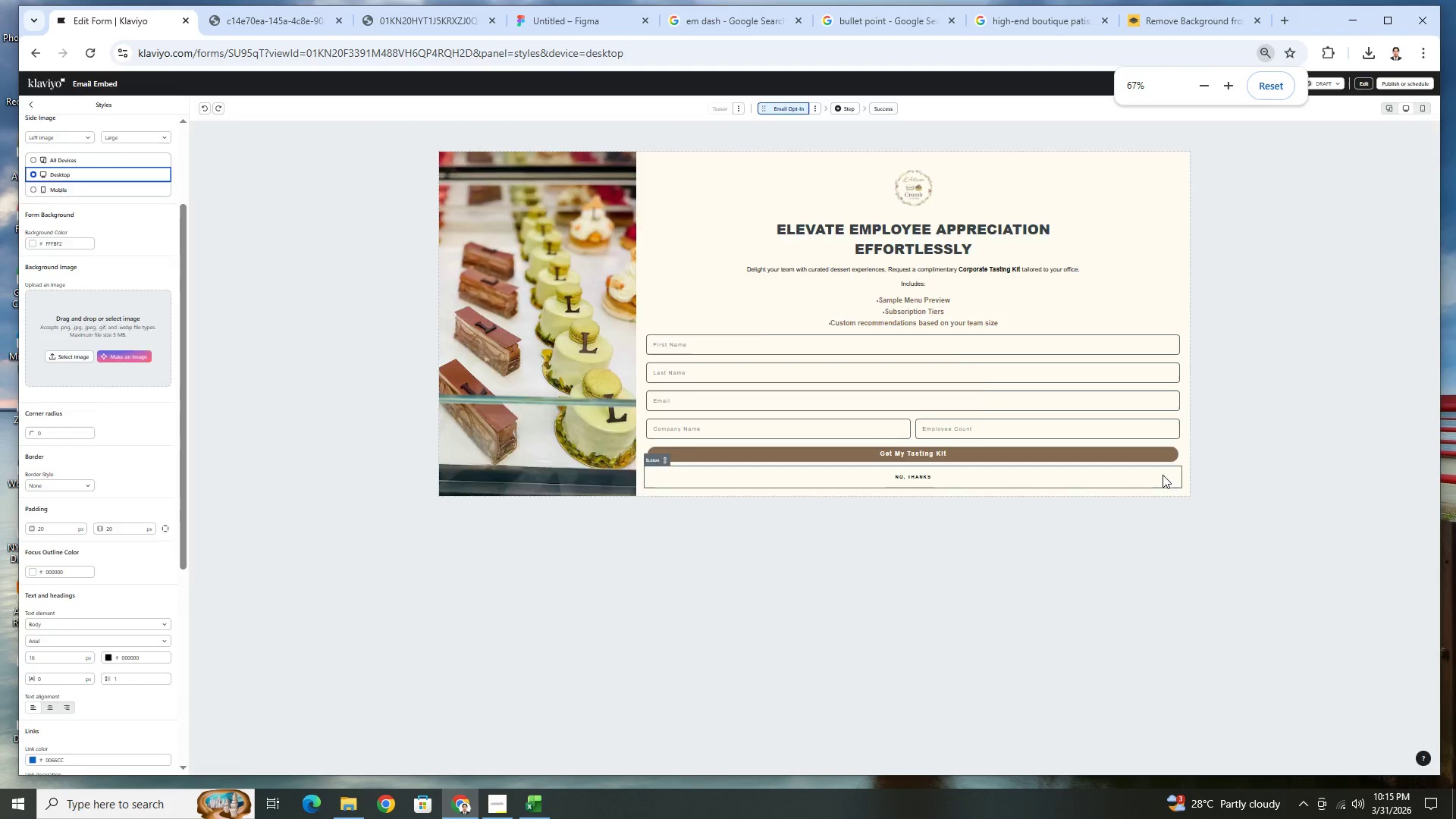 
wait(25.81)
 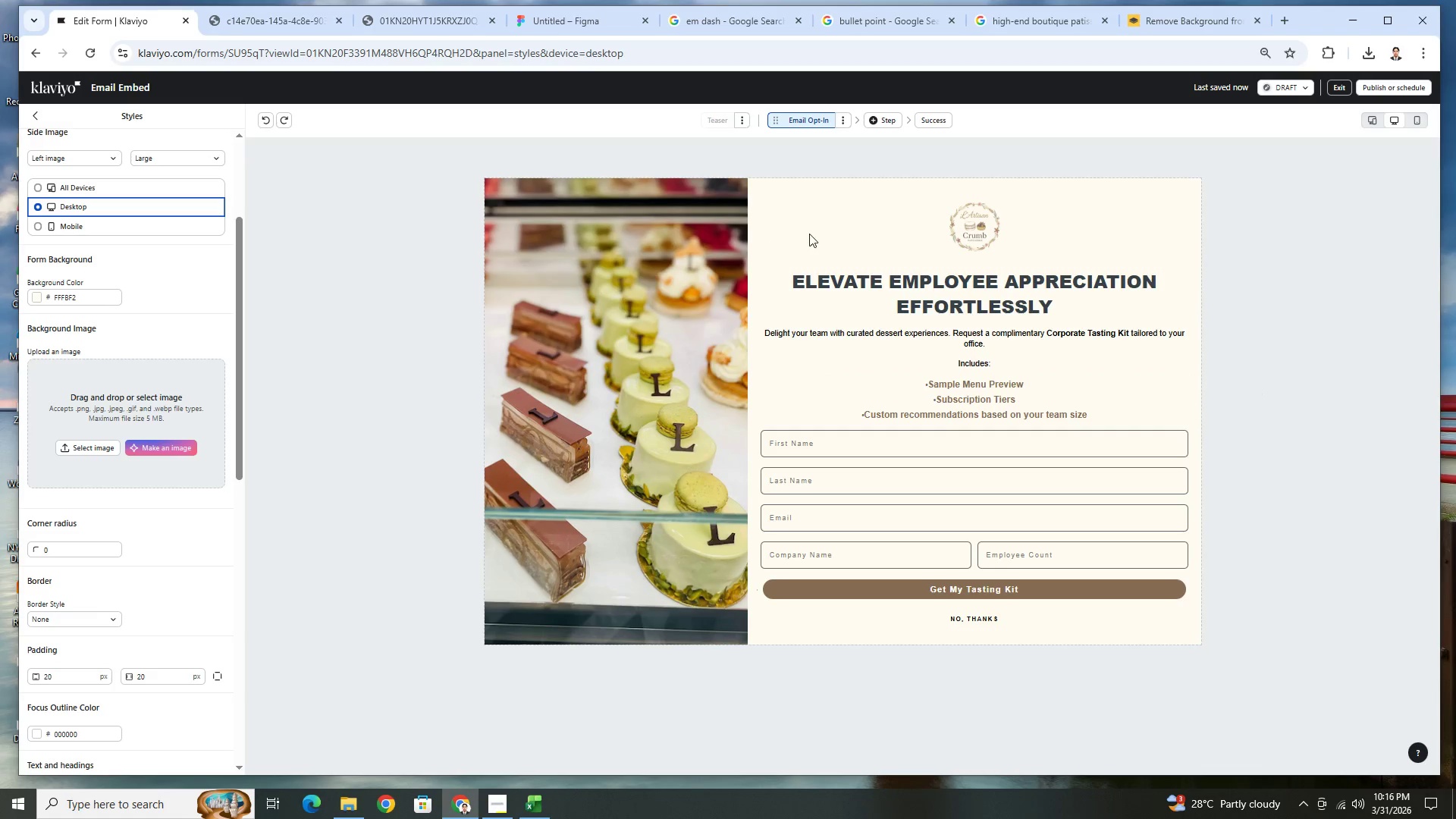 
left_click([1377, 121])
 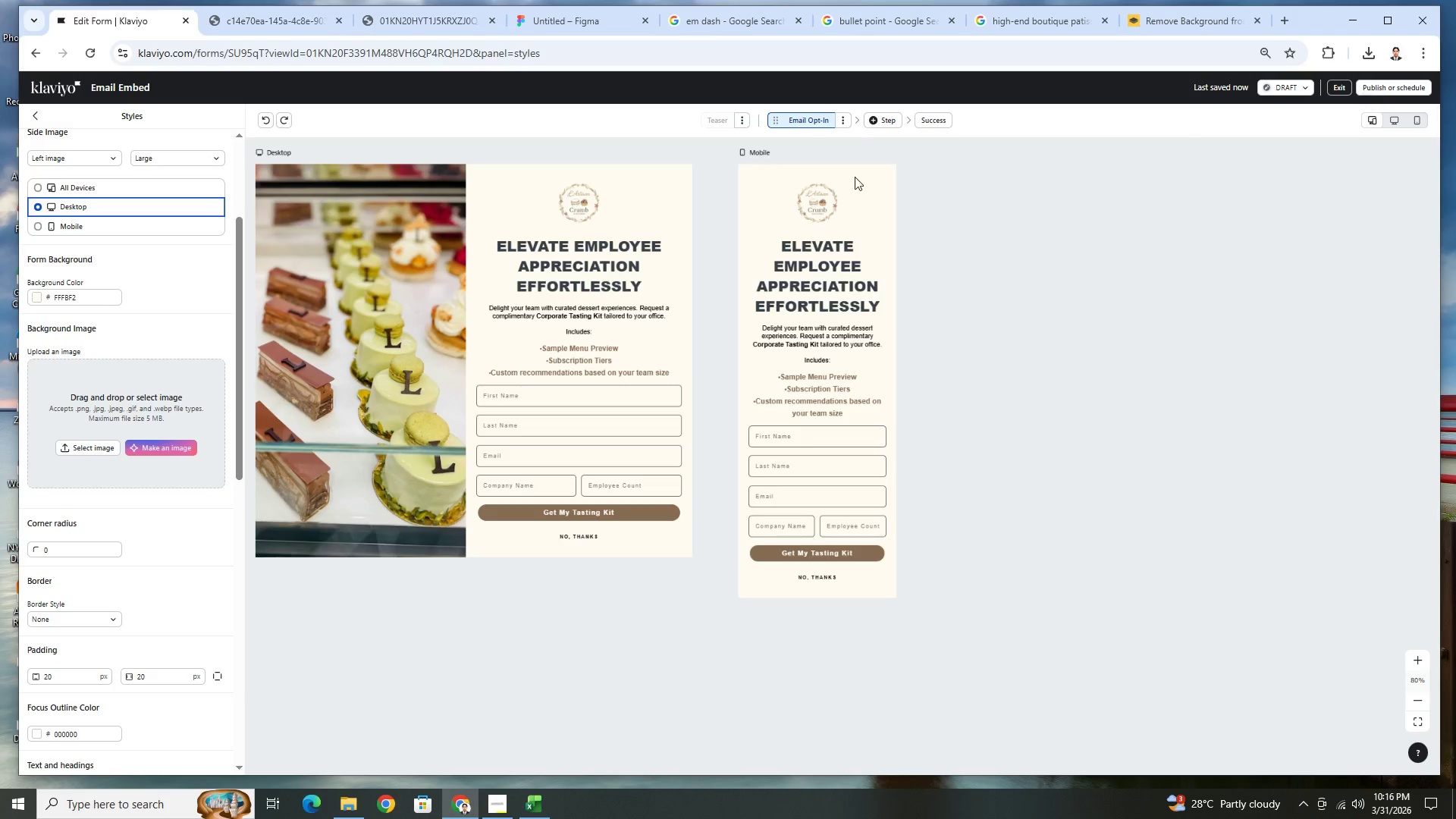 
left_click([858, 182])
 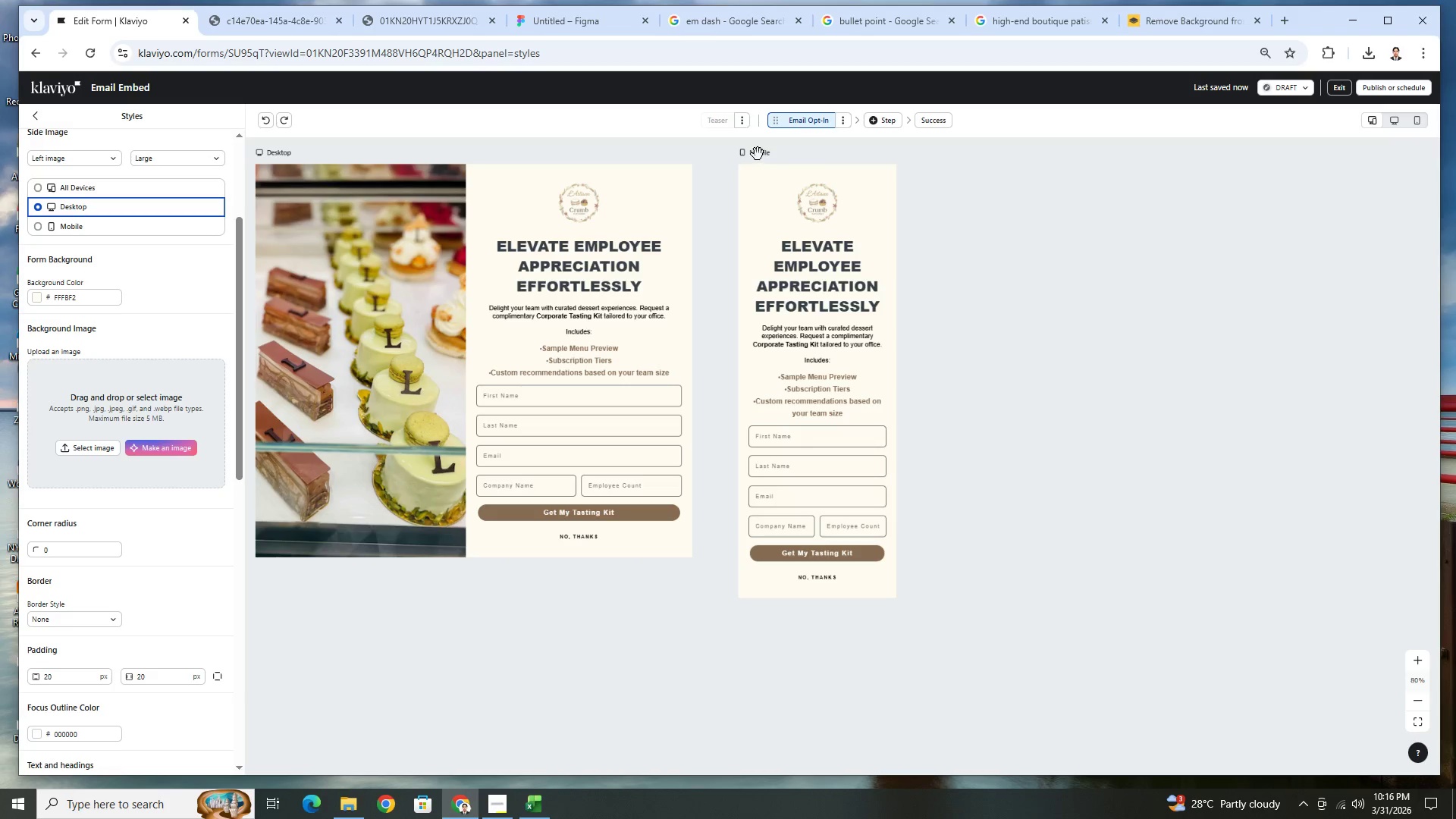 
left_click([755, 153])
 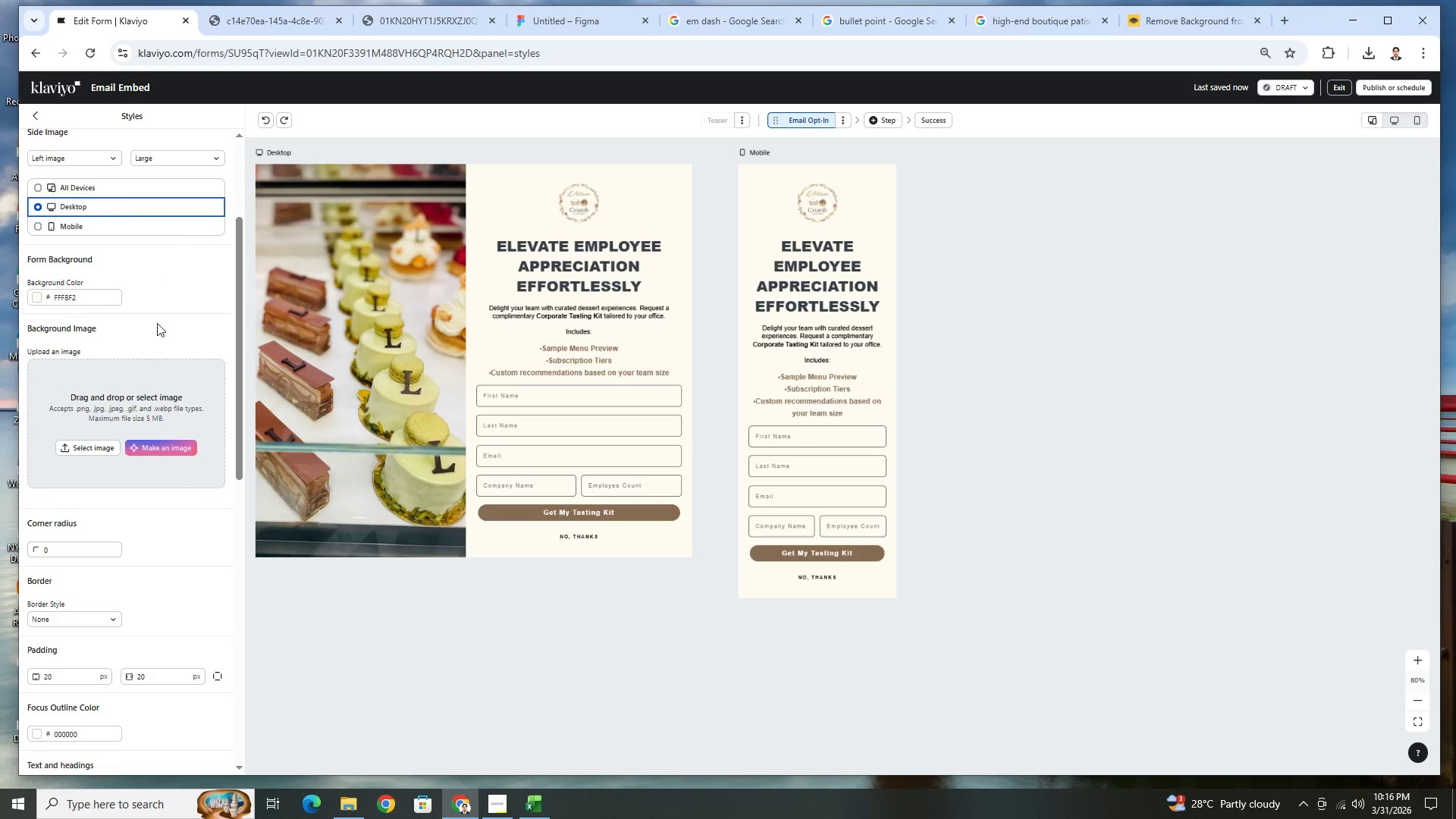 
scroll: coordinate [158, 340], scroll_direction: up, amount: 2.0
 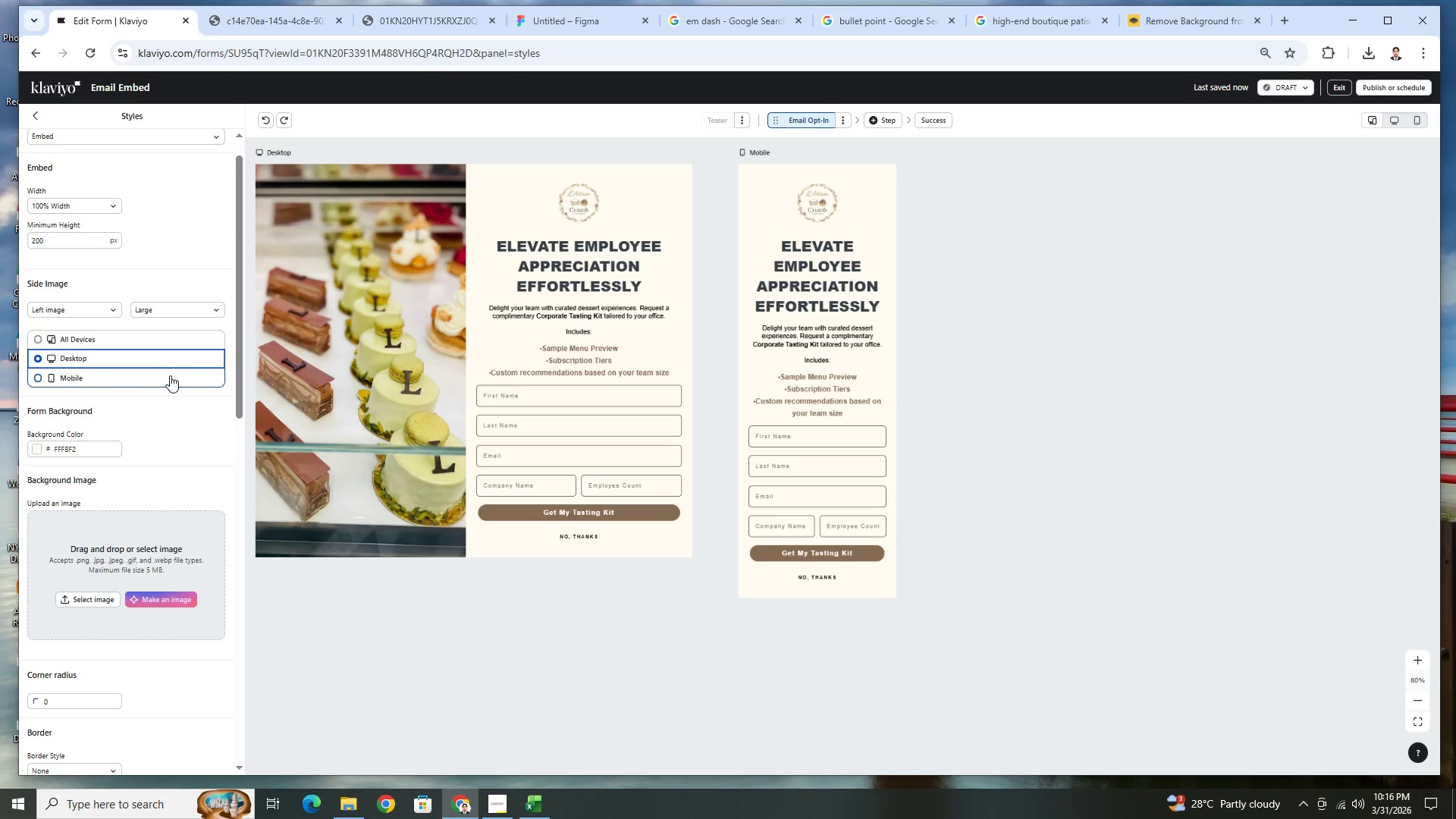 
left_click([161, 340])
 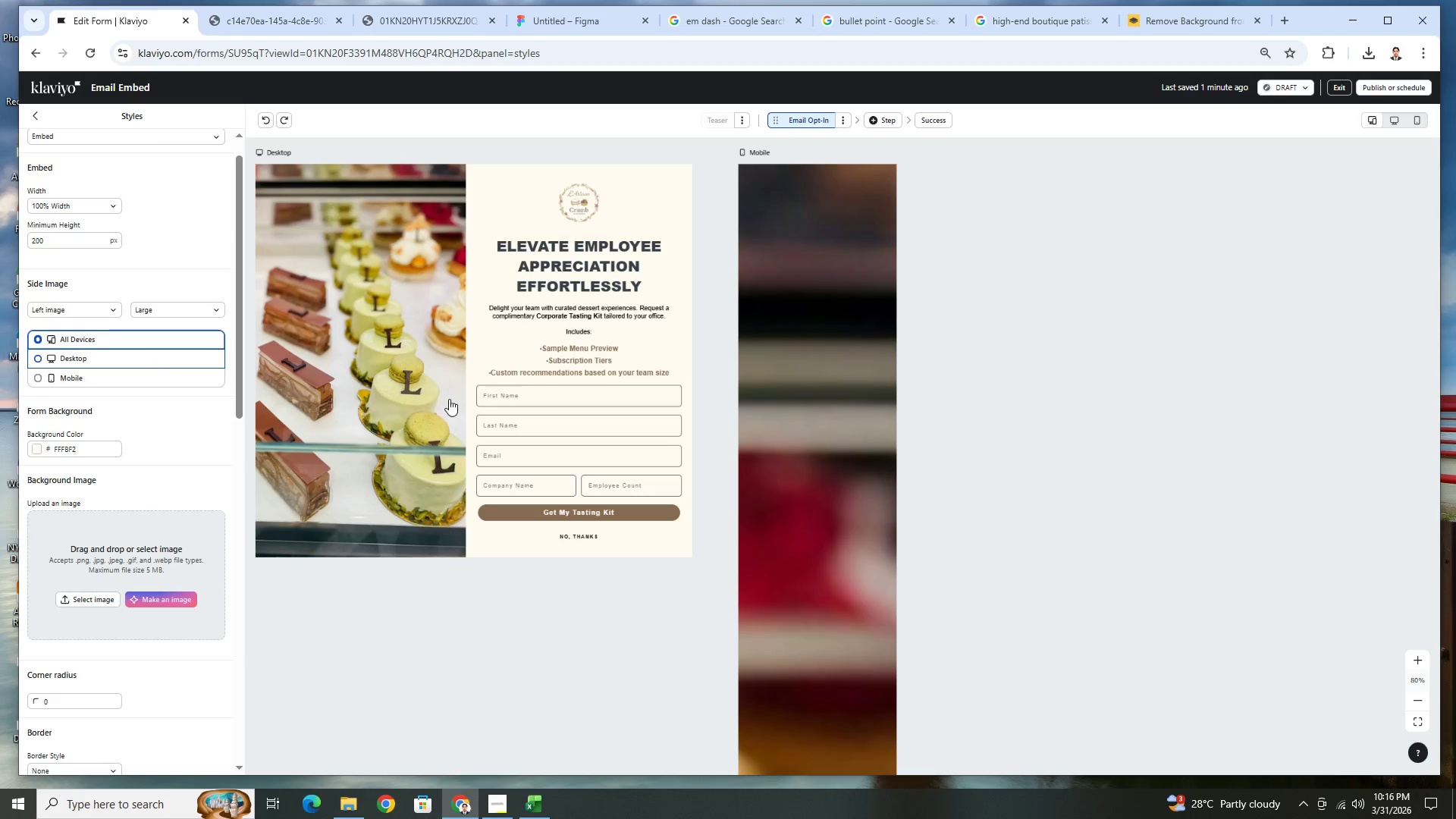 
scroll: coordinate [778, 451], scroll_direction: down, amount: 12.0
 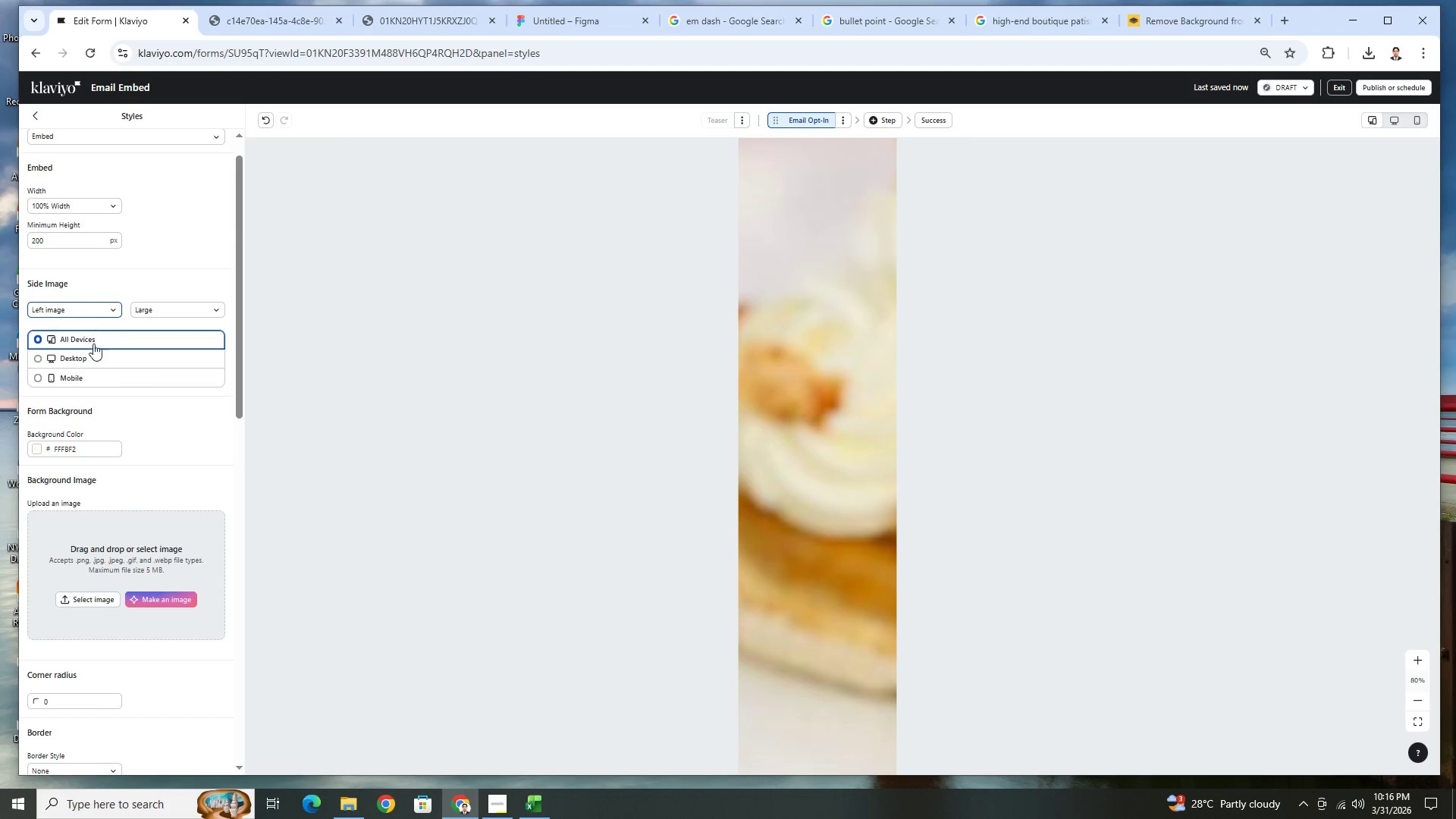 
left_click([99, 362])
 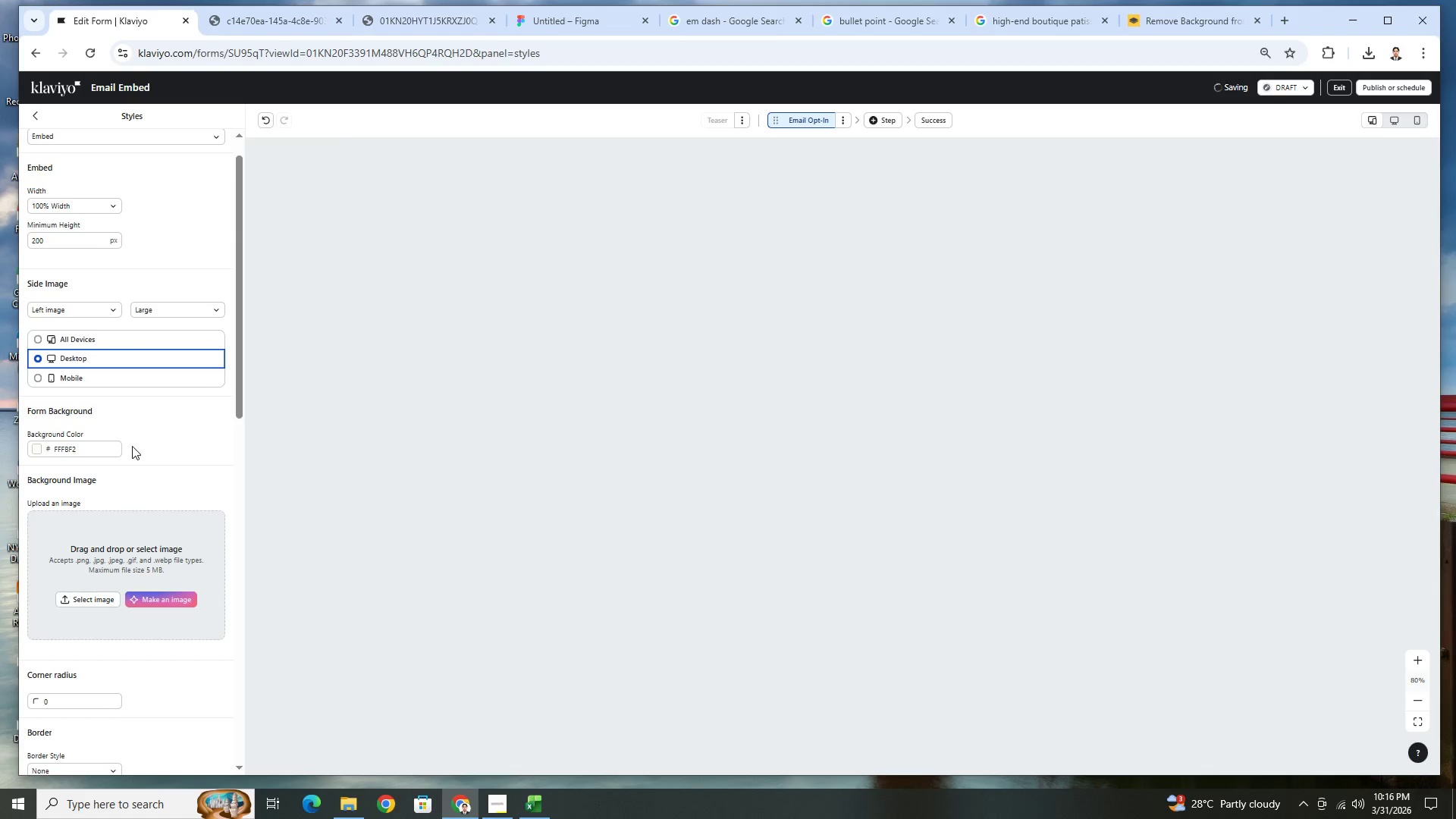 
scroll: coordinate [950, 376], scroll_direction: up, amount: 12.0
 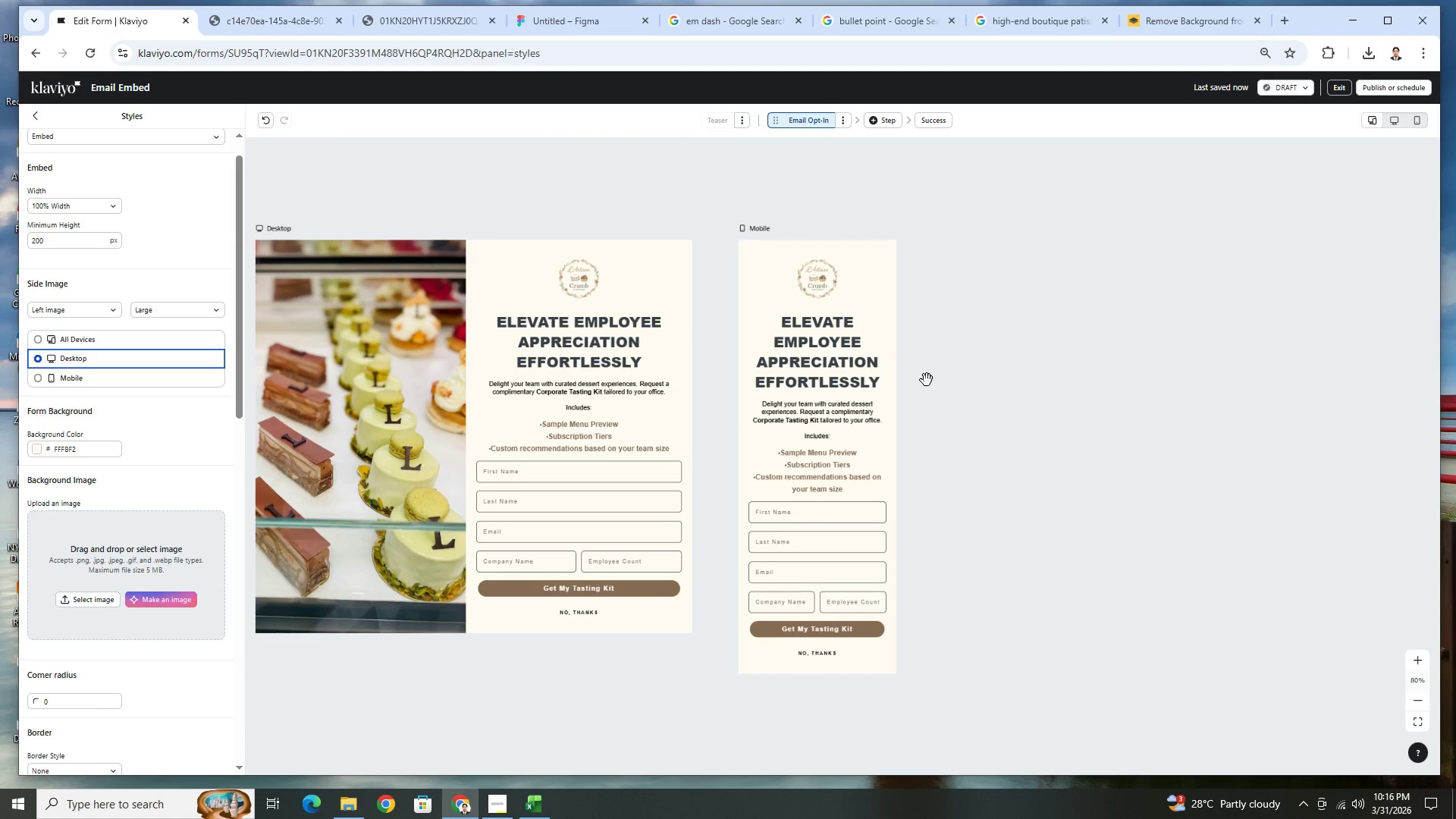 
scroll: coordinate [896, 372], scroll_direction: down, amount: 1.0
 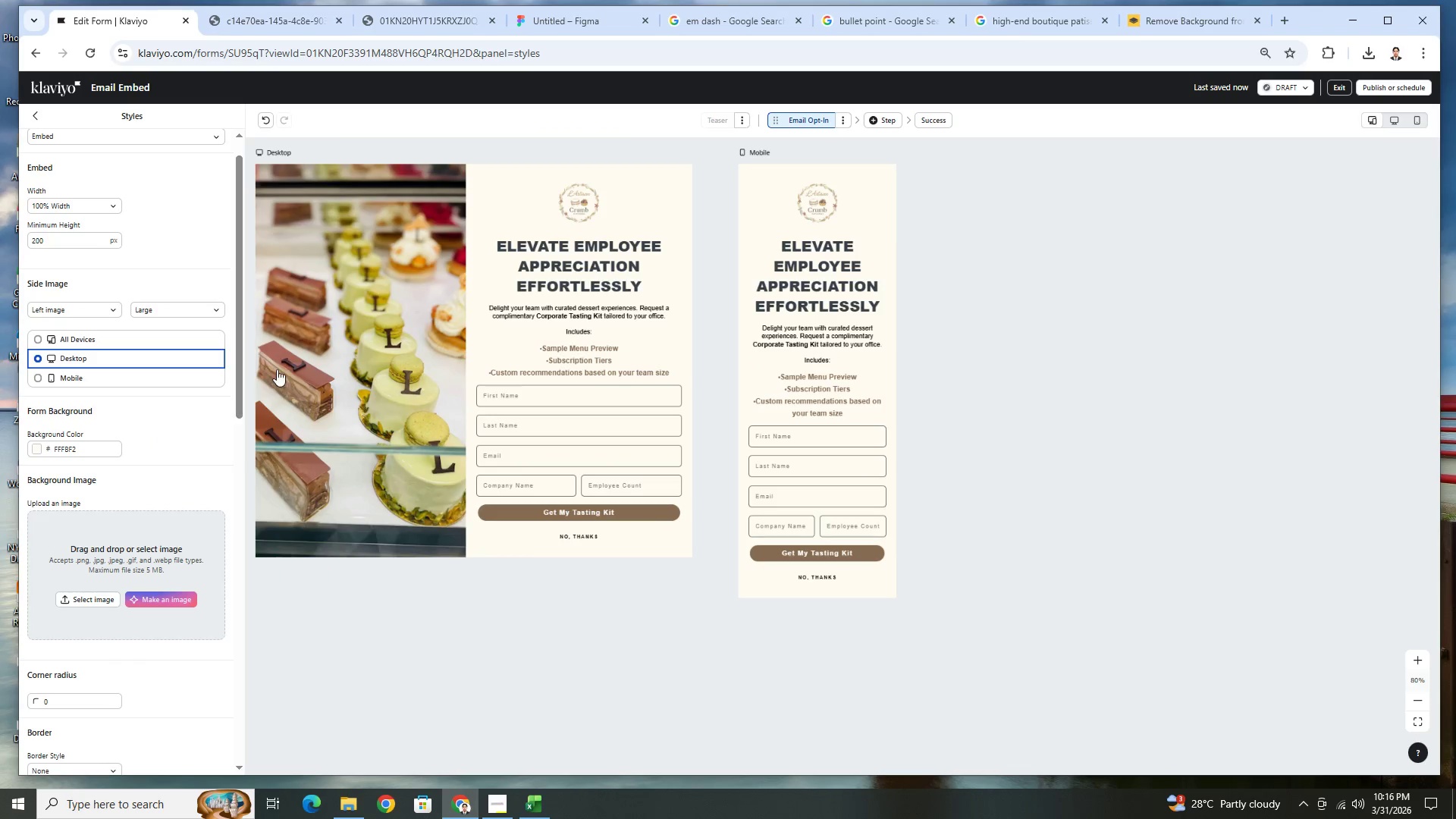 
scroll: coordinate [79, 320], scroll_direction: up, amount: 3.0
 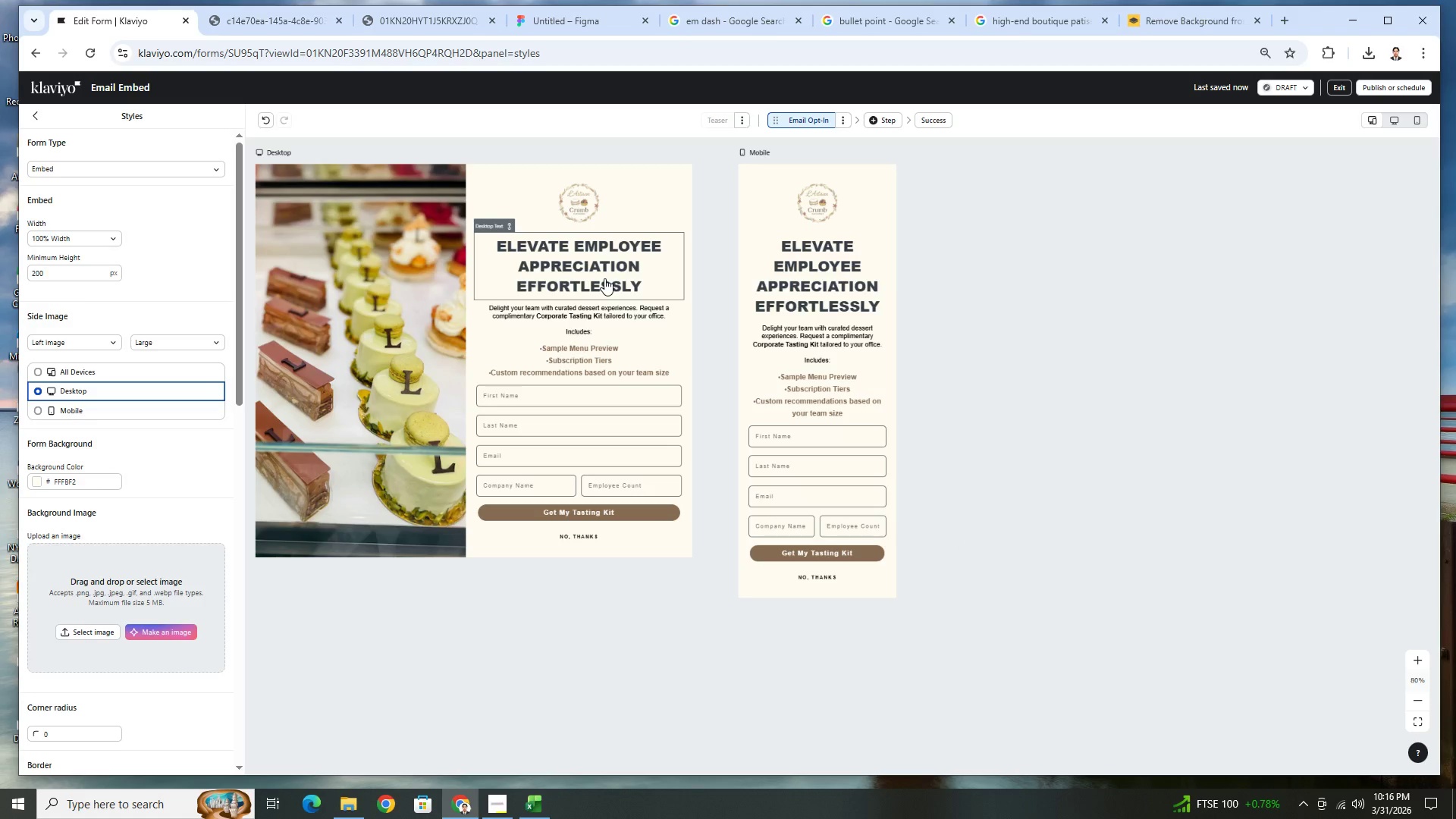 
wait(16.99)
 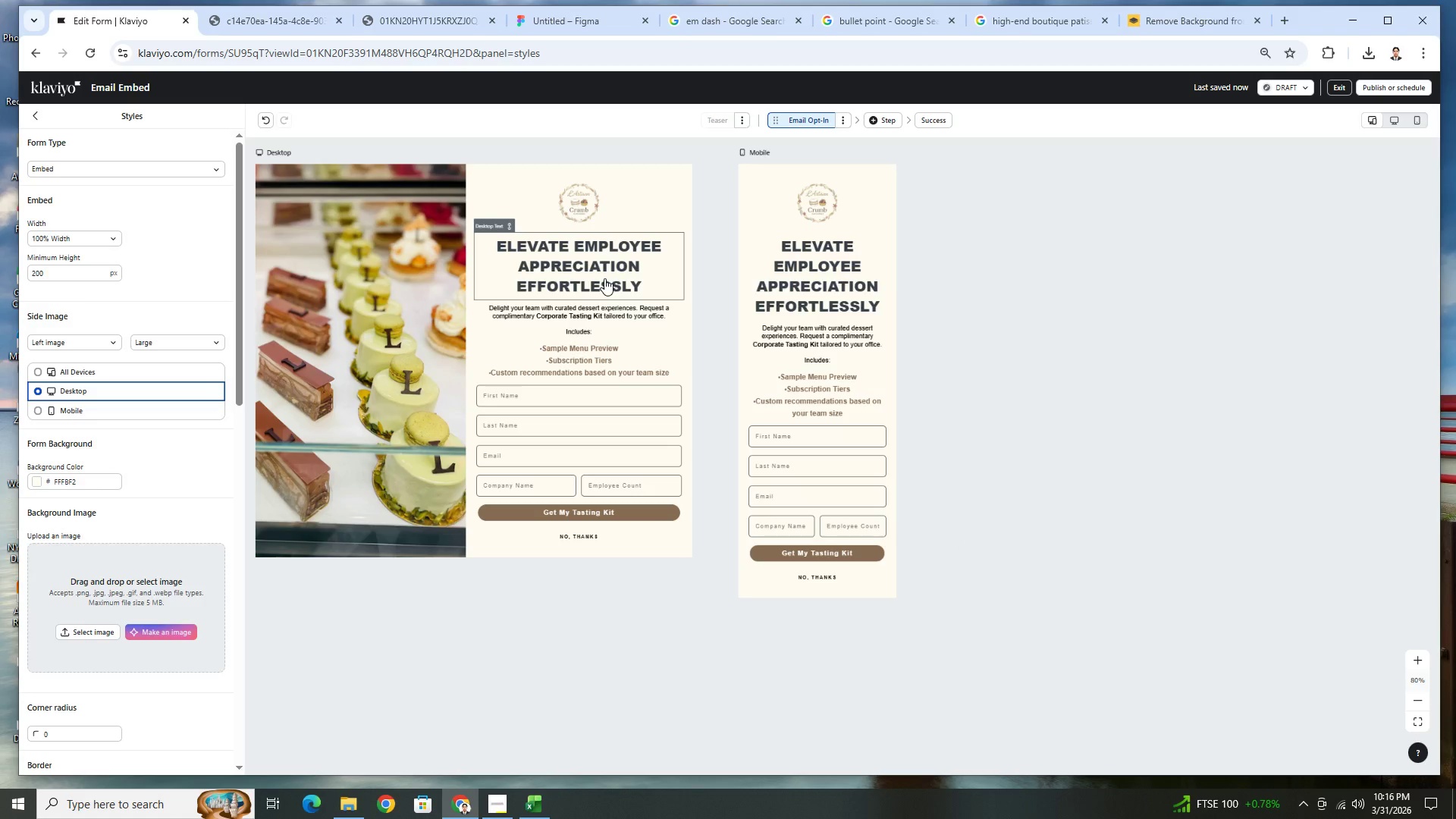 
left_click([833, 331])
 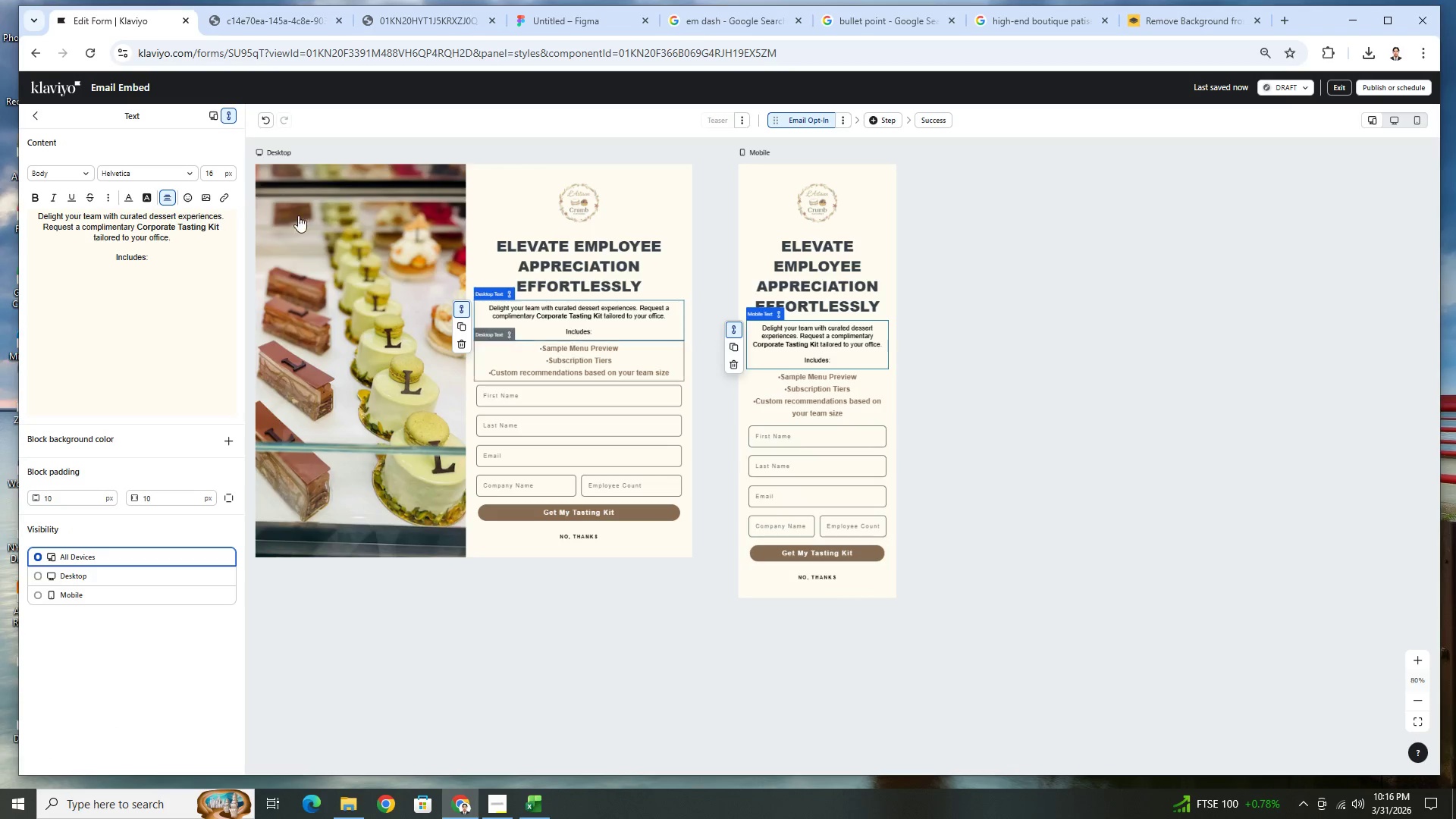 
wait(7.31)
 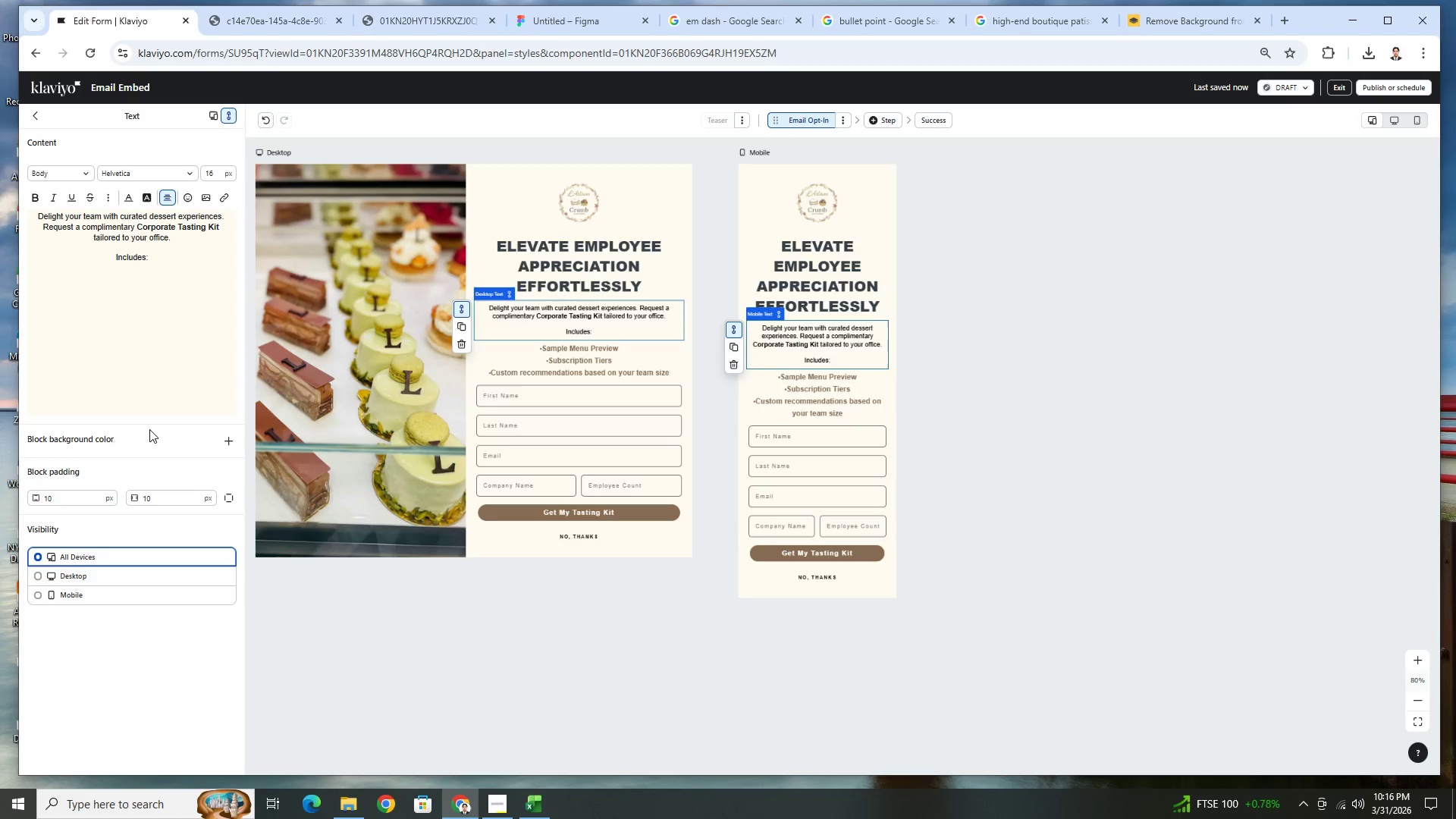 
left_click([34, 118])
 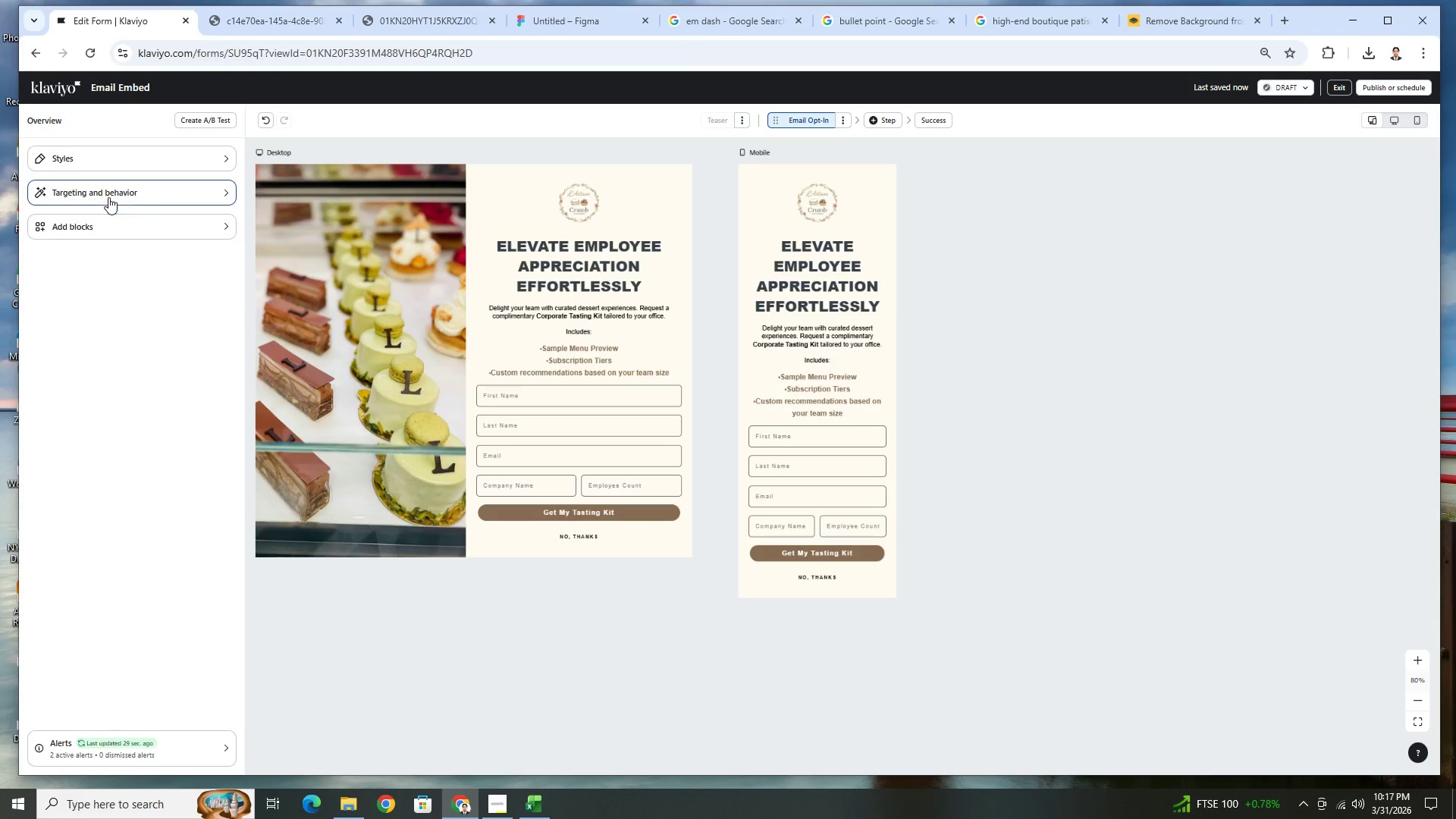 
left_click([132, 228])
 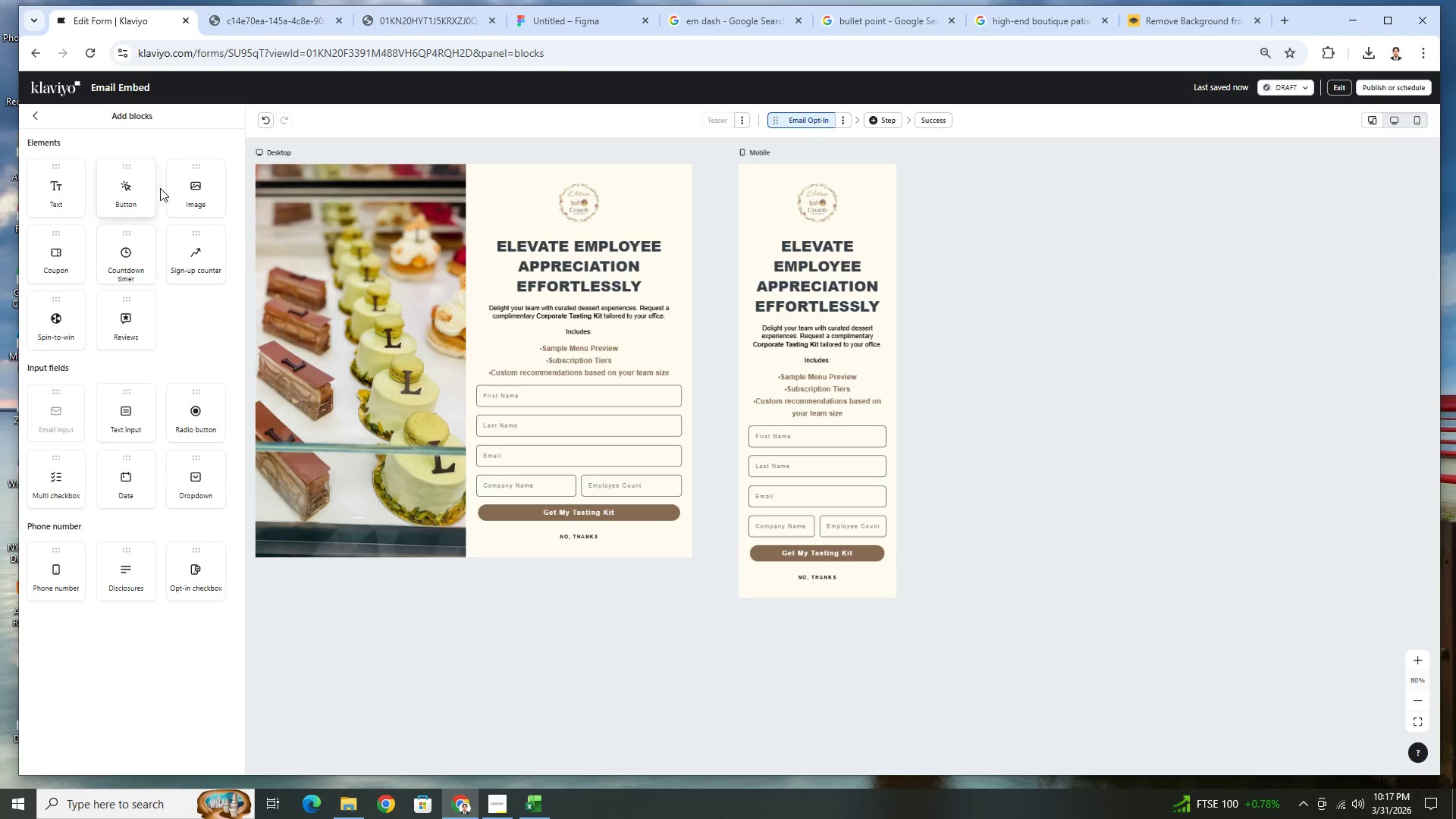 
left_click_drag(start_coordinate=[195, 184], to_coordinate=[835, 324])
 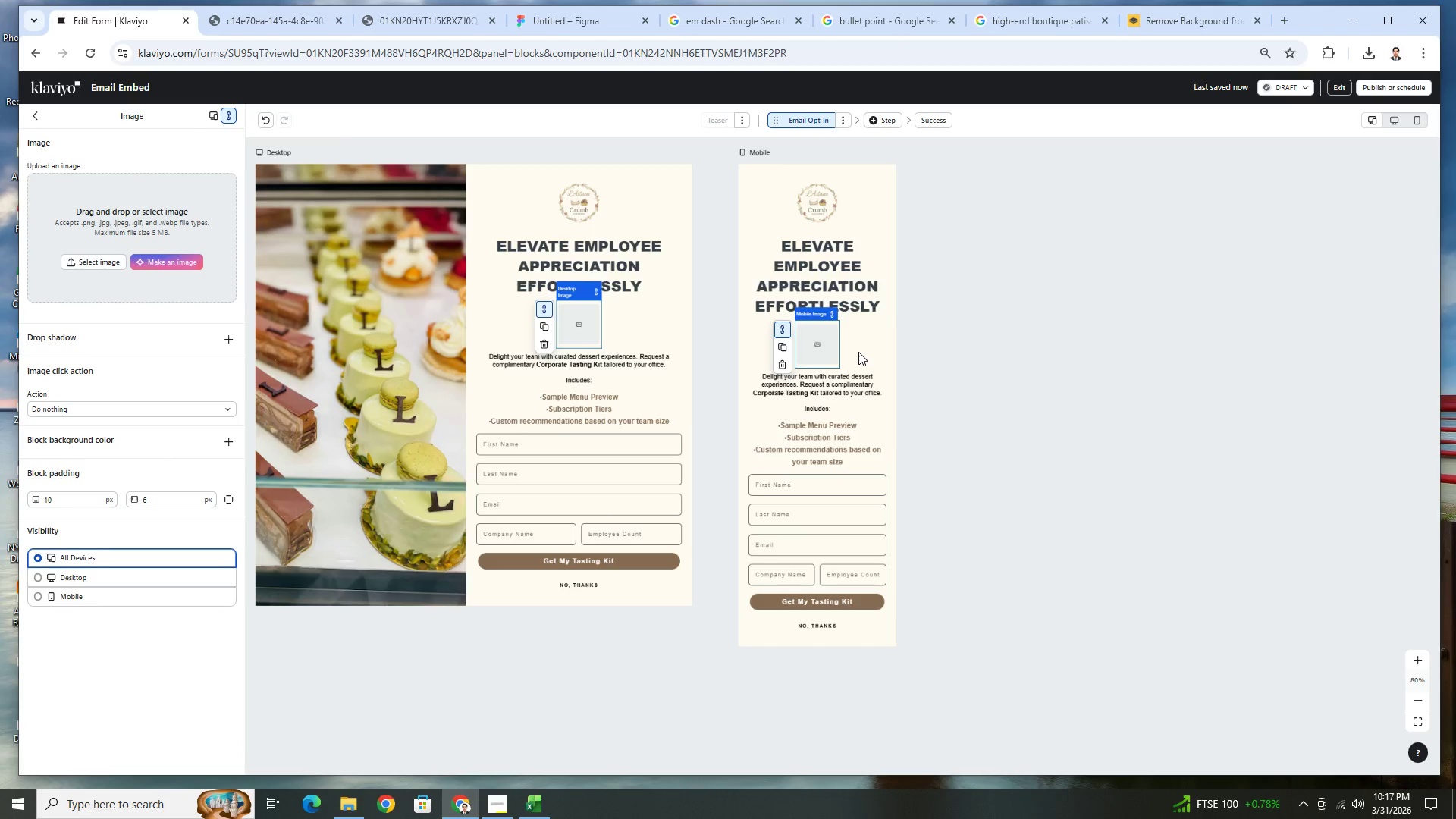 
left_click([89, 259])
 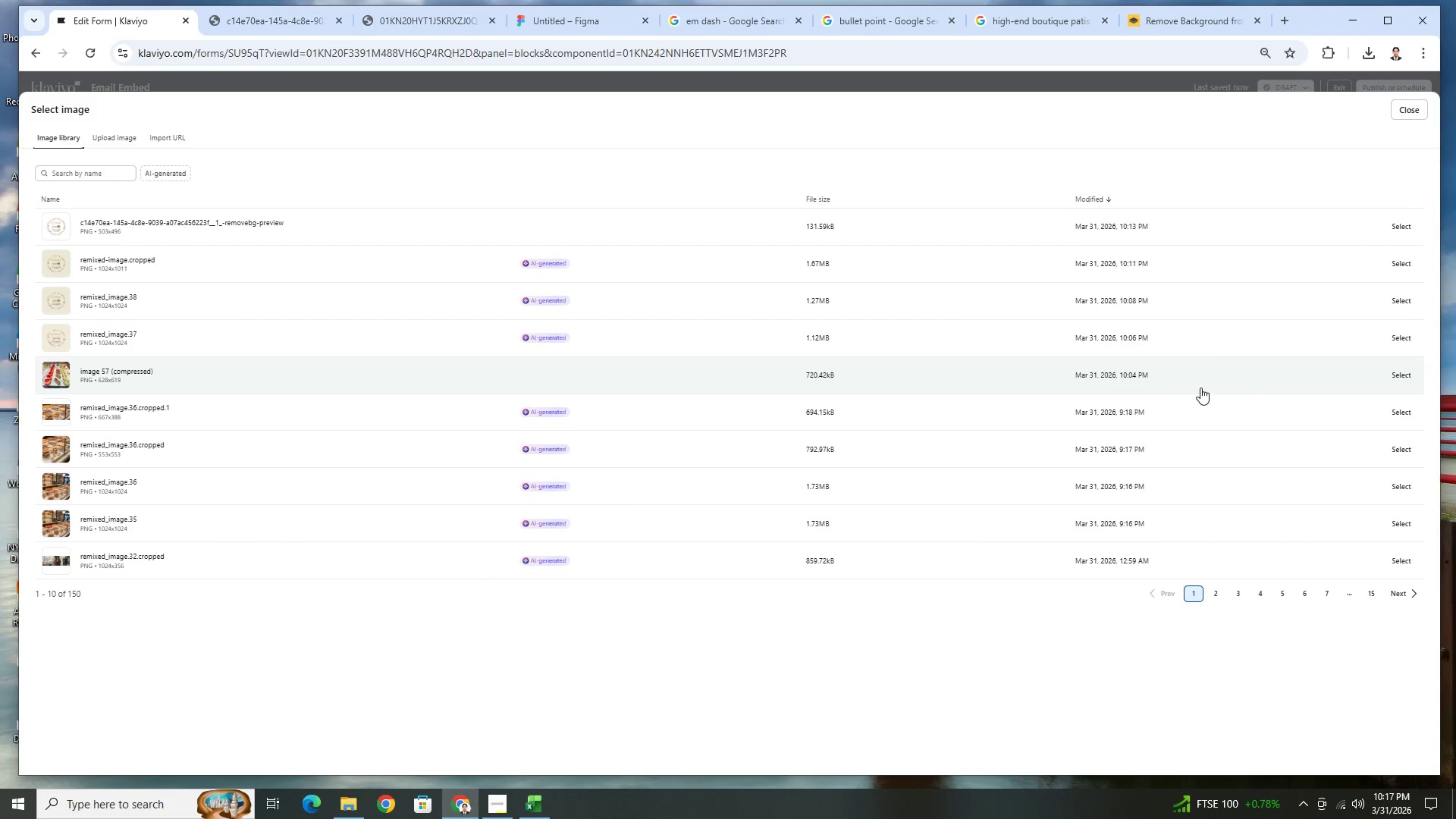 
left_click([1410, 377])
 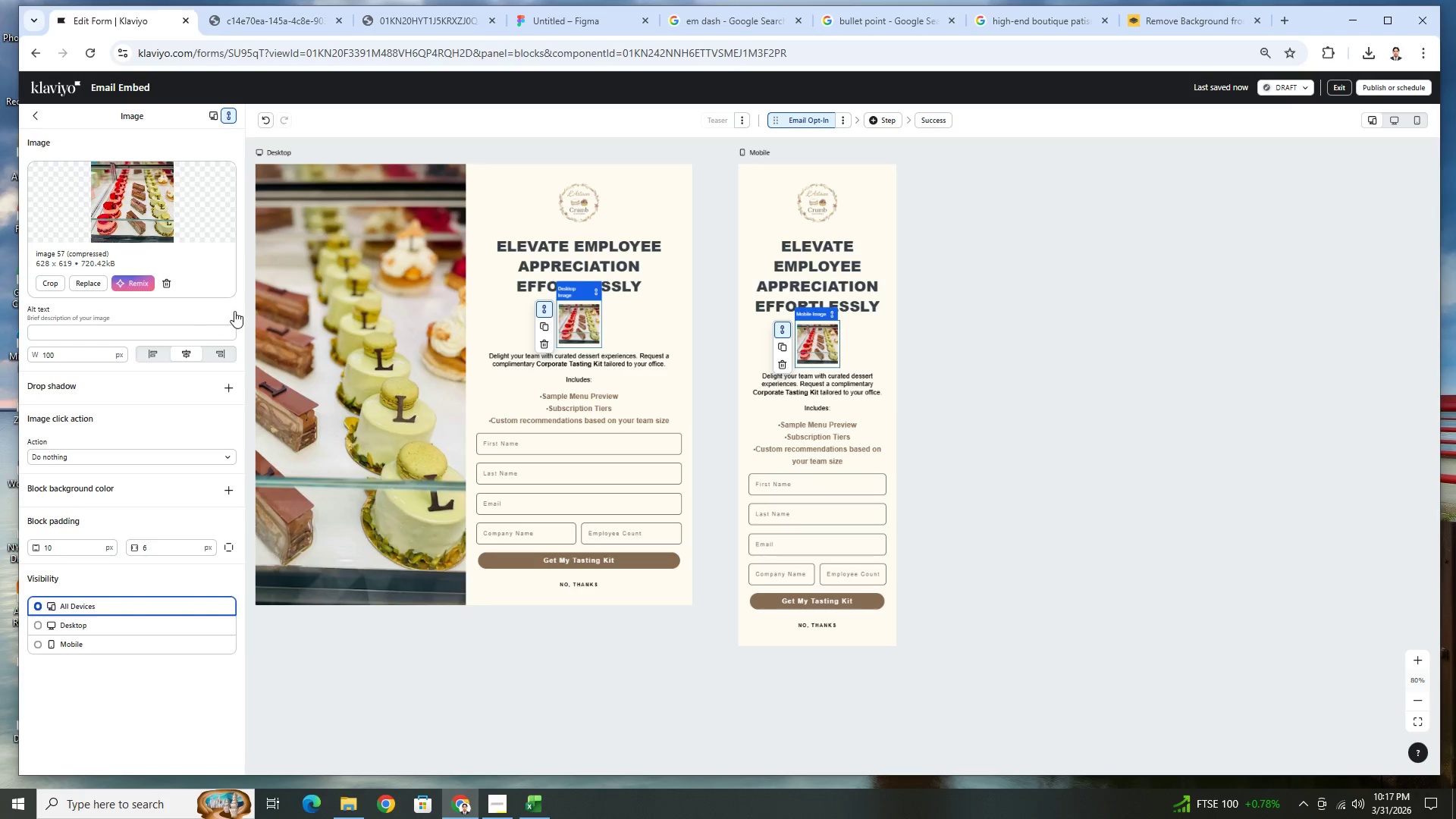 
scroll: coordinate [141, 424], scroll_direction: up, amount: 4.0
 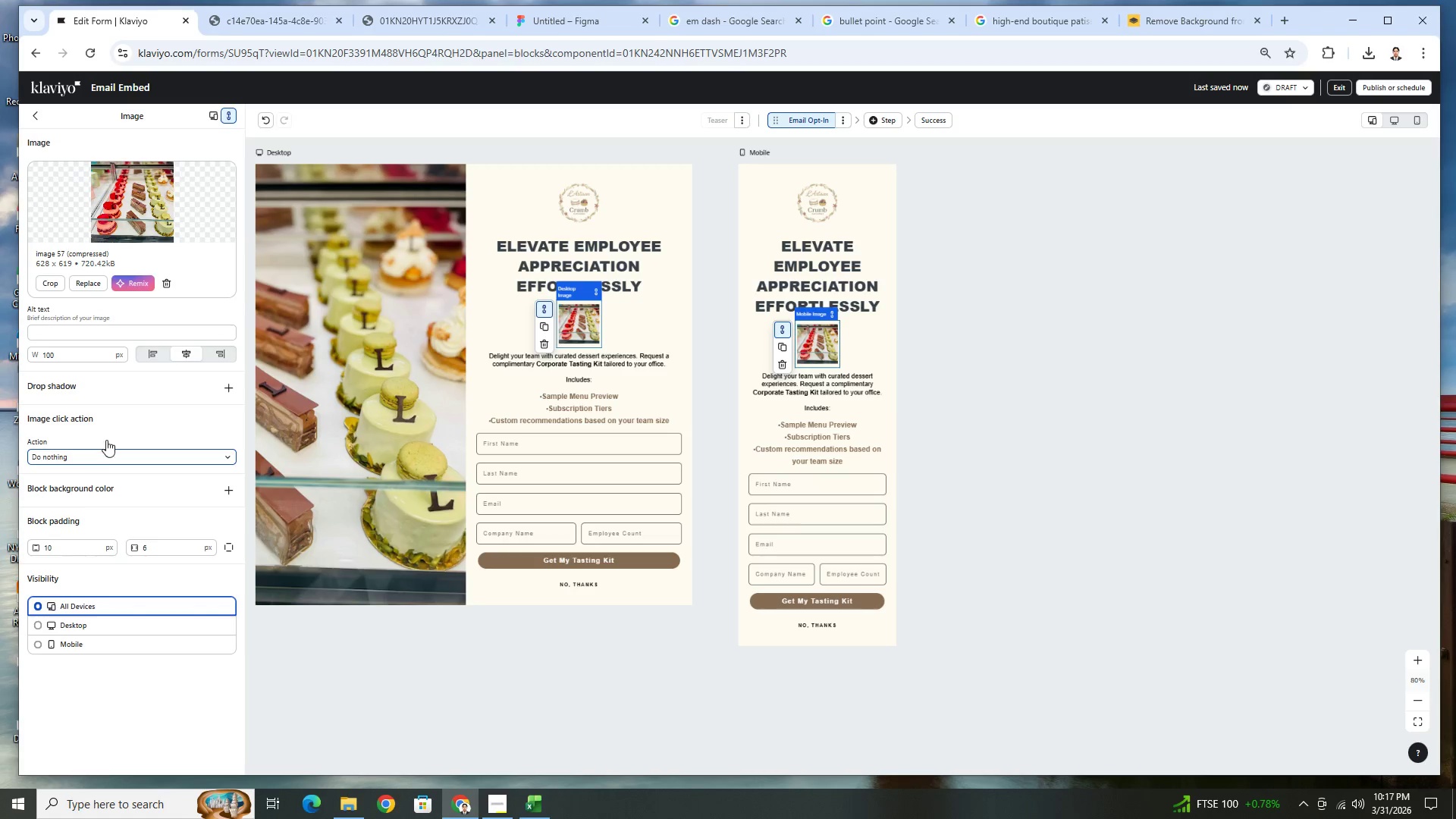 
mouse_move([204, 410])
 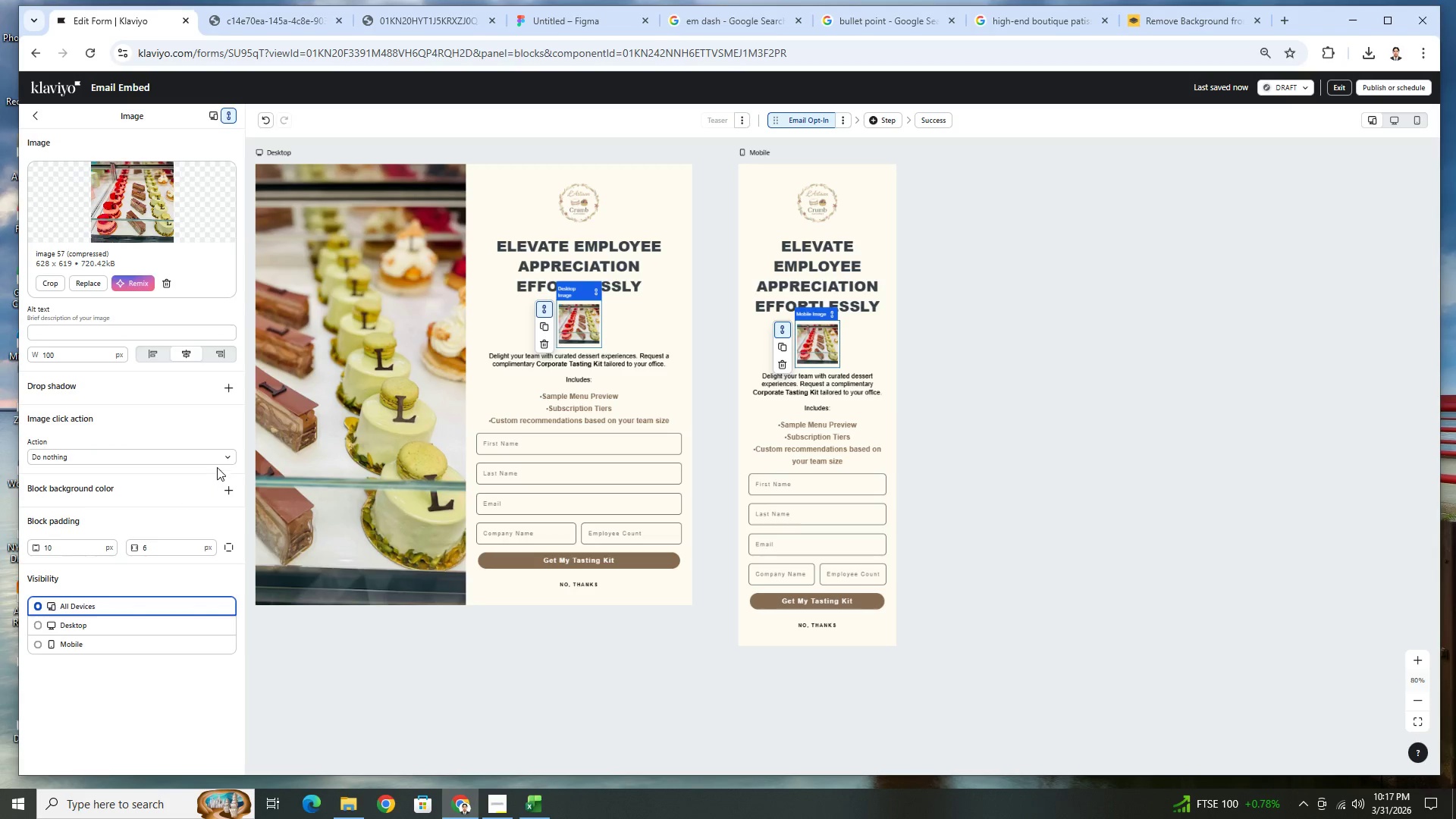 
left_click([217, 459])
 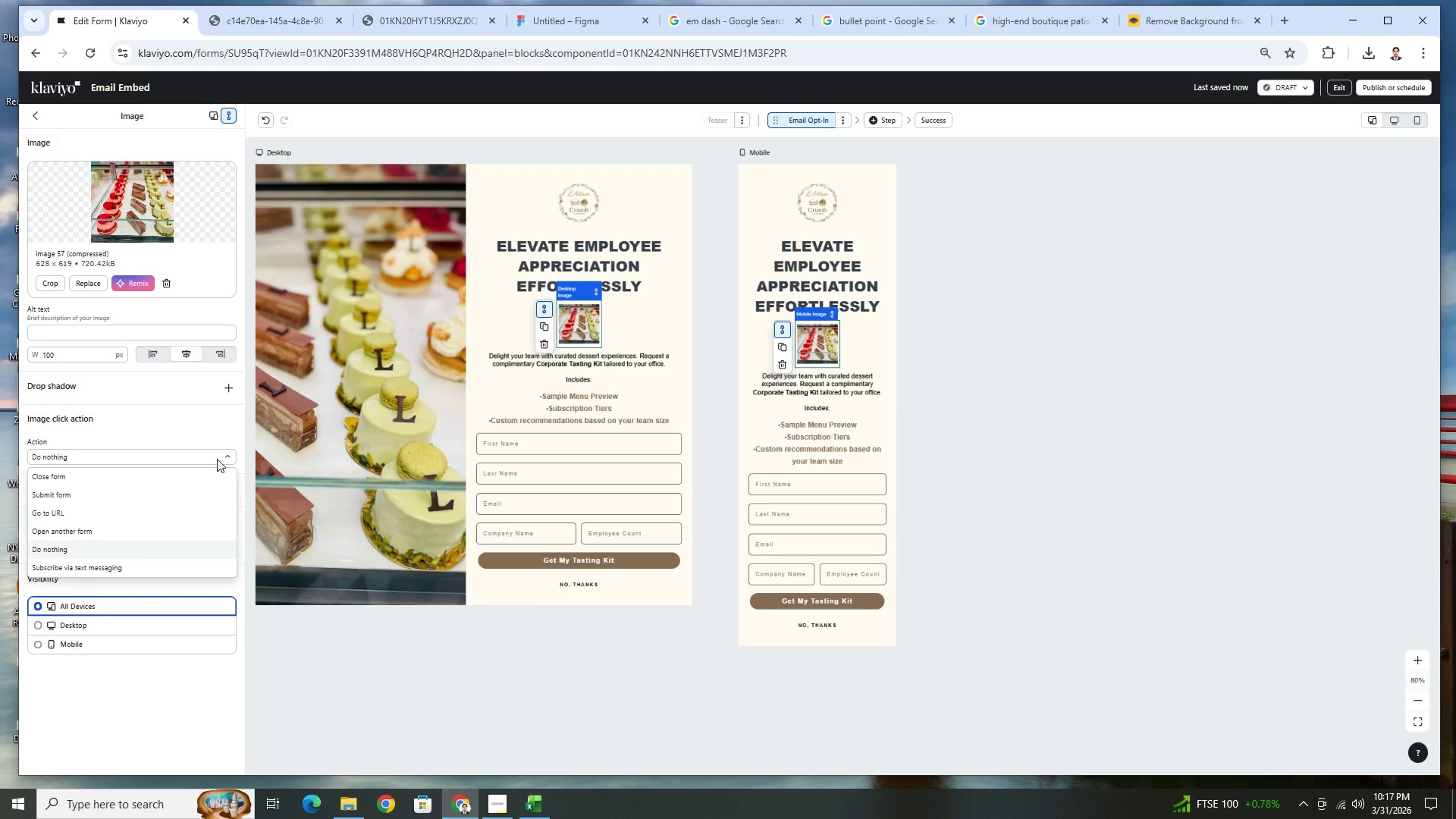 
left_click([217, 459])
 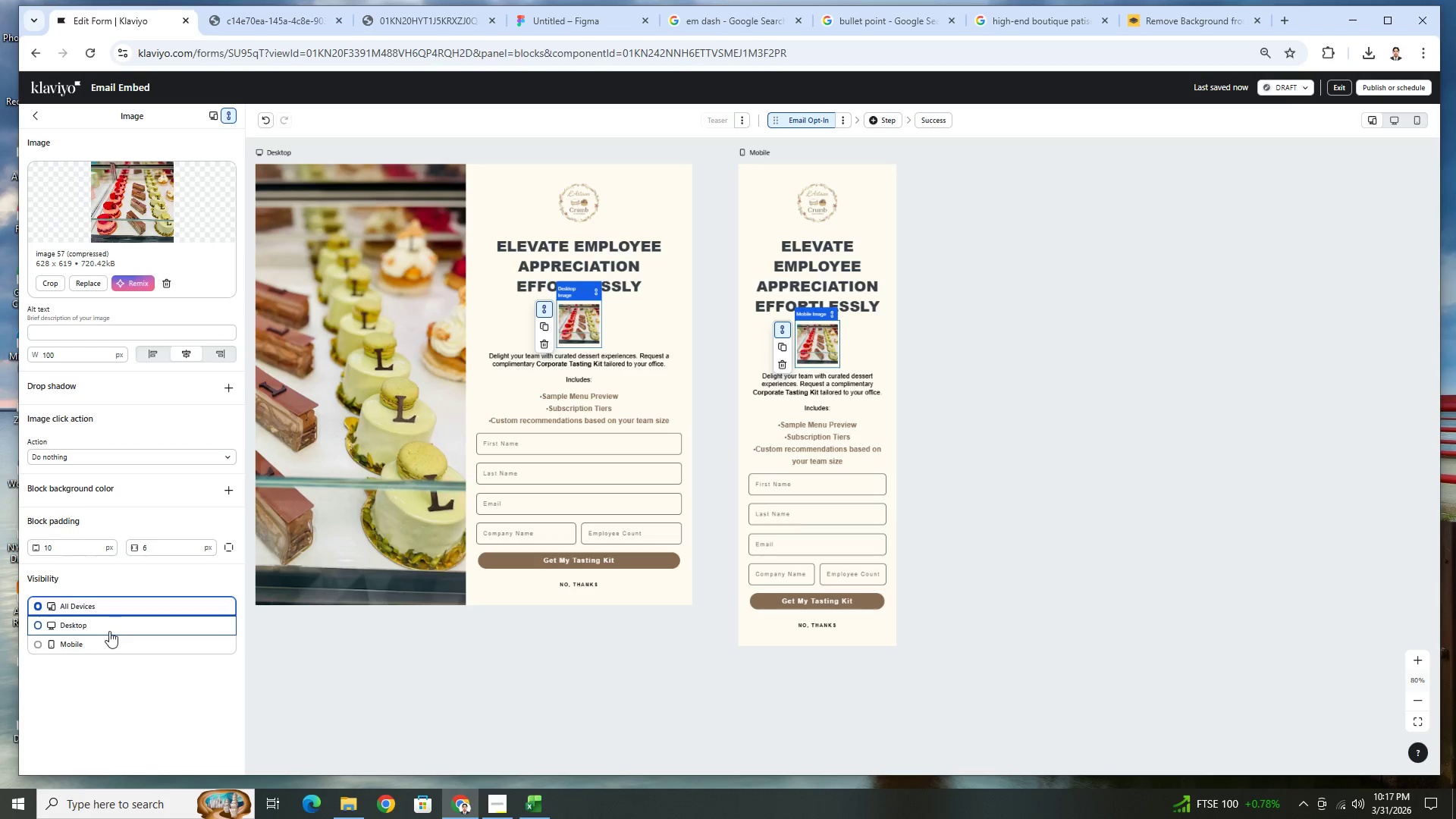 
left_click([105, 640])
 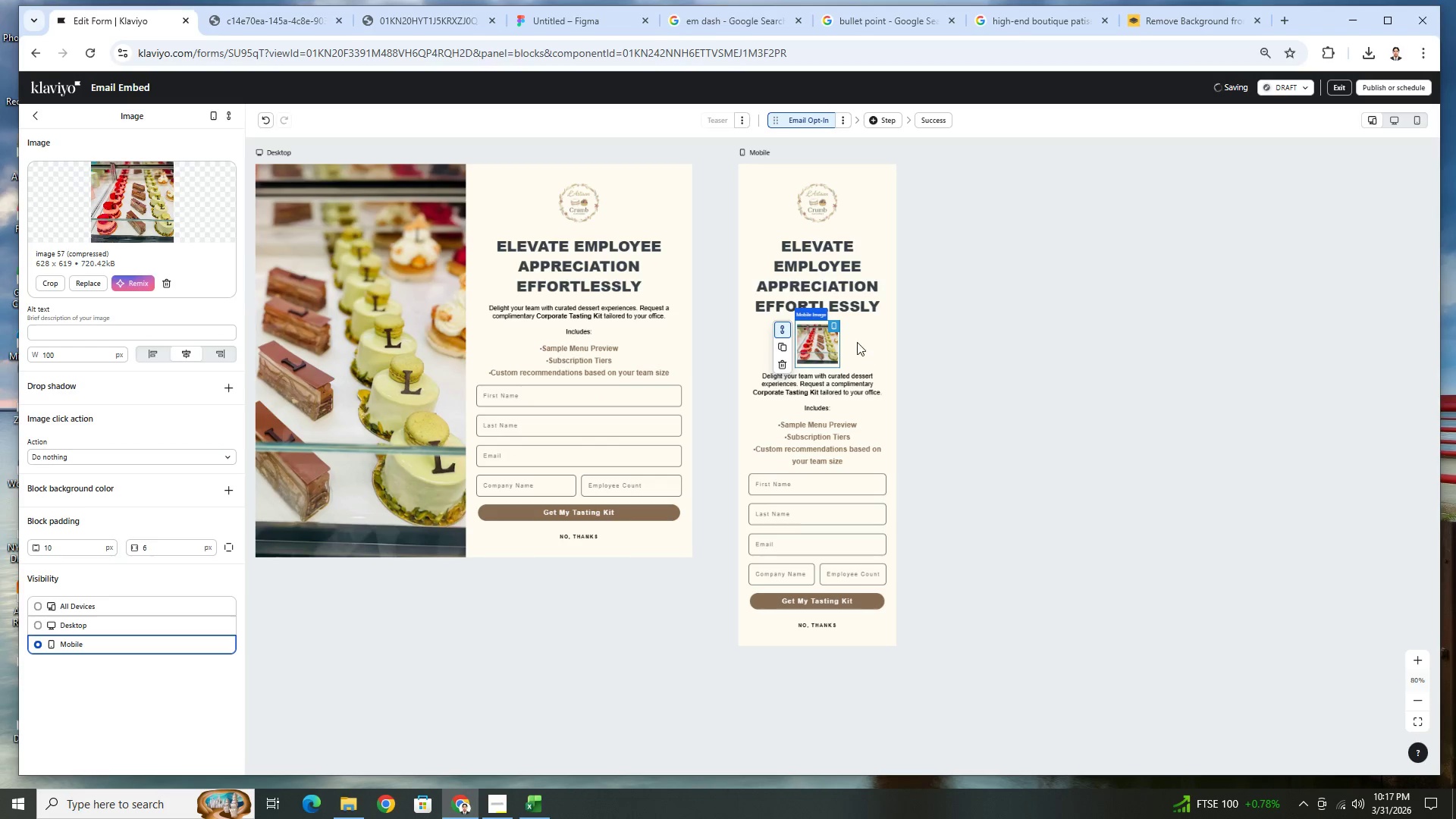 
mouse_move([861, 323])
 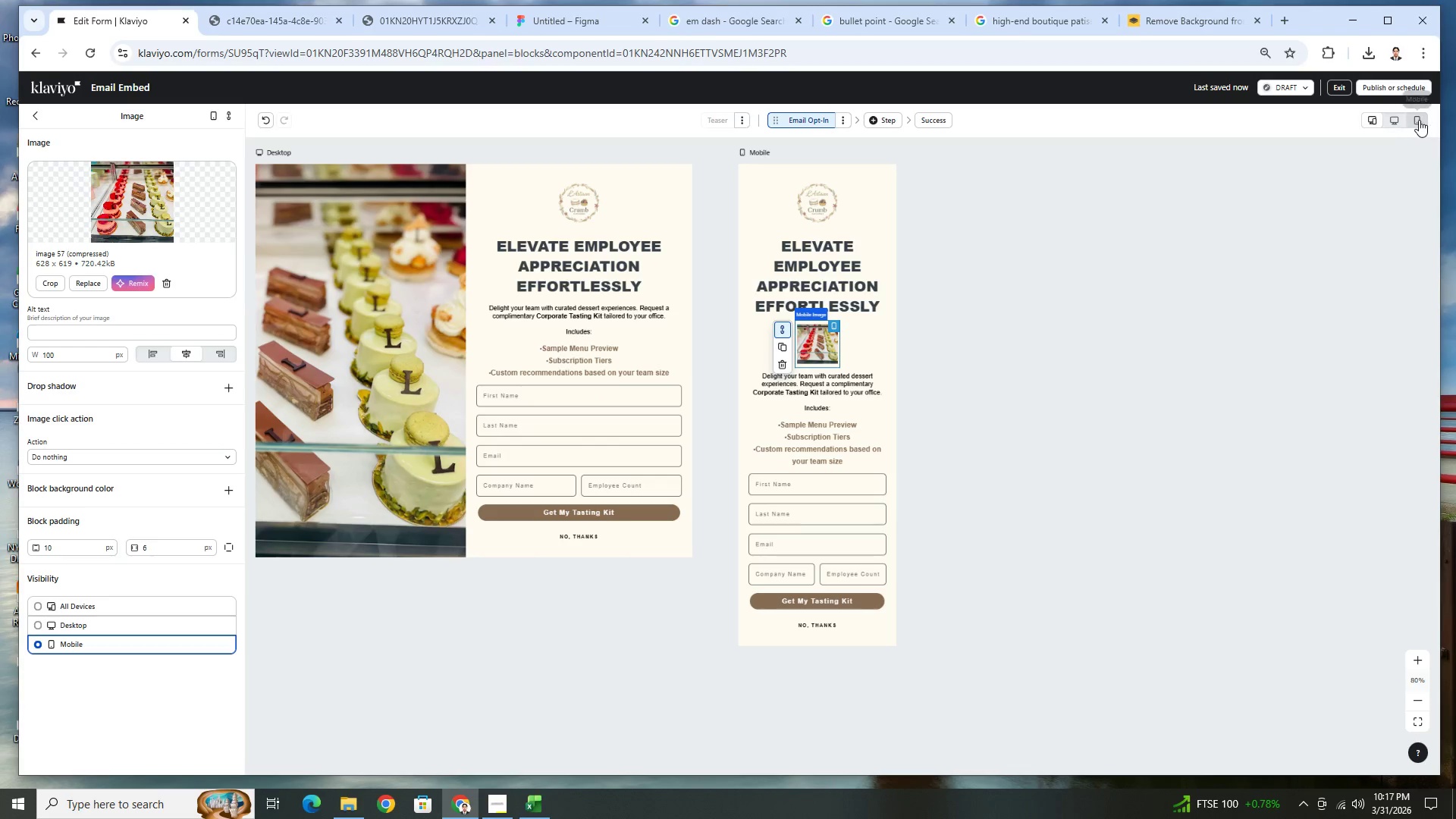 
left_click([1419, 120])
 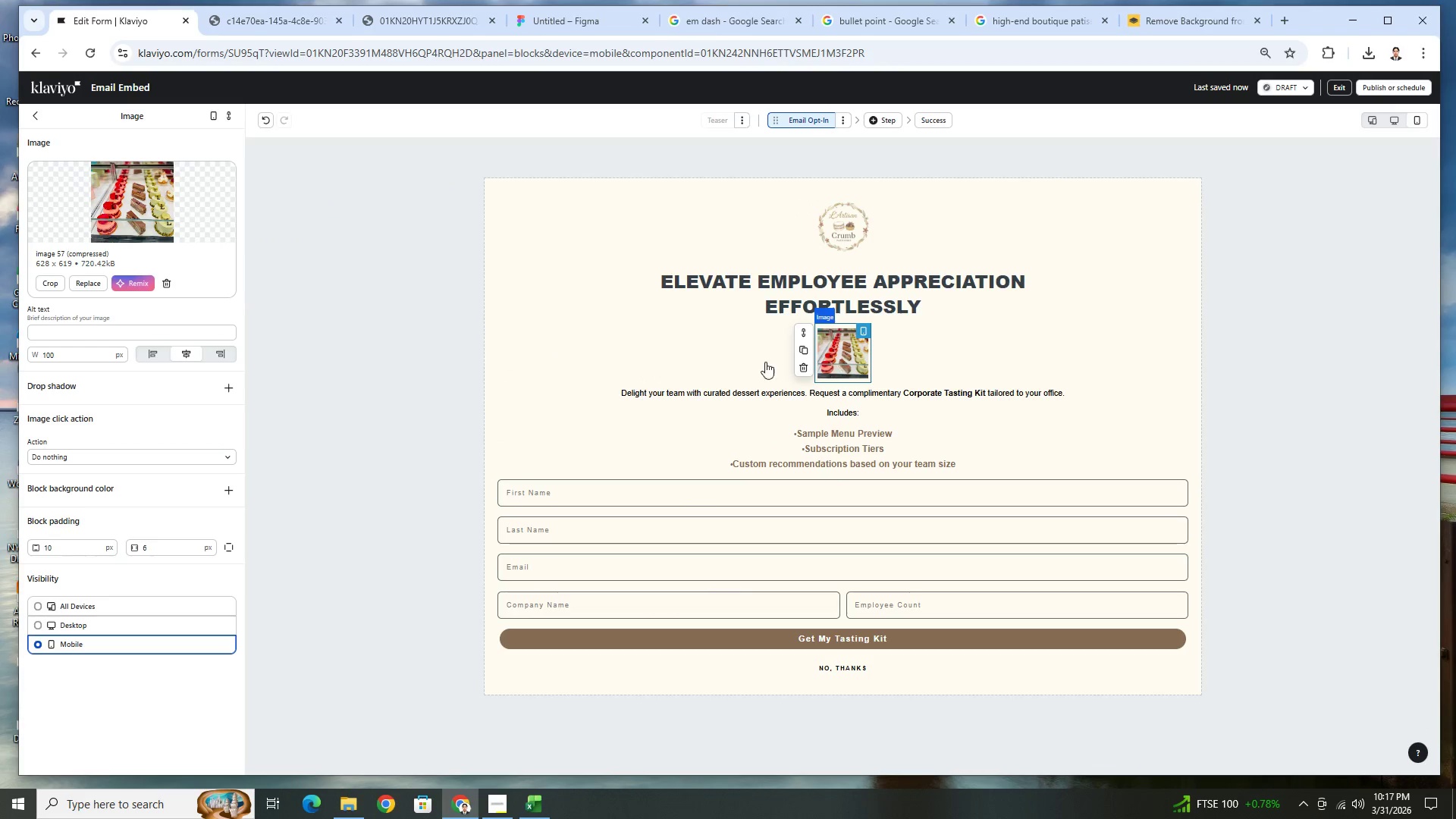 
double_click([77, 356])
 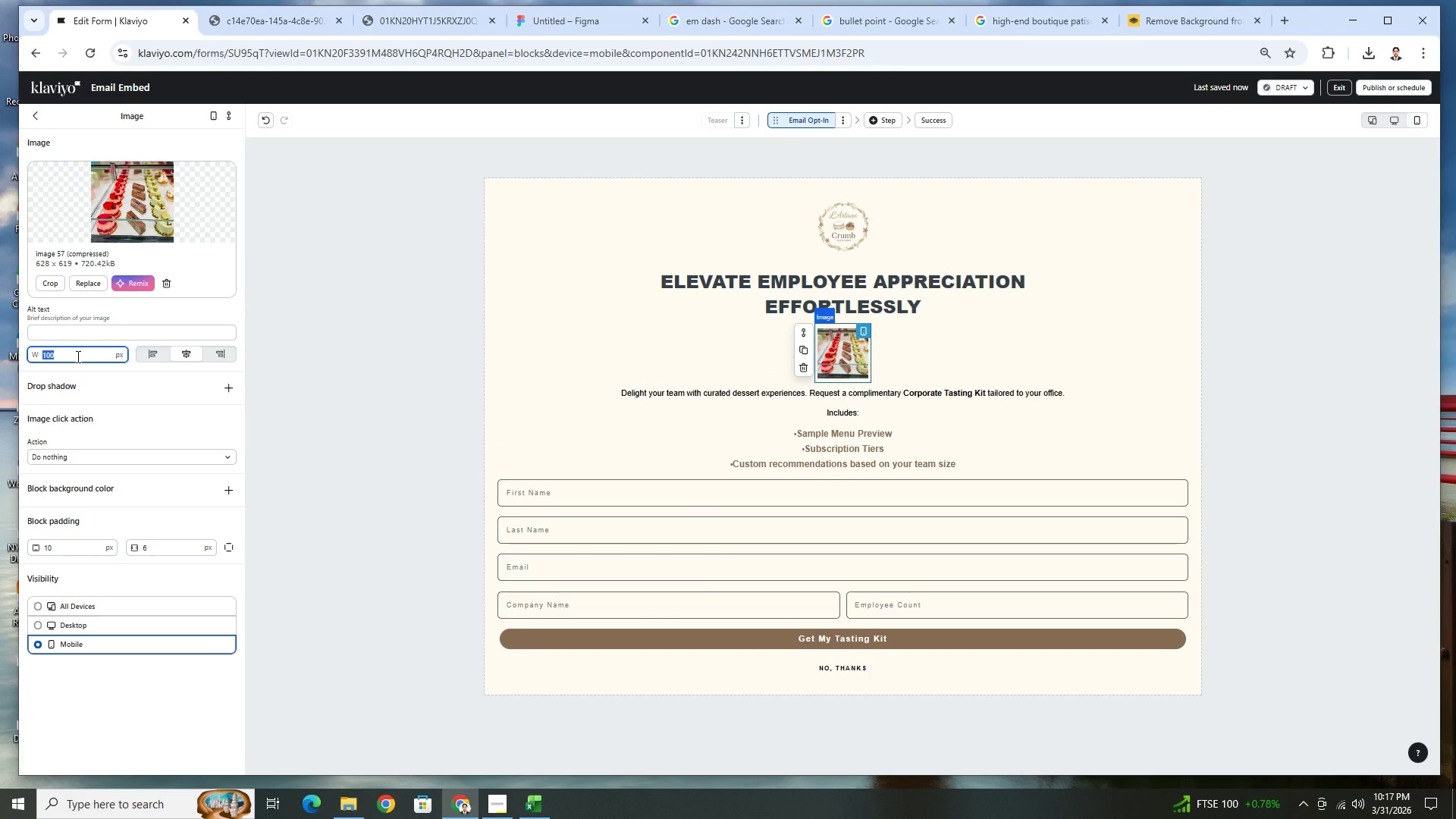 
key(Numpad2)
 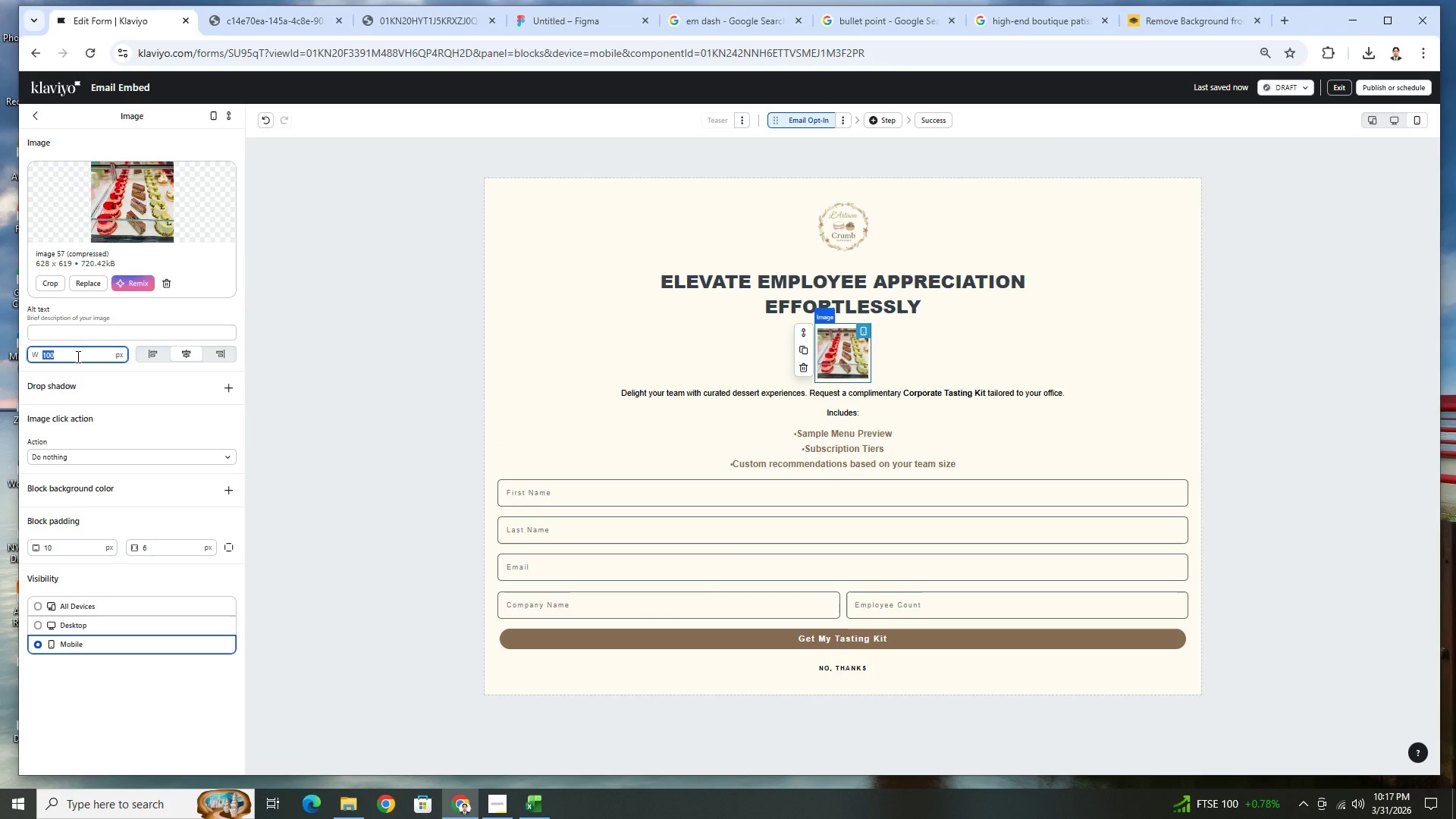 
key(Numpad0)
 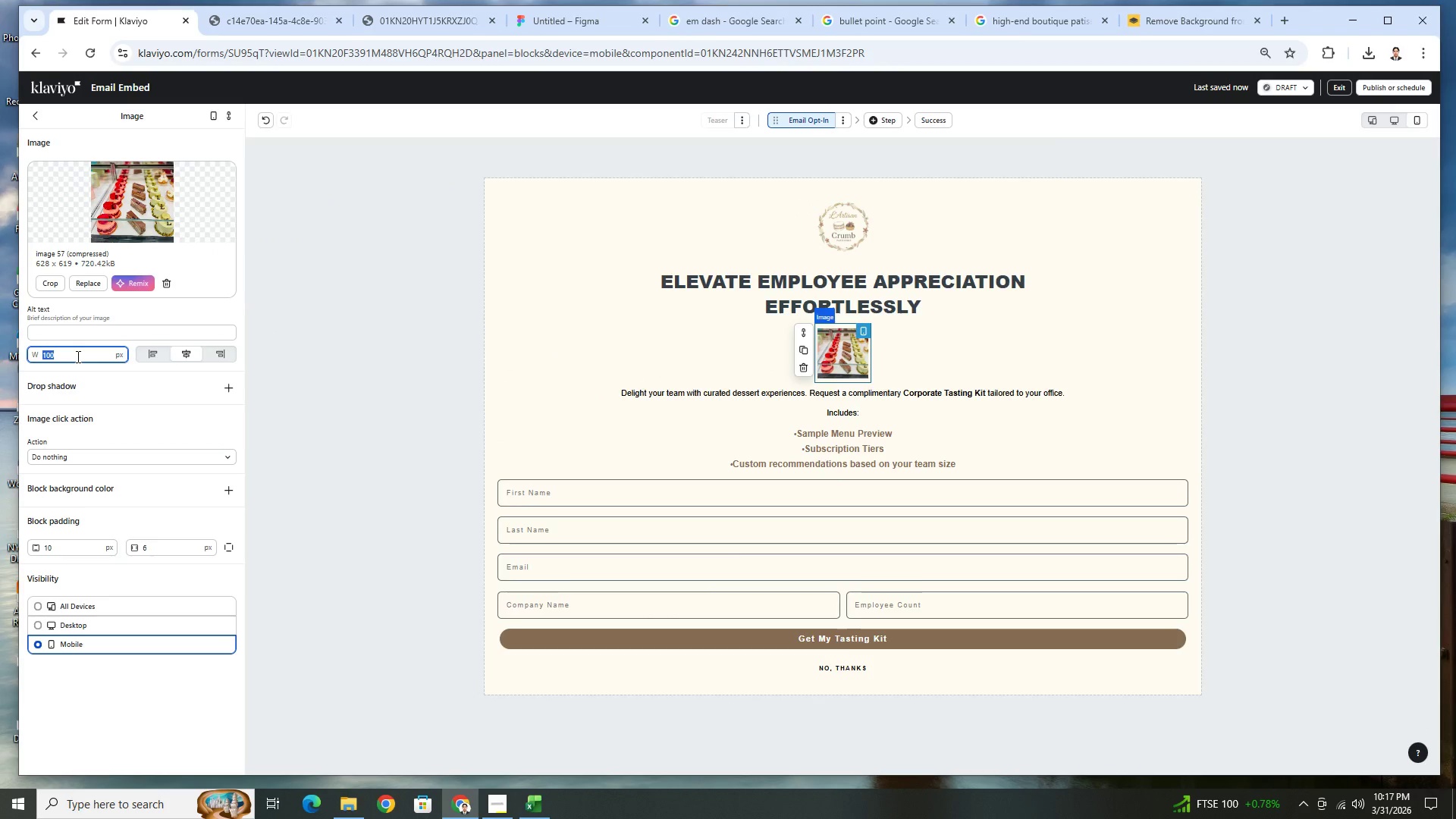 
key(Numpad0)
 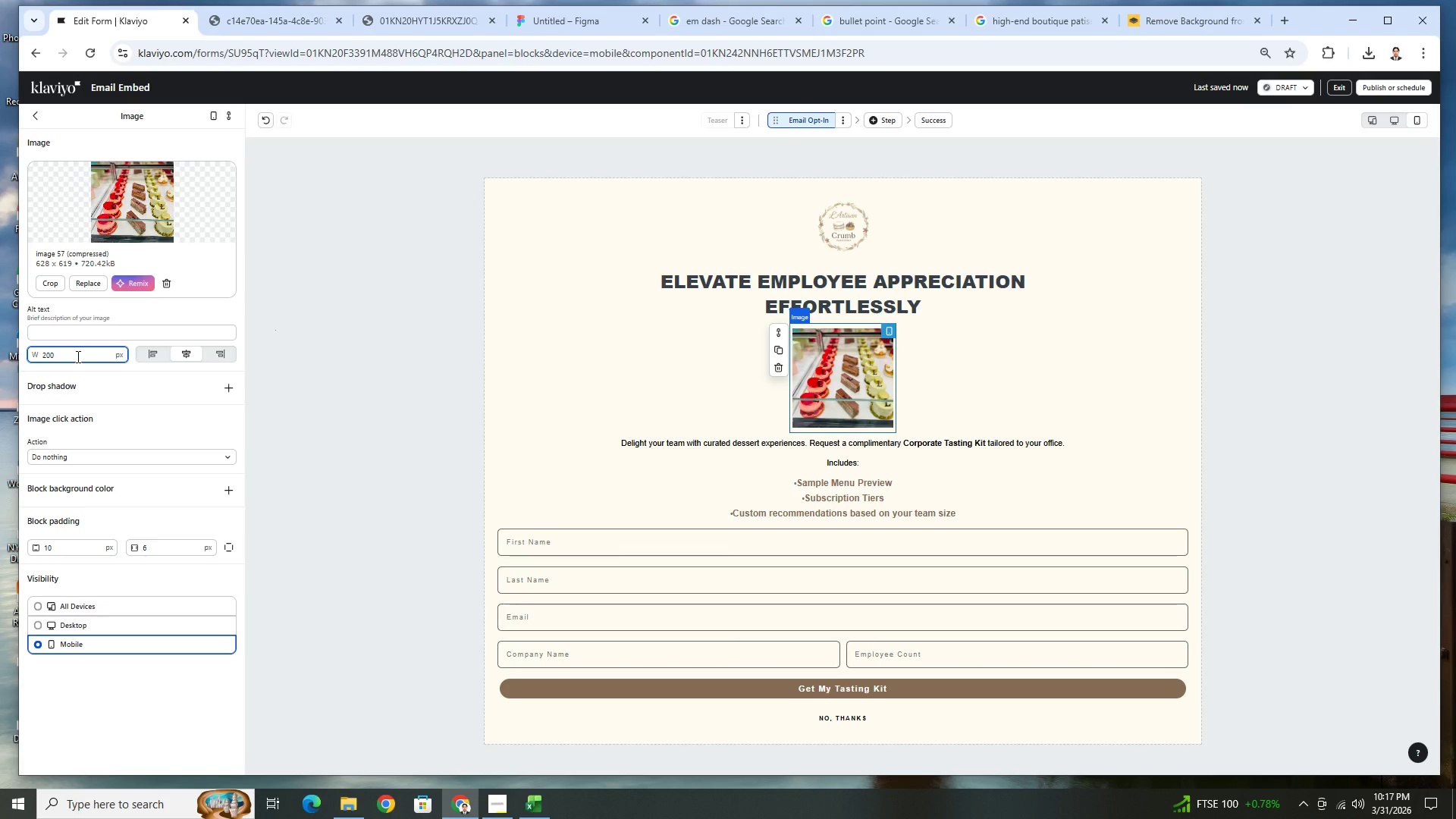 
key(ArrowLeft)
 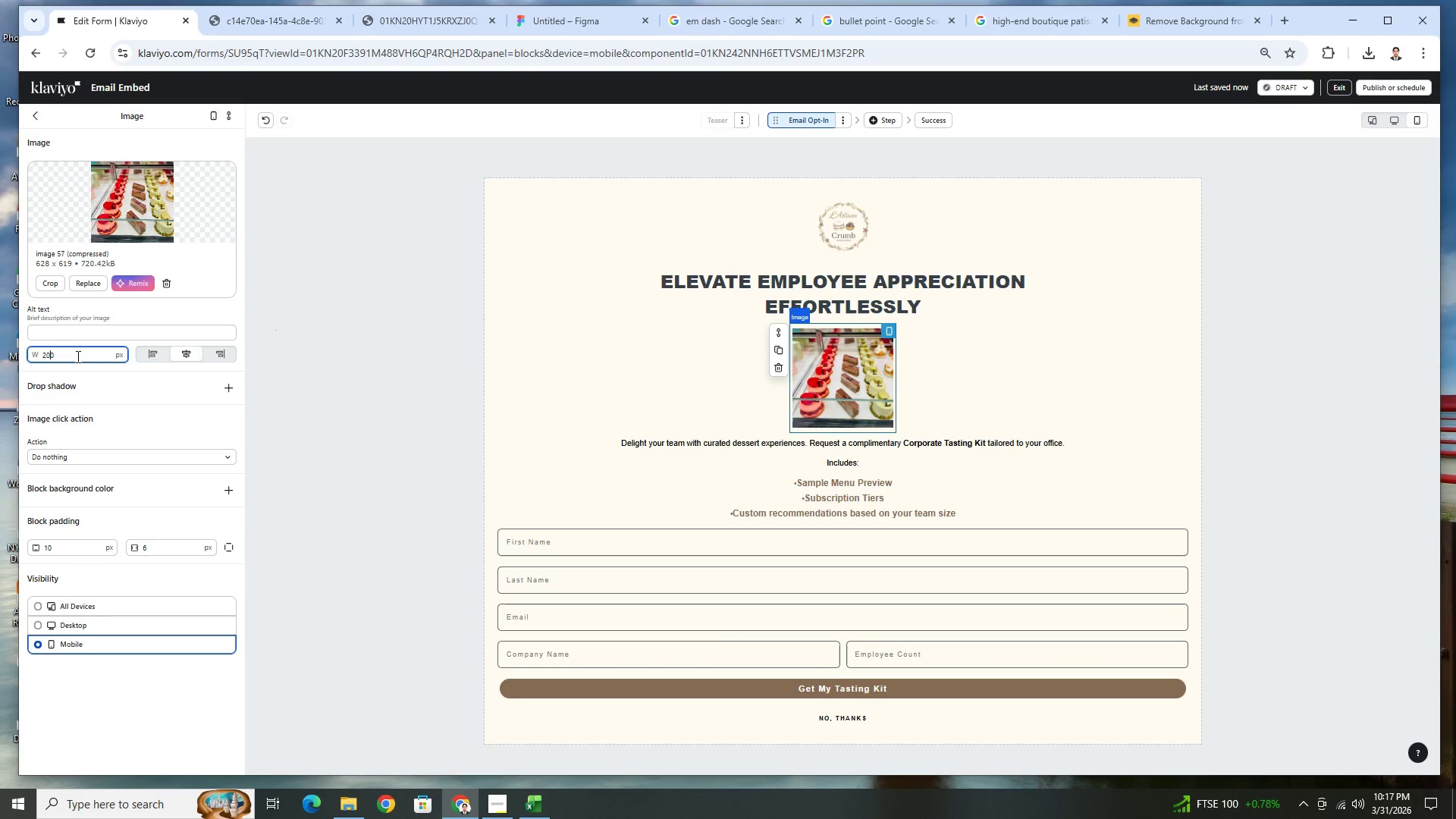 
key(ArrowLeft)
 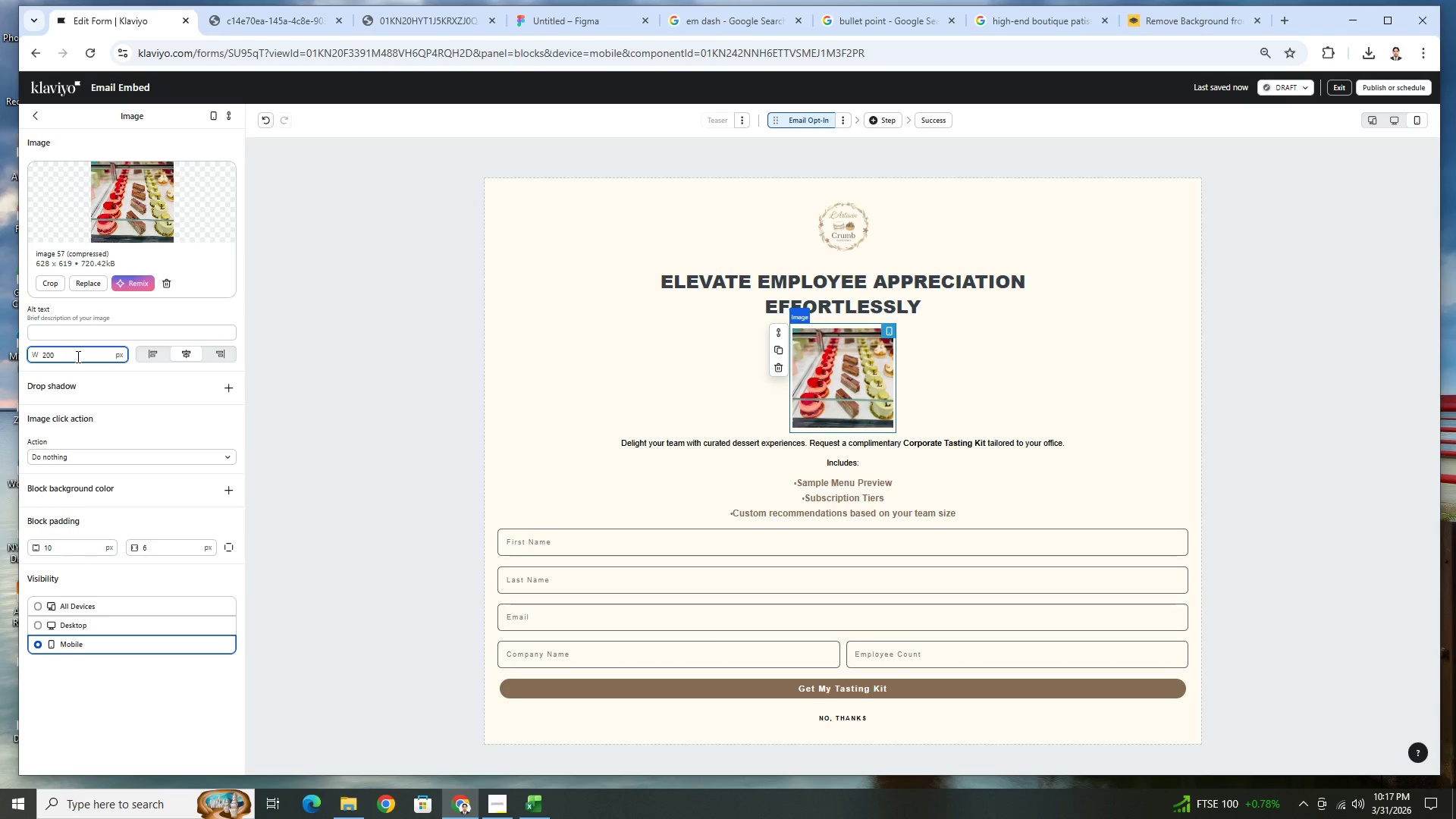 
key(Backspace)
 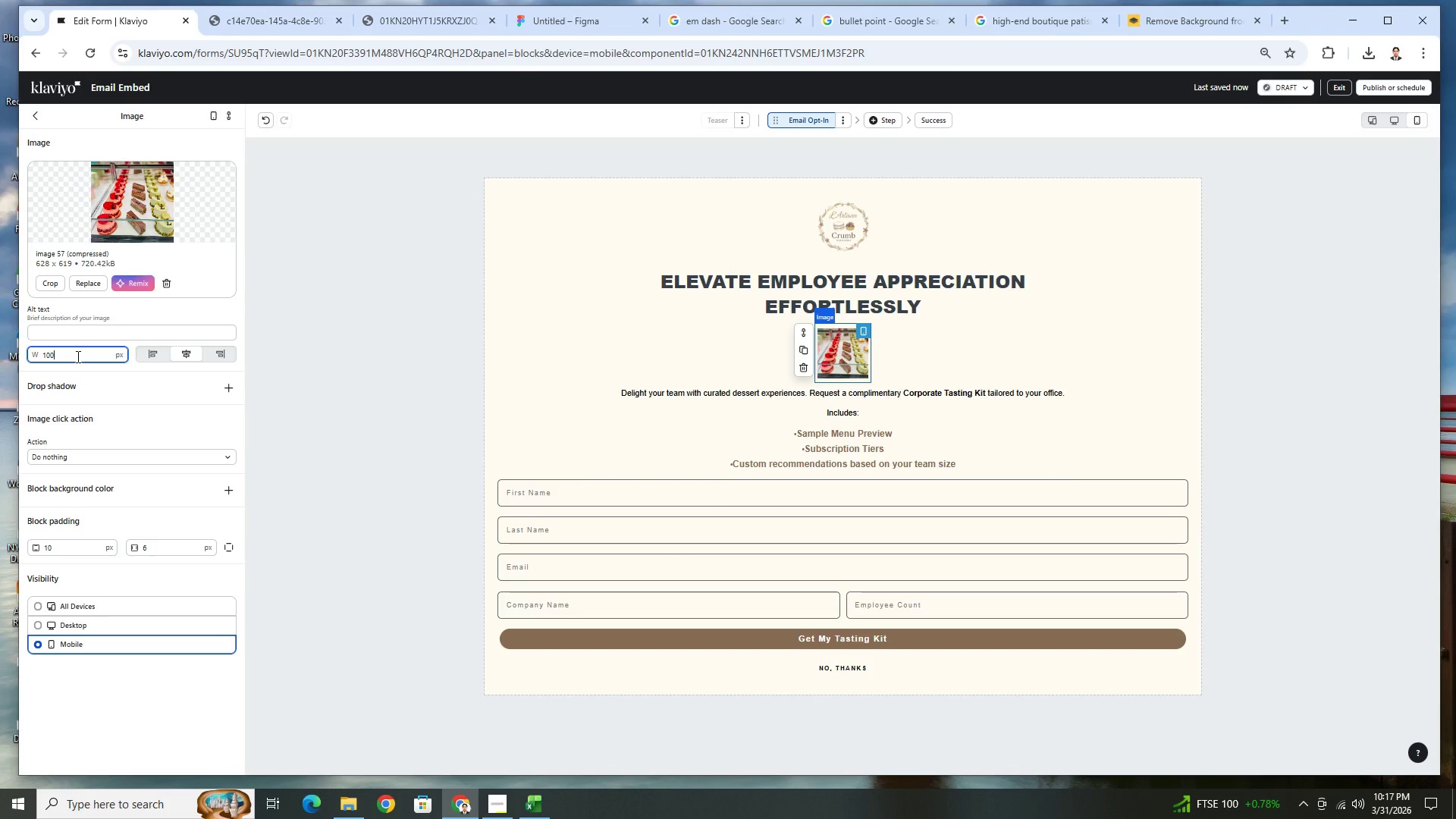 
key(Numpad3)
 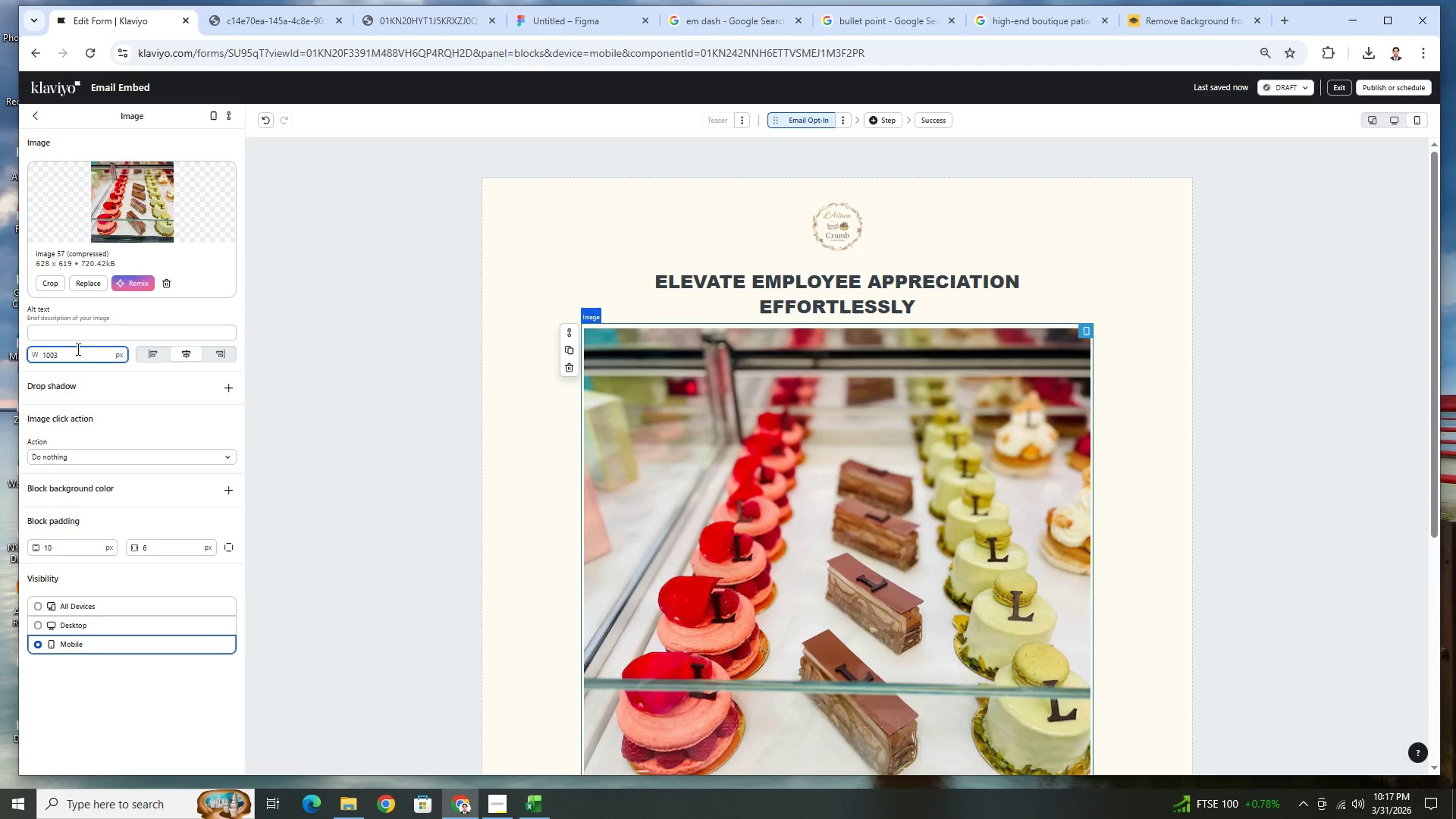 
scroll: coordinate [271, 340], scroll_direction: down, amount: 2.0
 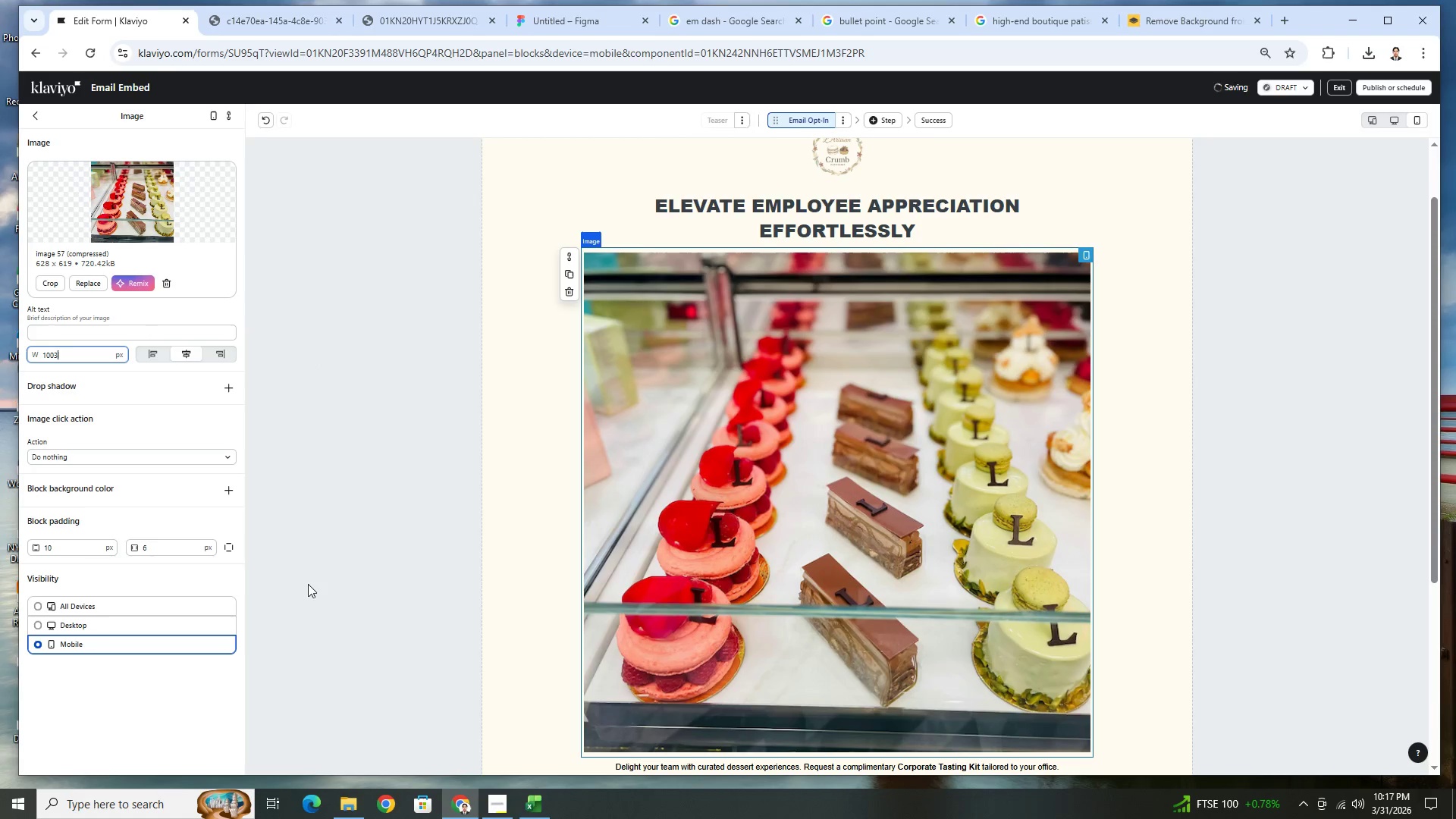 
scroll: coordinate [798, 413], scroll_direction: up, amount: 3.0
 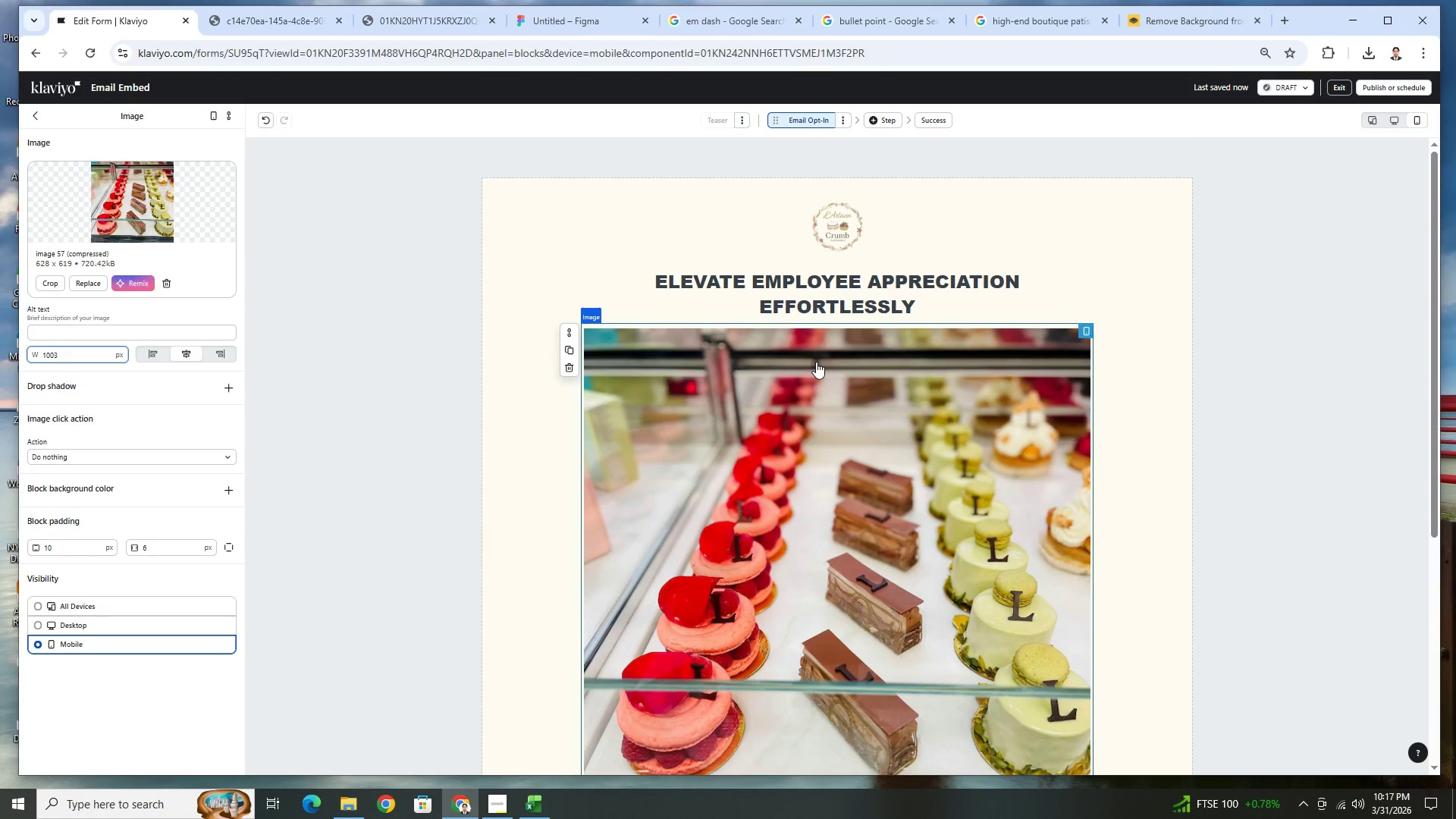 
left_click_drag(start_coordinate=[817, 361], to_coordinate=[824, 278])
 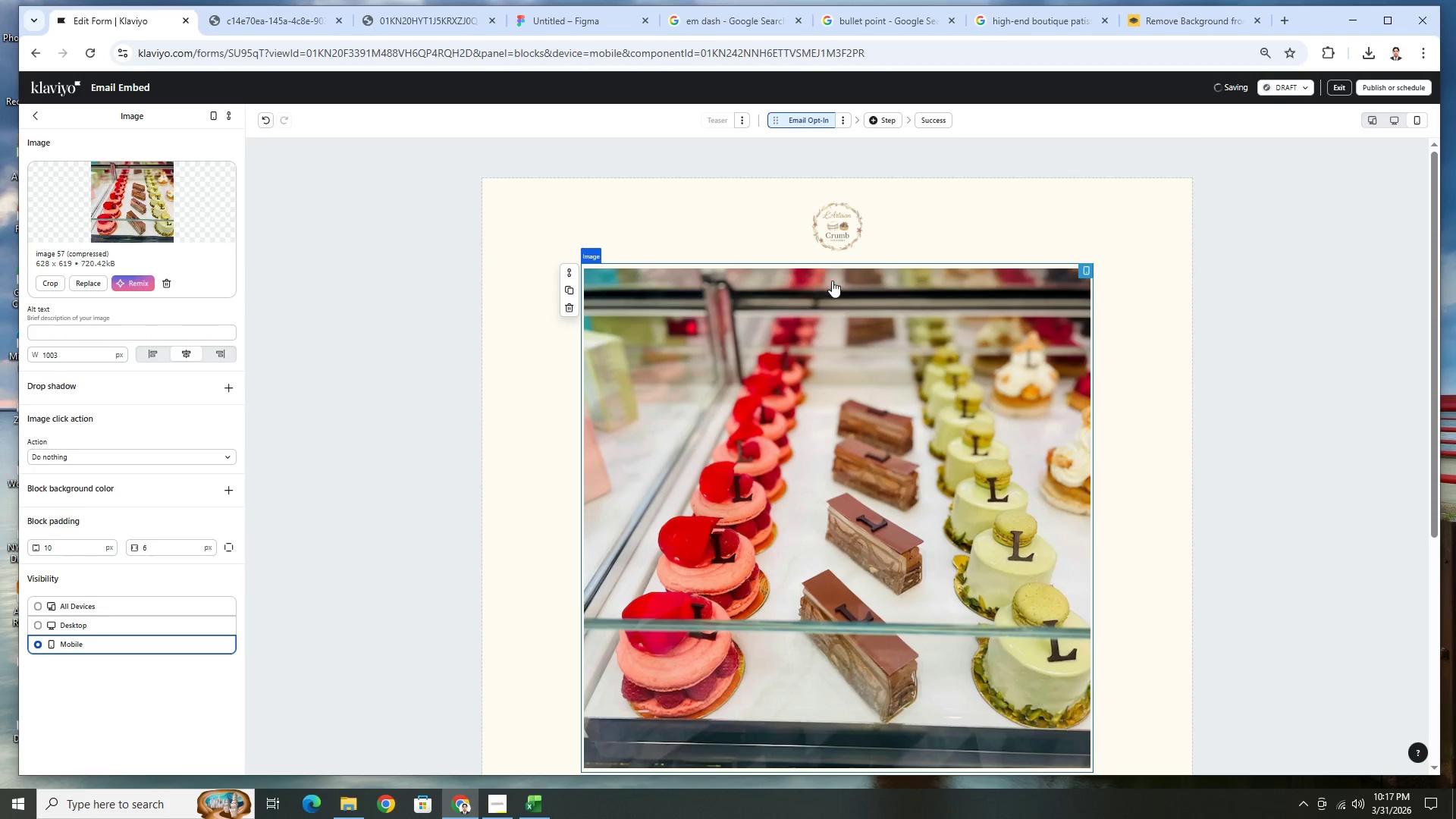 
scroll: coordinate [960, 400], scroll_direction: down, amount: 5.0
 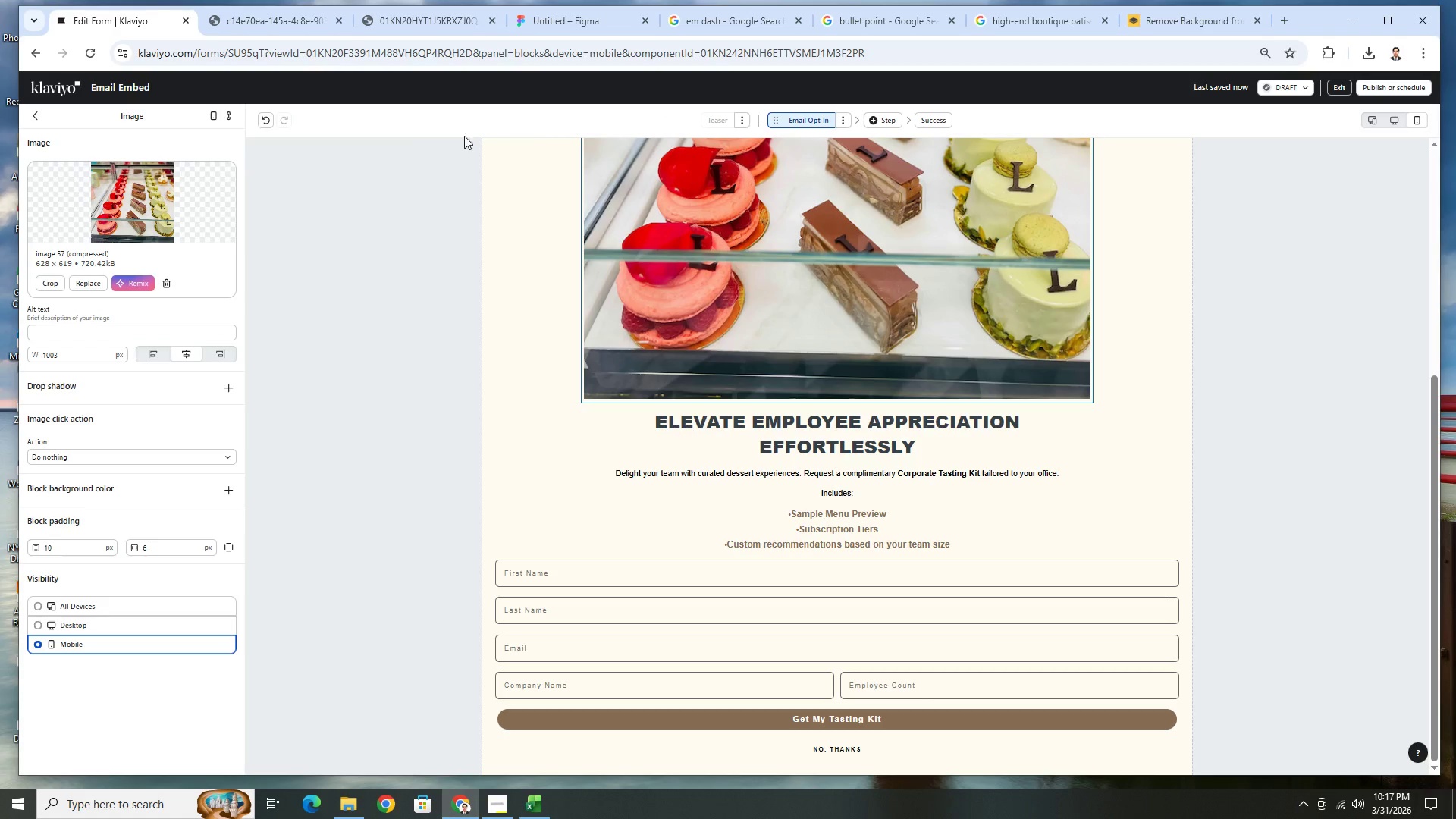 
left_click([262, 119])
 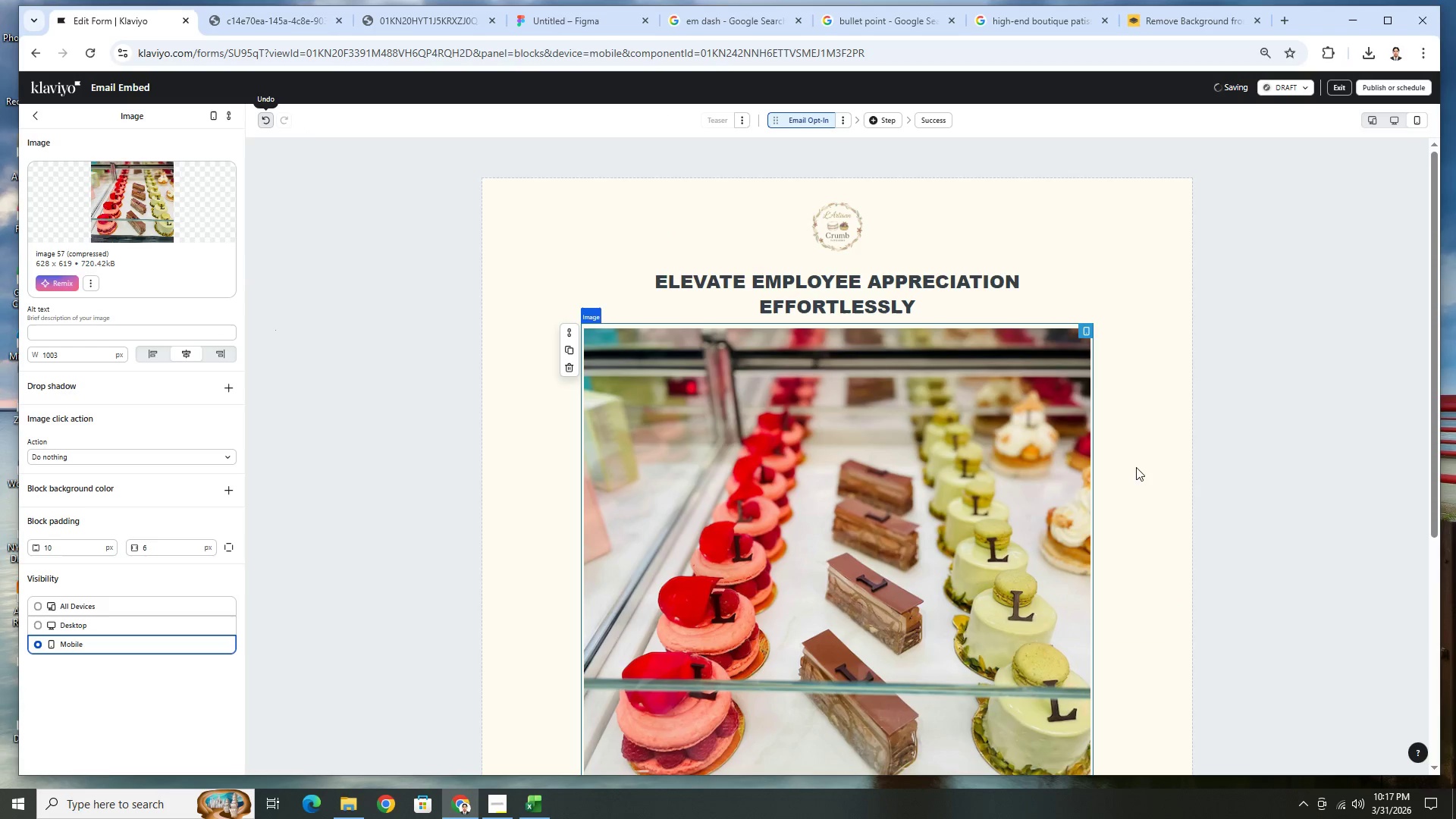 
scroll: coordinate [1067, 522], scroll_direction: down, amount: 6.0
 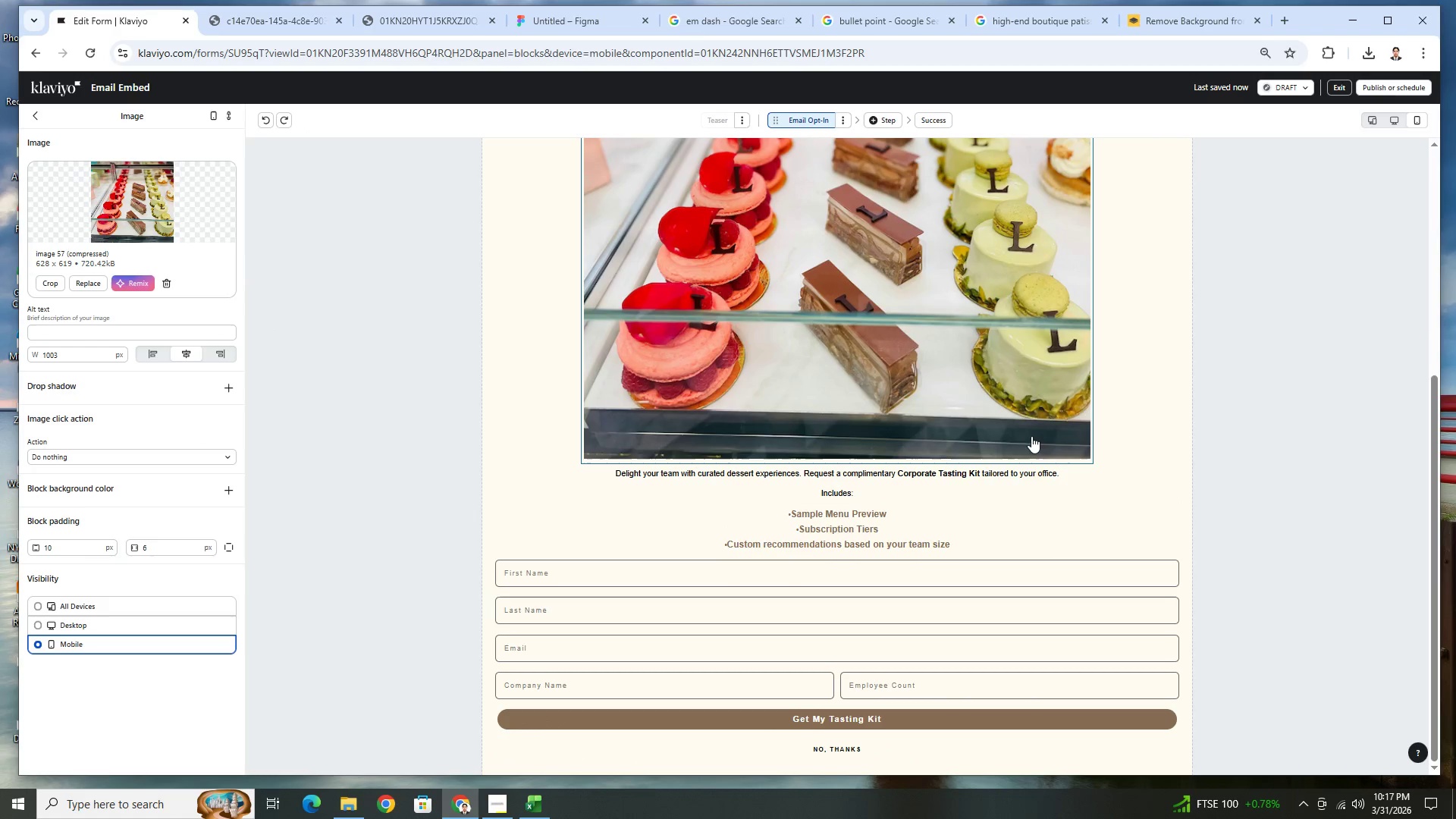 
scroll: coordinate [1156, 348], scroll_direction: up, amount: 5.0
 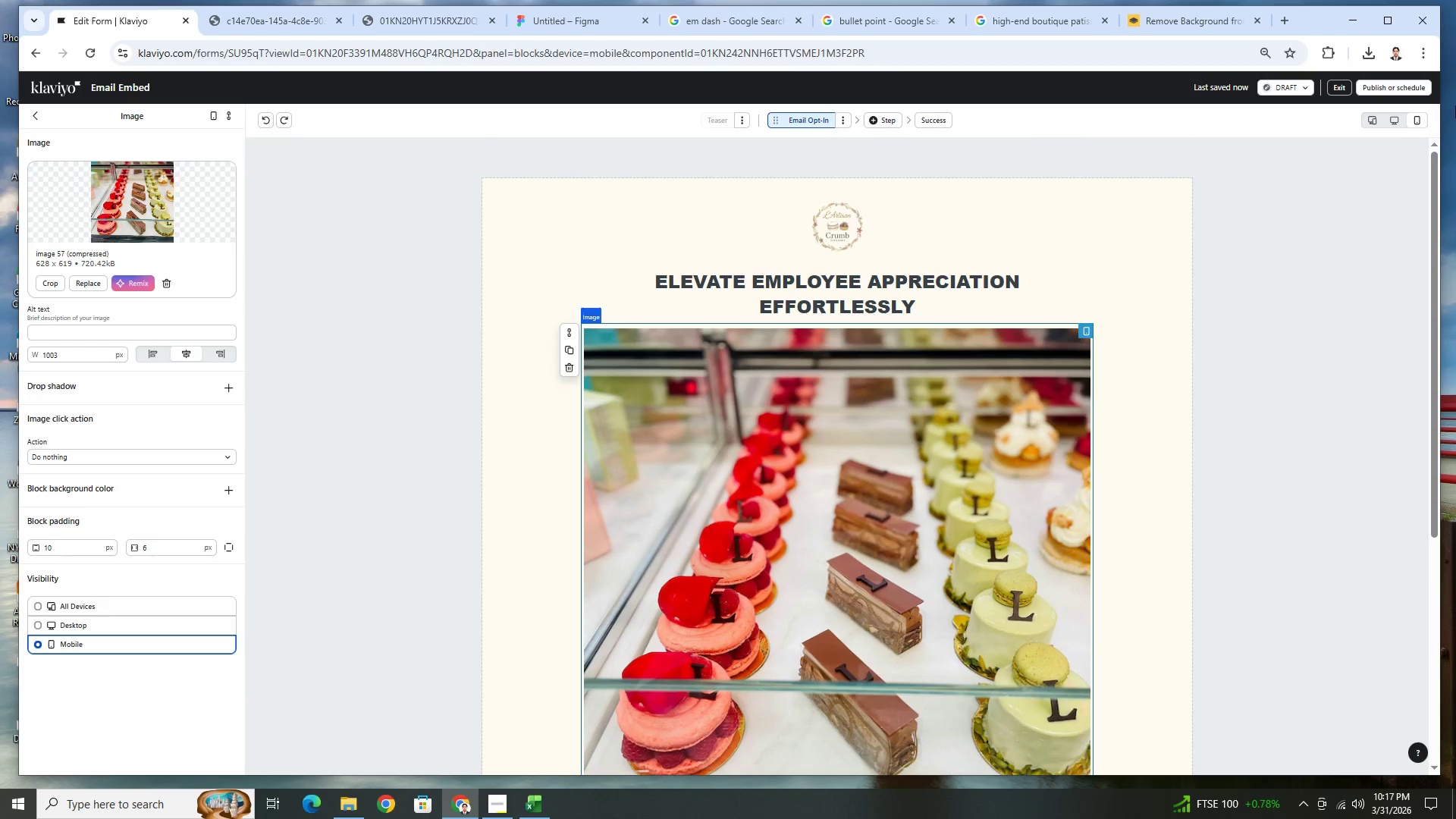 
left_click([1378, 121])
 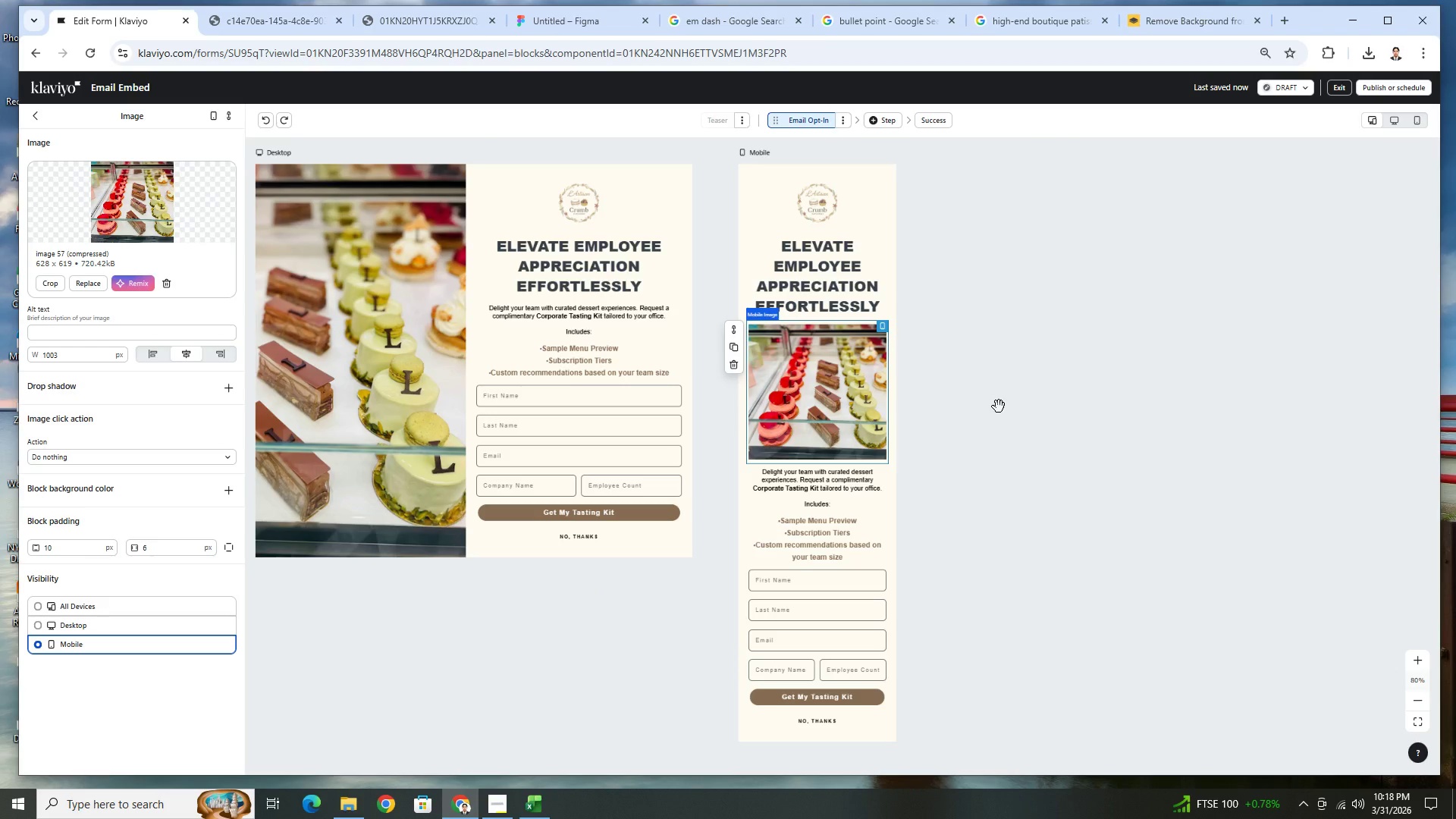 
left_click([999, 406])
 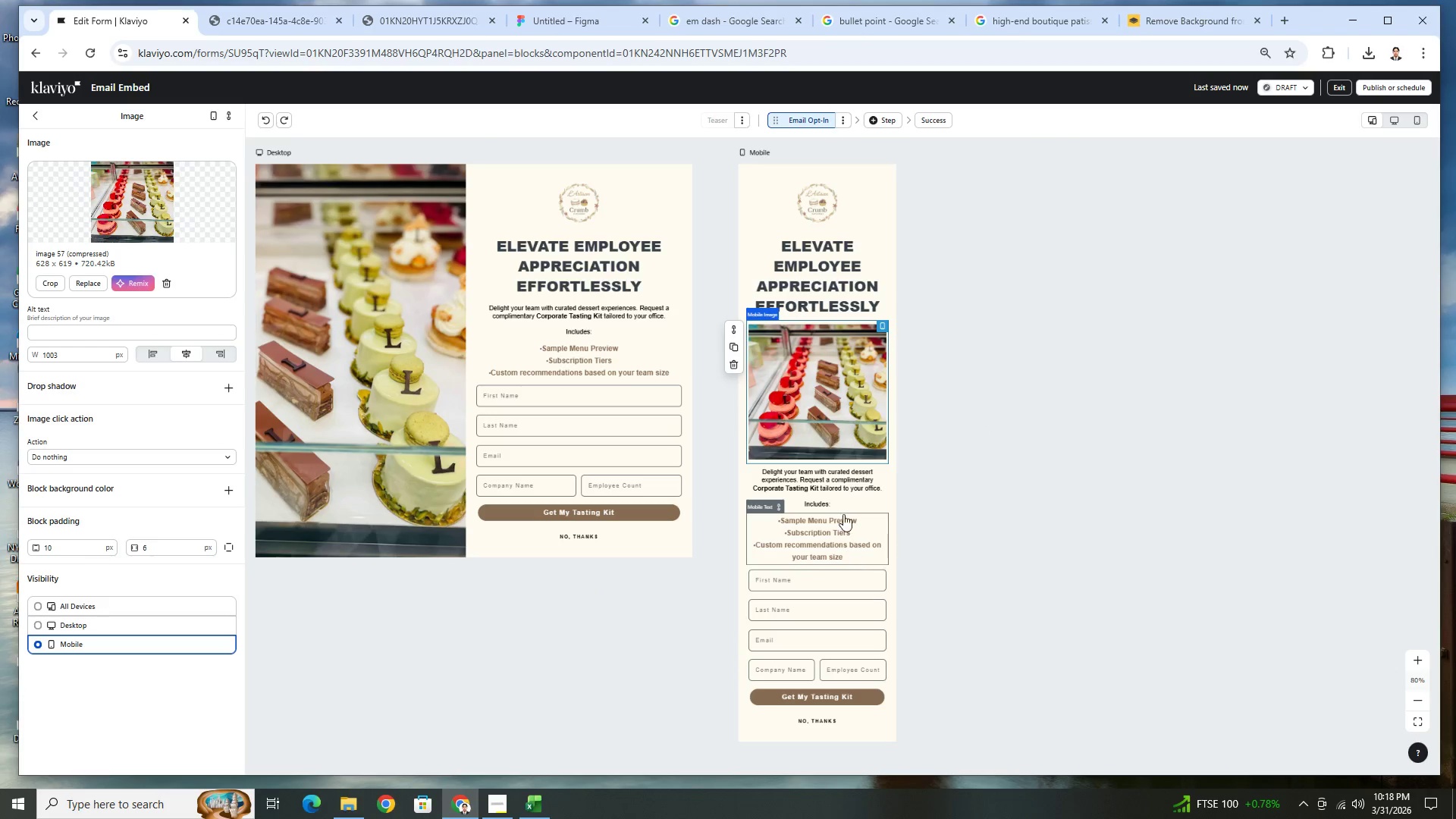 
left_click([842, 487])
 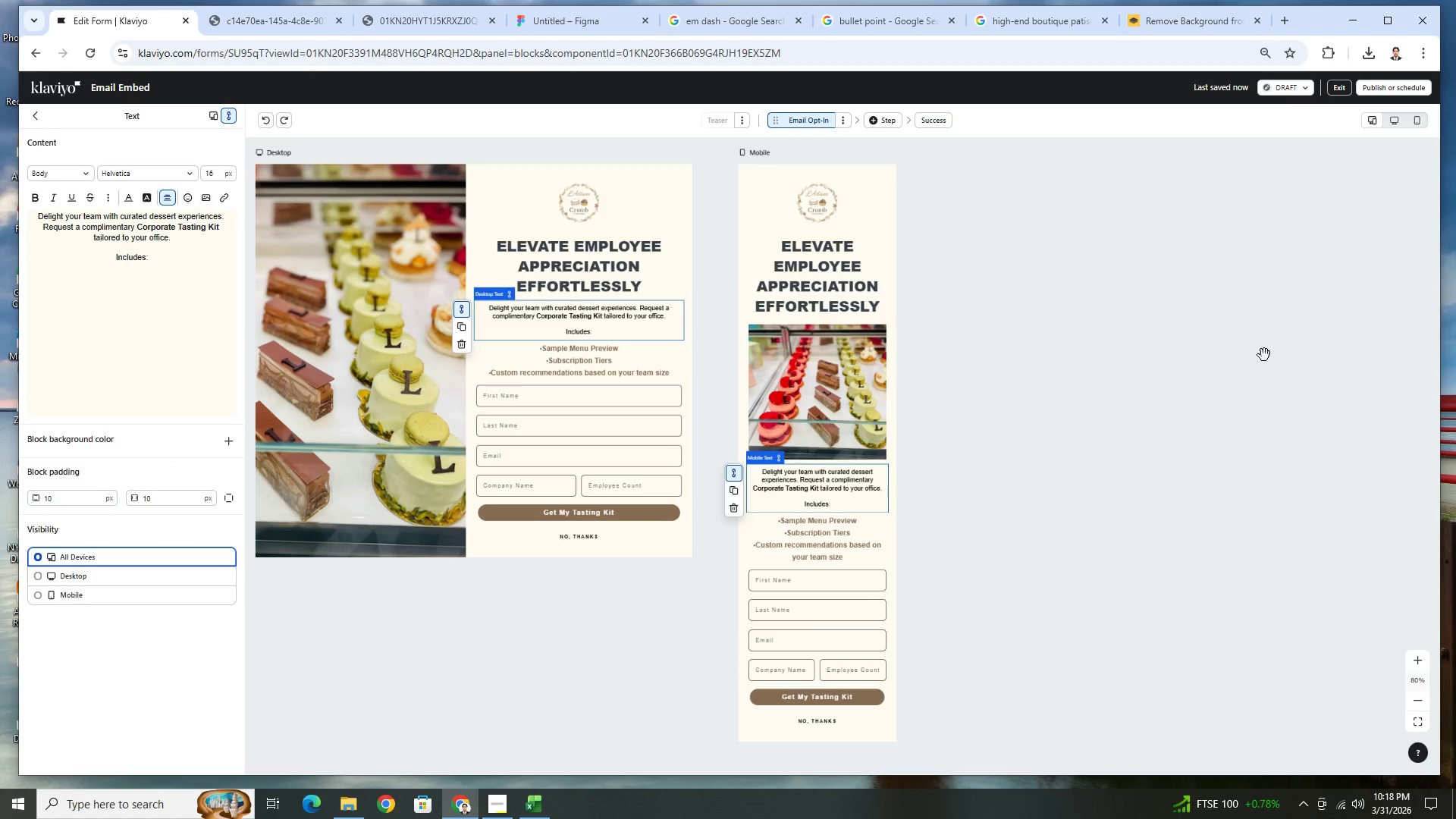 
wait(7.11)
 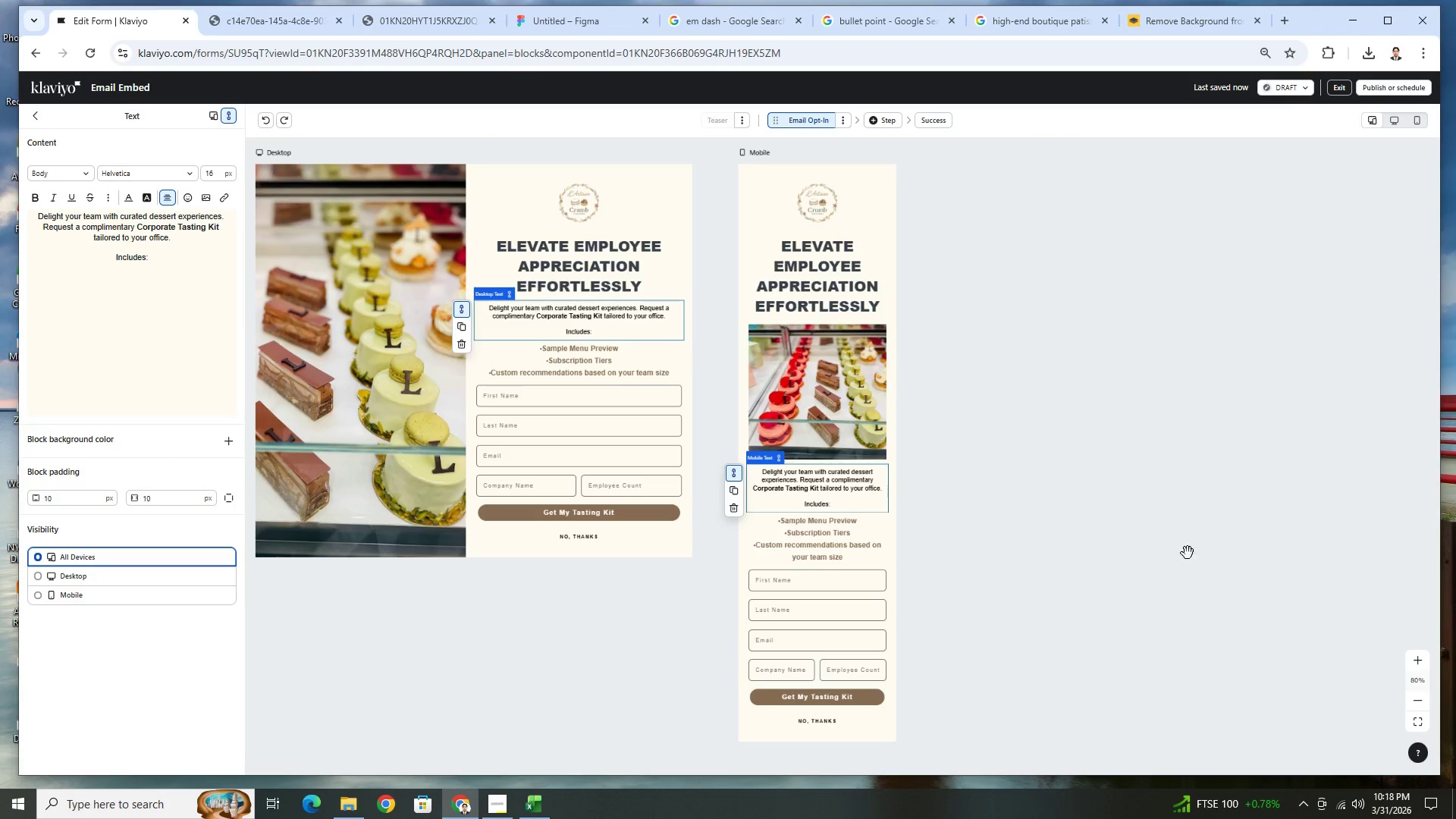 
left_click([1411, 118])
 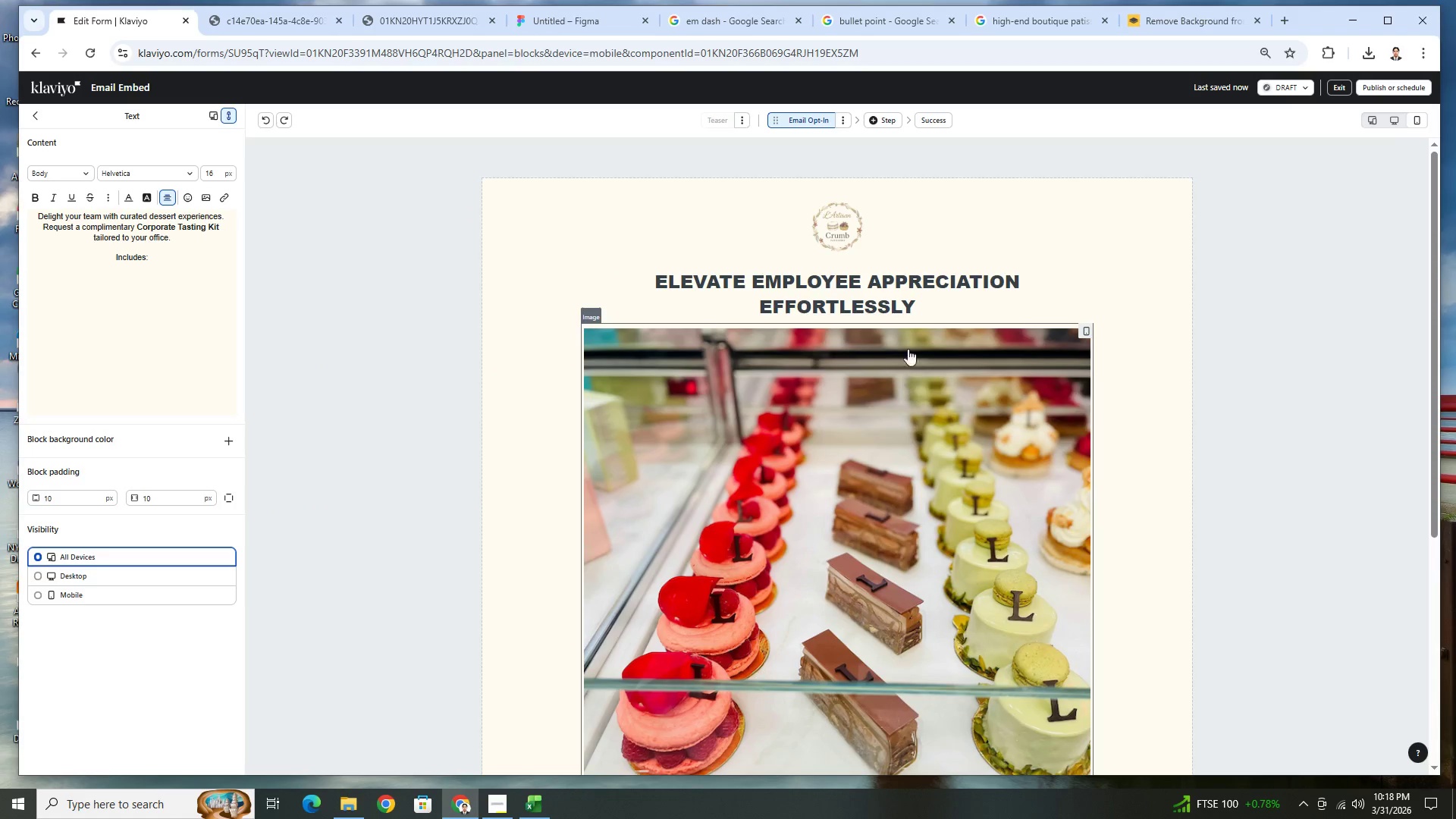 
left_click_drag(start_coordinate=[908, 339], to_coordinate=[841, 249])
 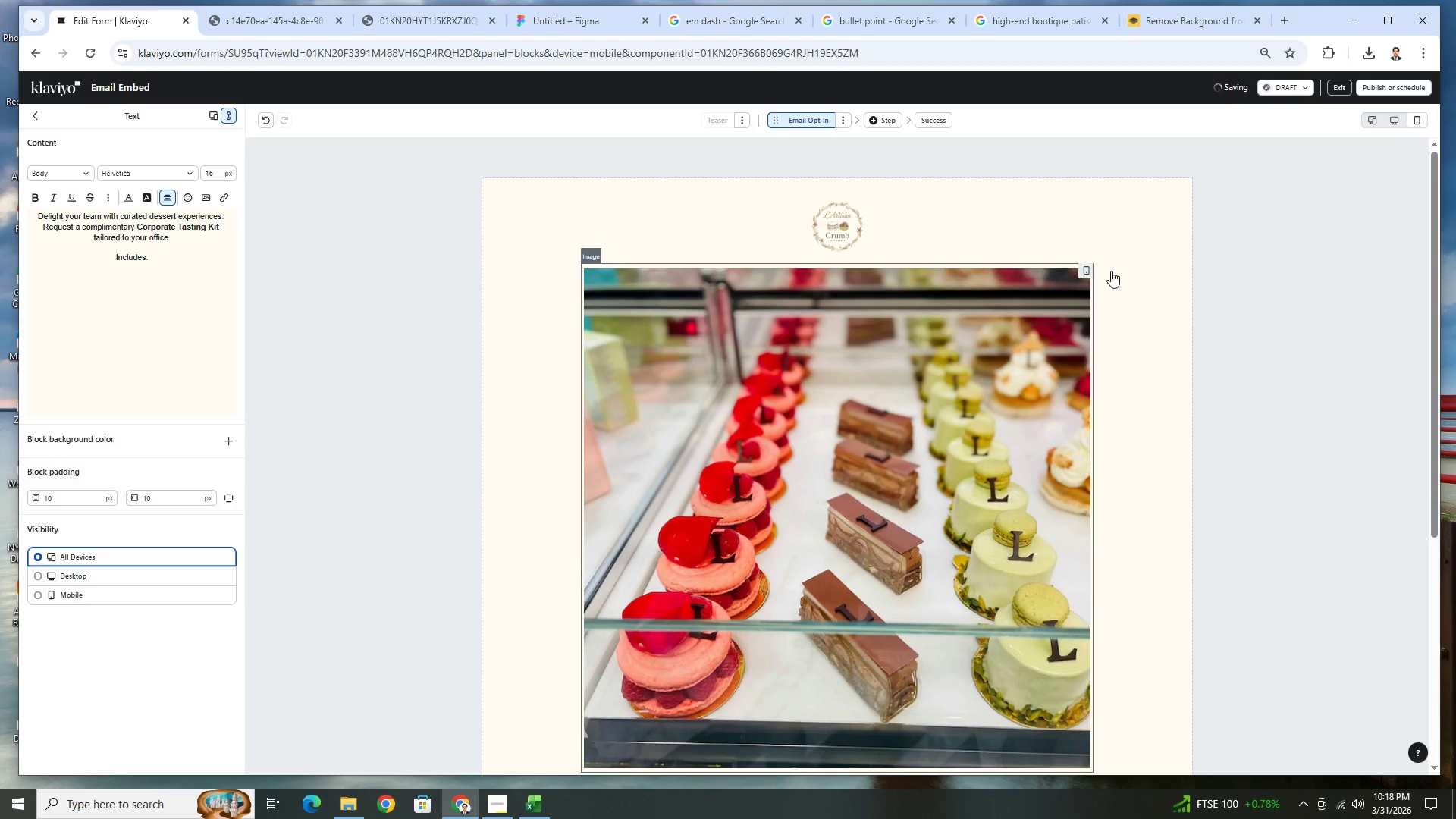 
scroll: coordinate [1114, 318], scroll_direction: down, amount: 4.0
 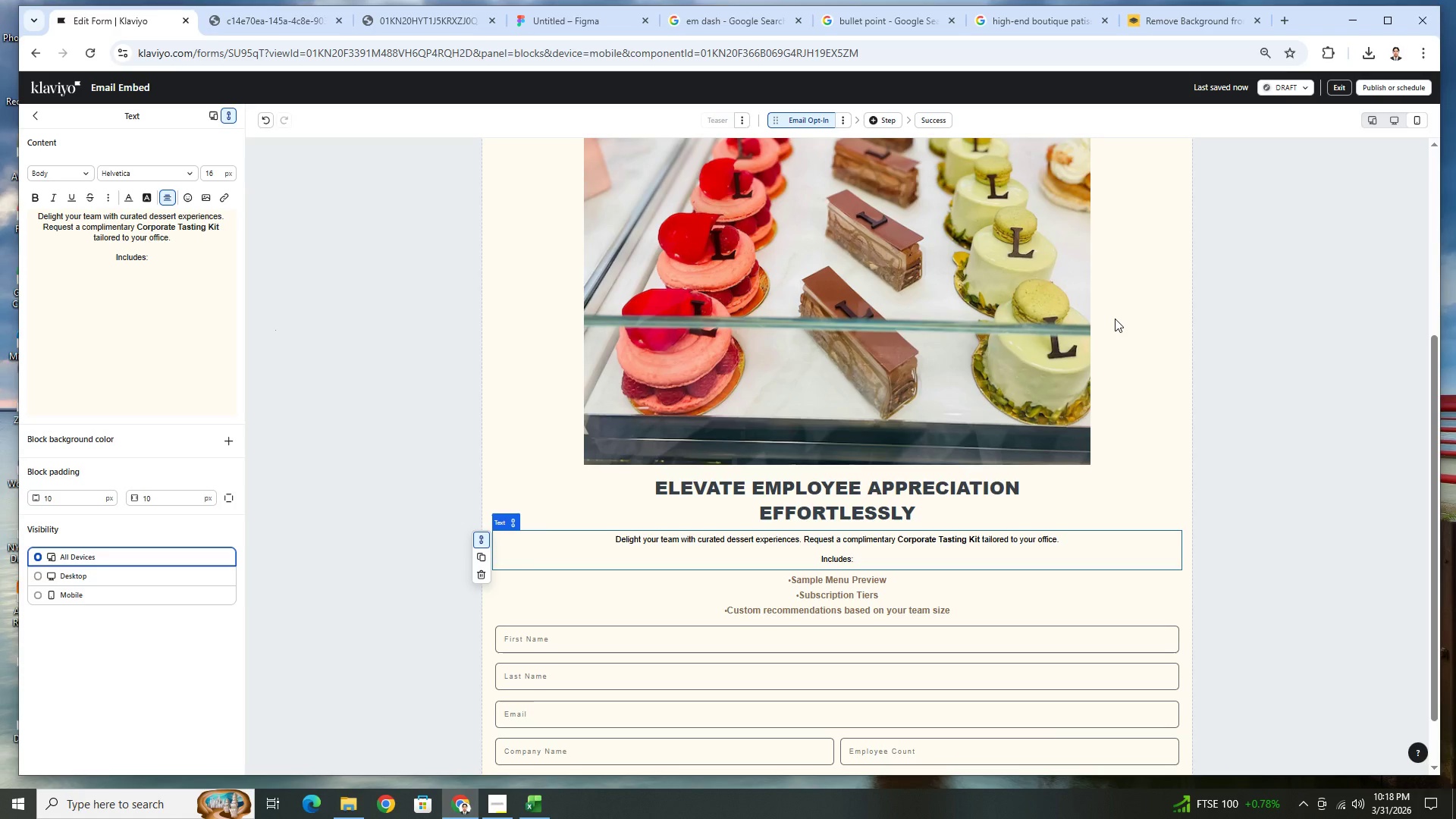 
scroll: coordinate [1115, 318], scroll_direction: up, amount: 4.0
 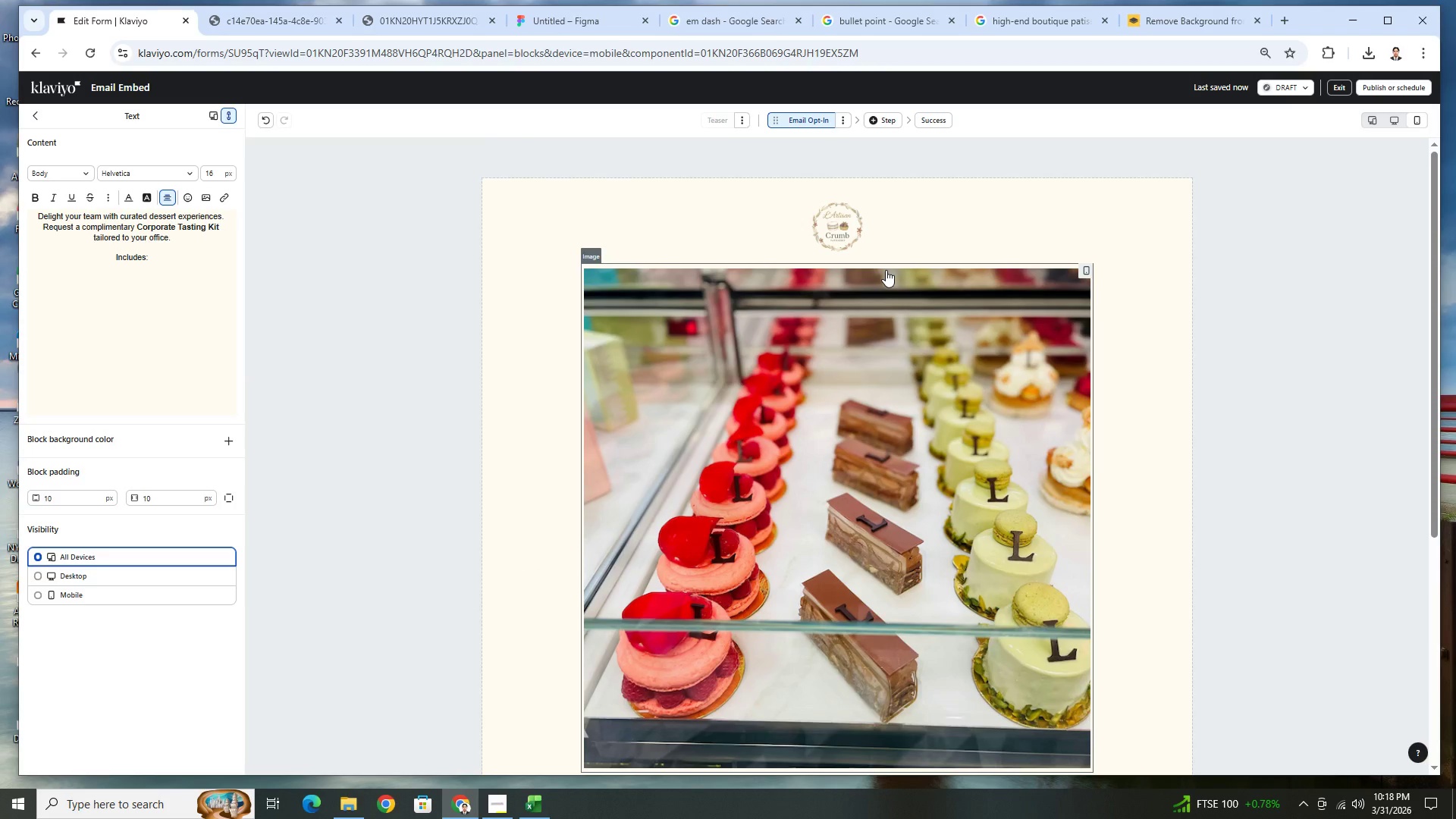 
left_click_drag(start_coordinate=[886, 270], to_coordinate=[883, 176])
 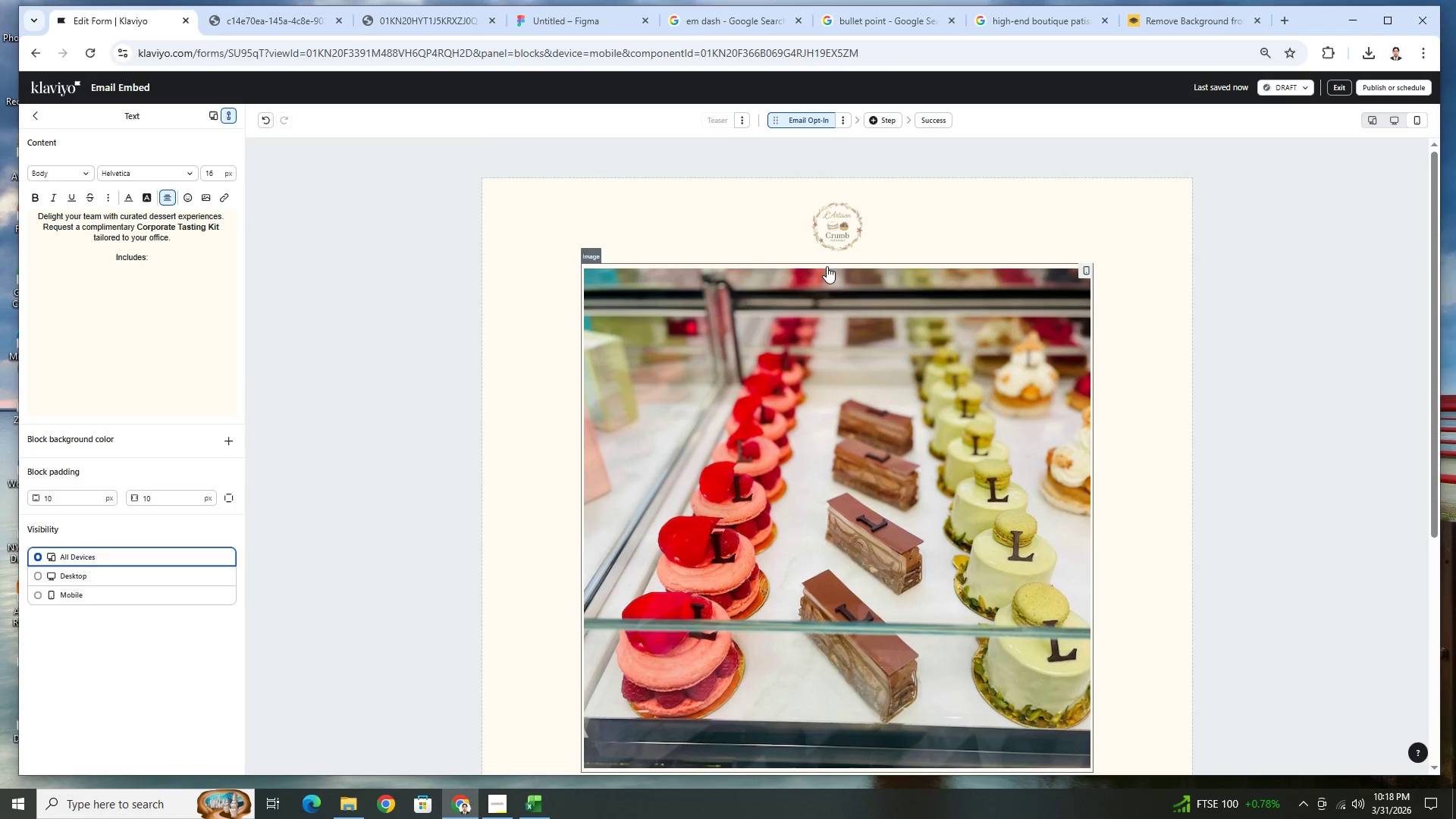 
left_click([814, 304])
 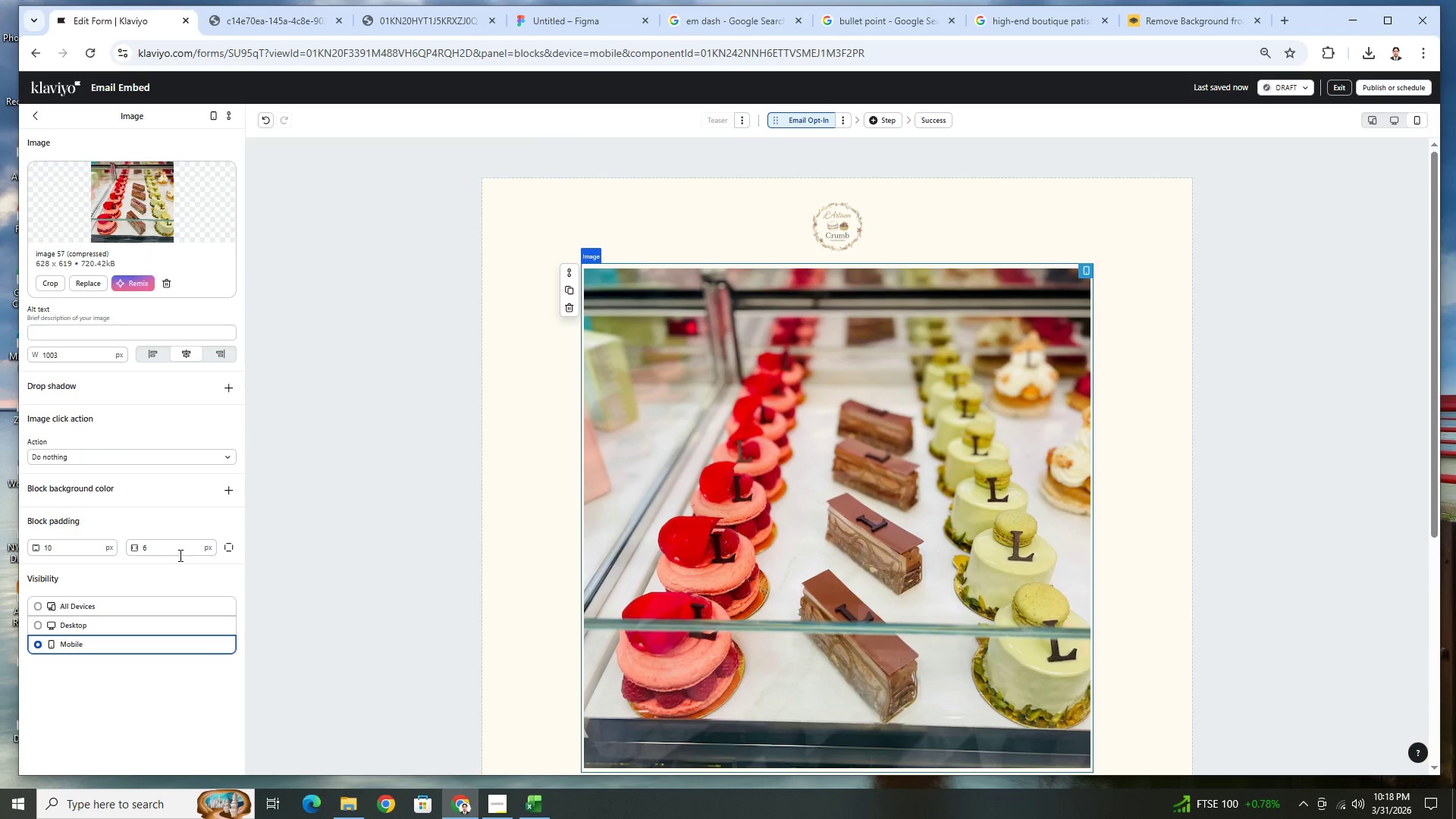 
scroll: coordinate [747, 469], scroll_direction: down, amount: 5.0
 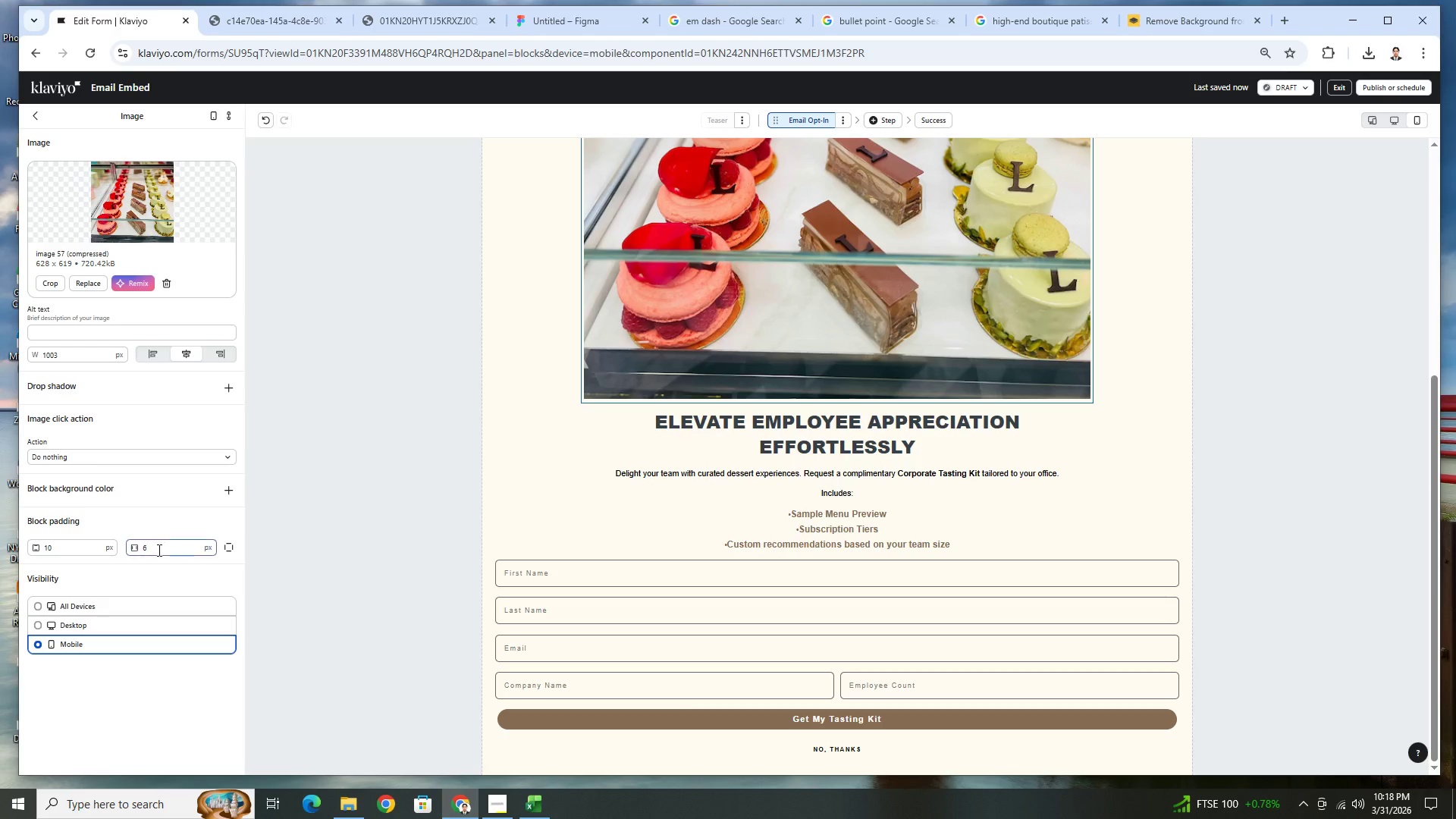 
double_click([158, 550])
 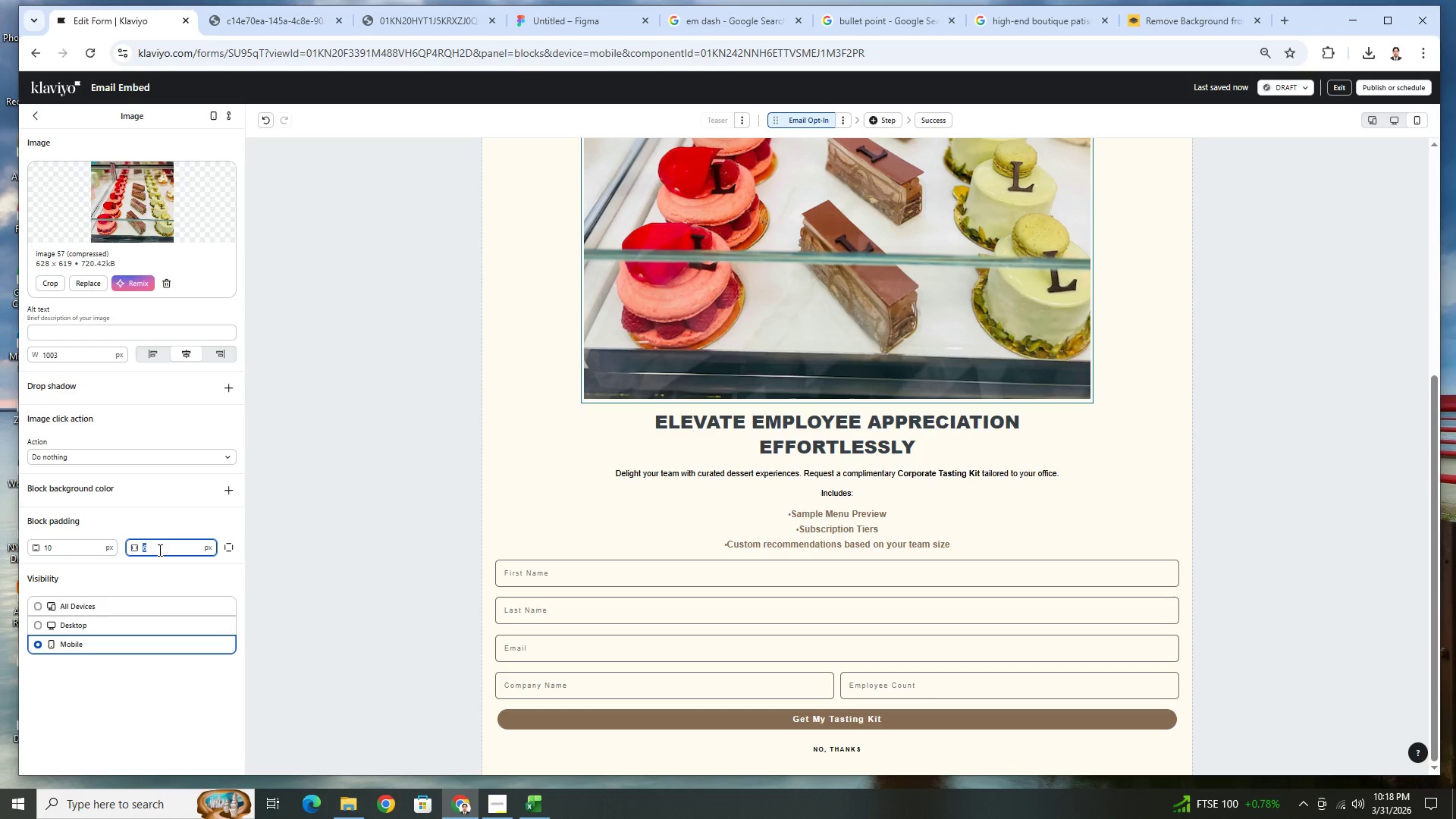 
key(Numpad0)
 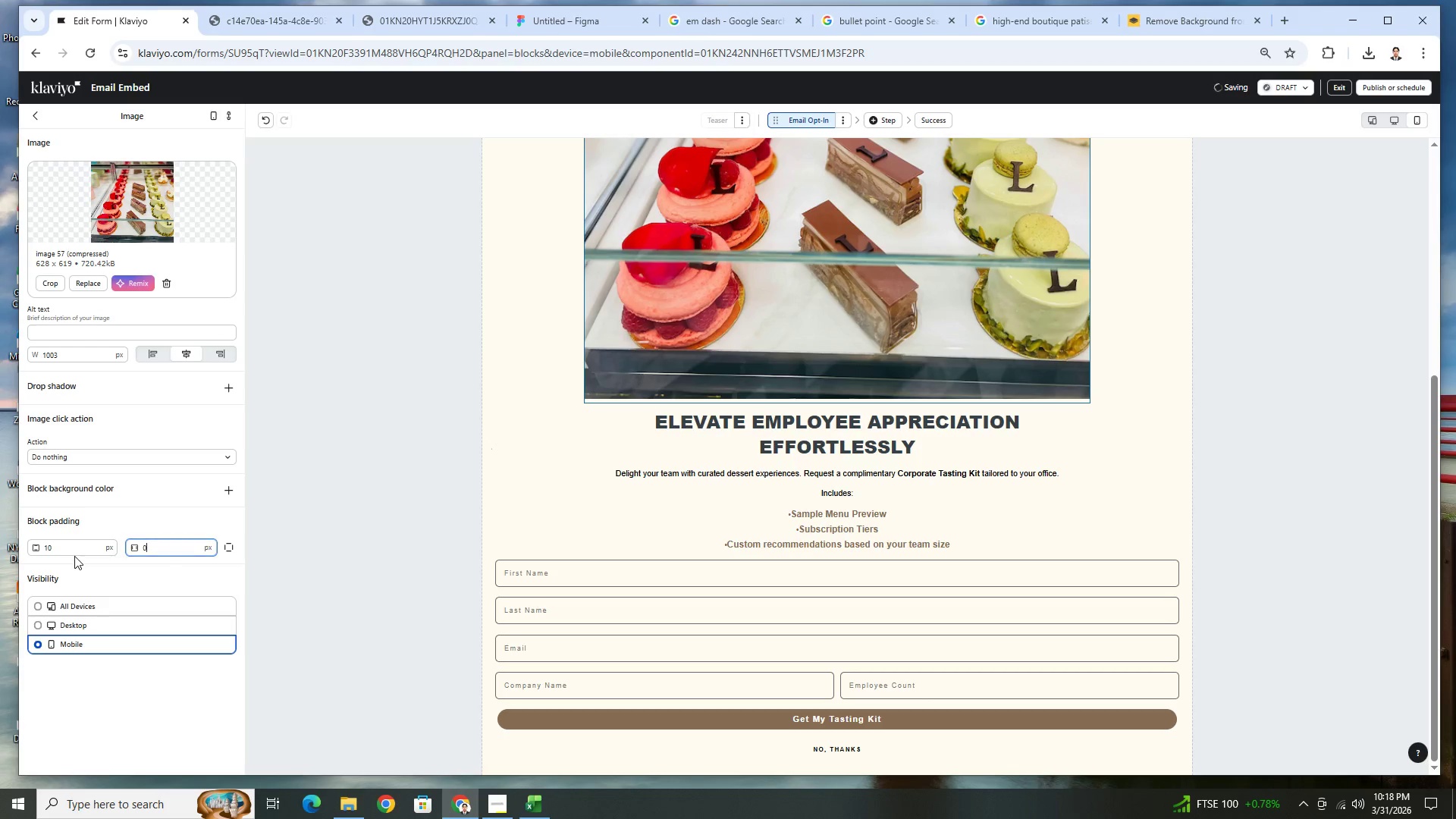 
double_click([76, 554])
 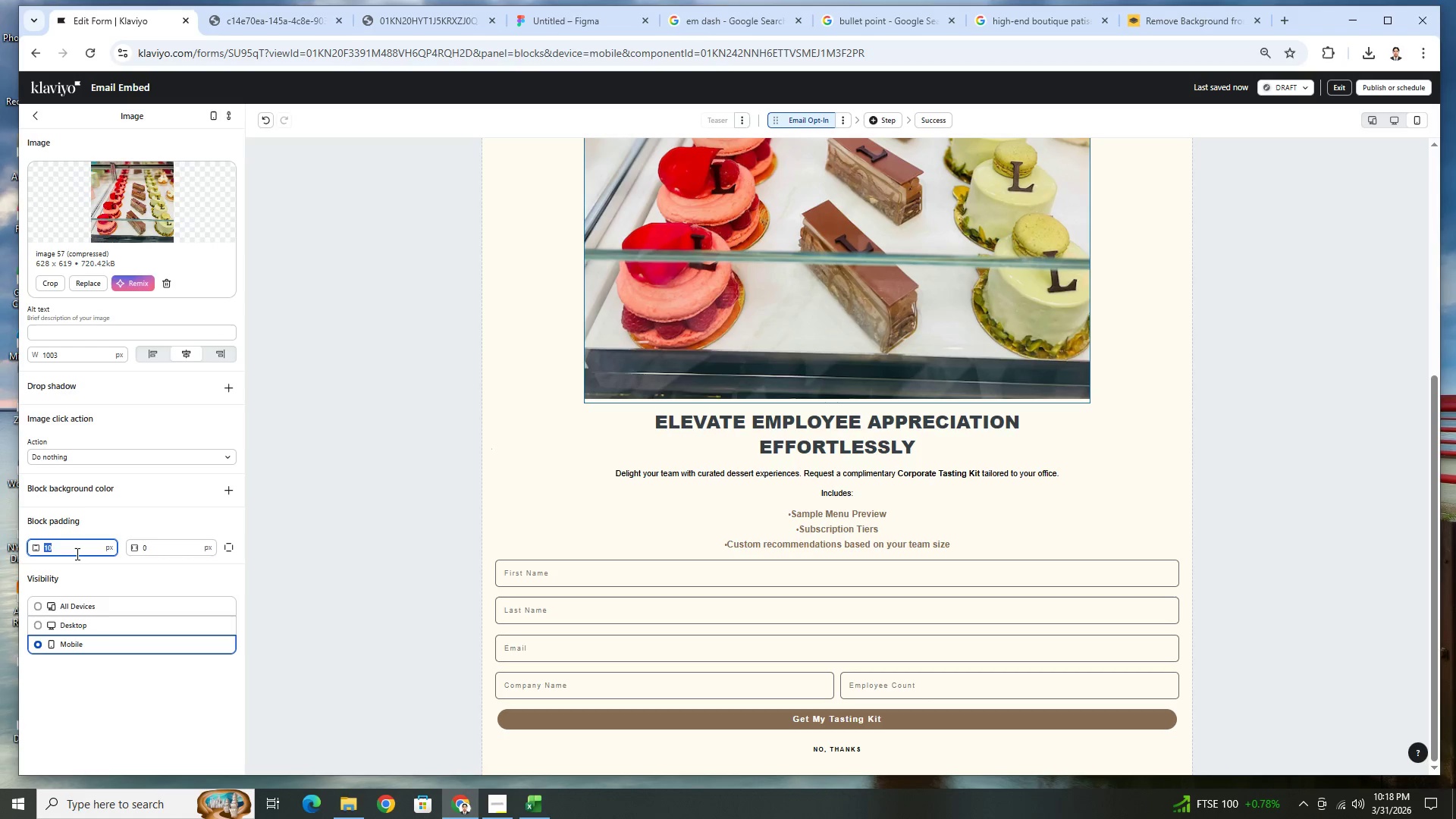 
key(Numpad0)
 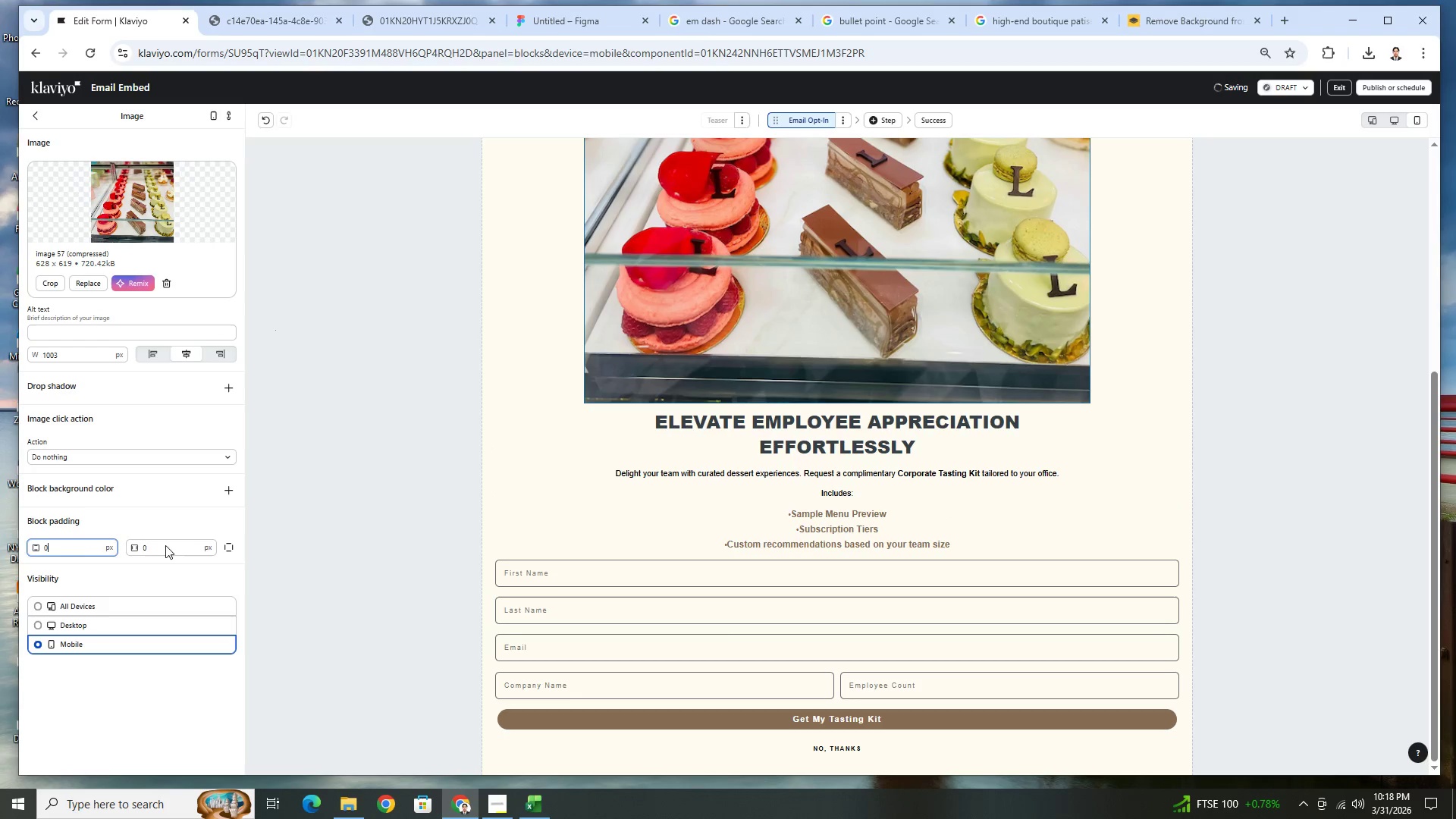 
double_click([67, 544])
 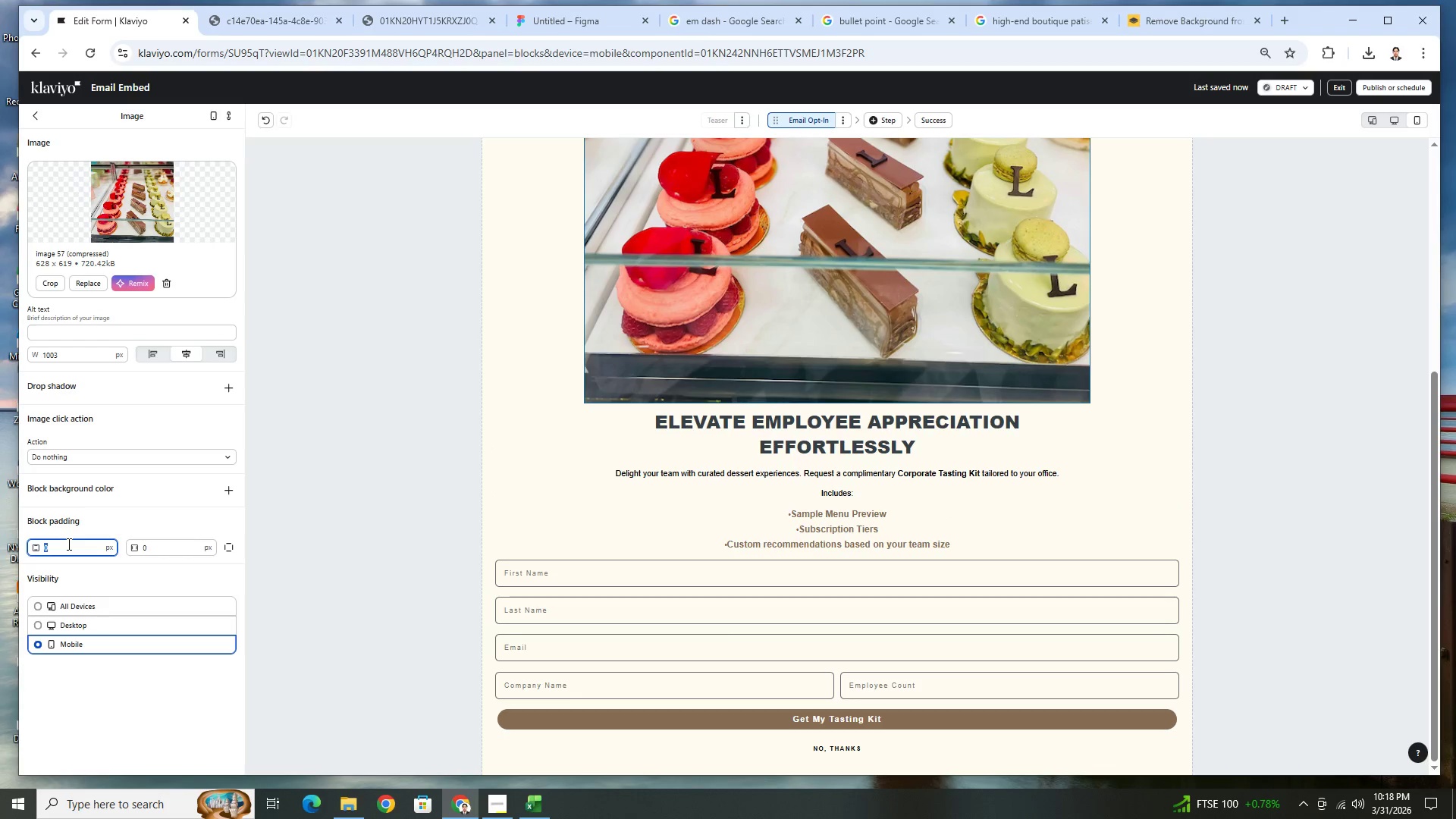 
triple_click([67, 544])
 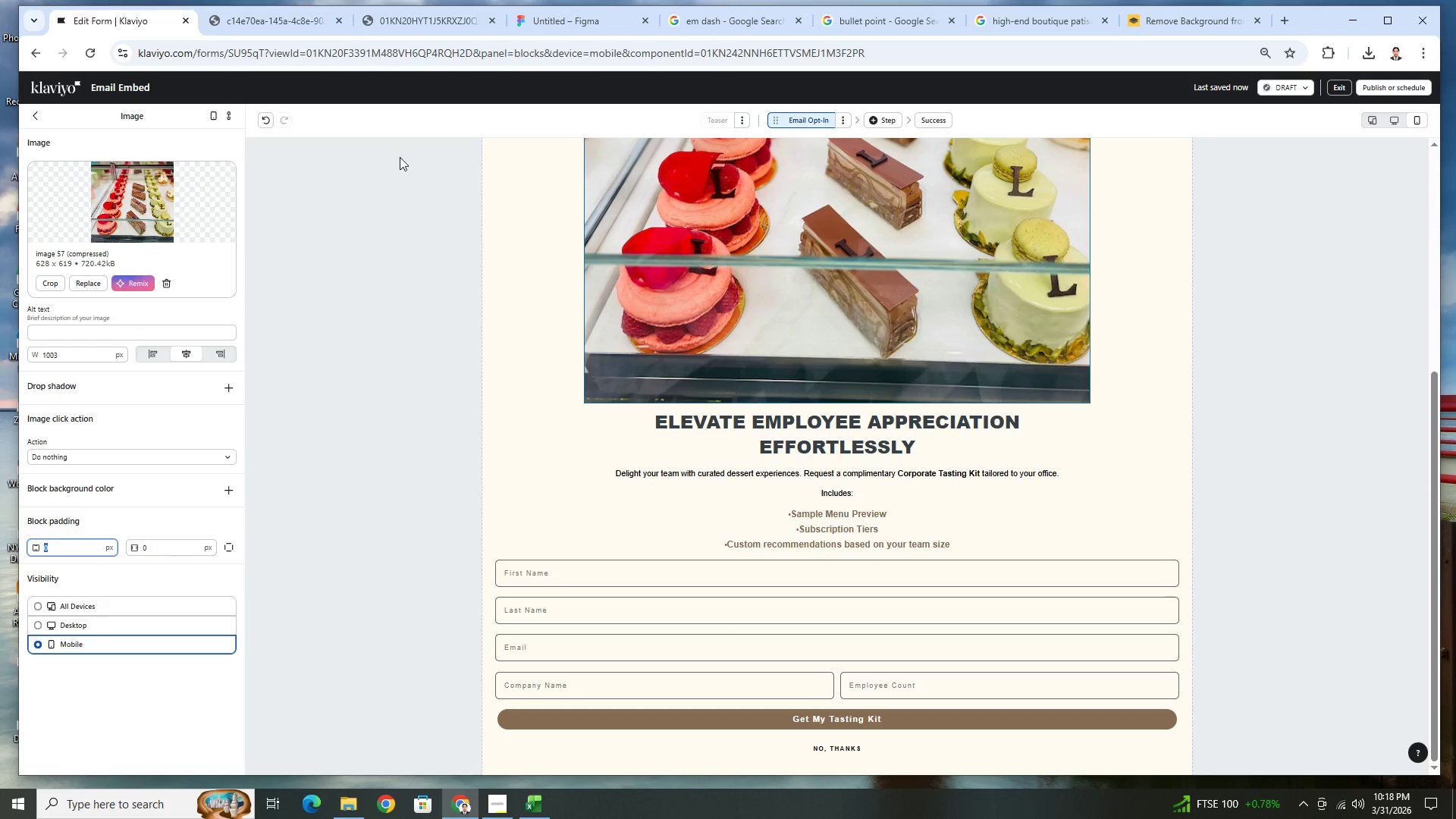 
left_click([273, 121])
 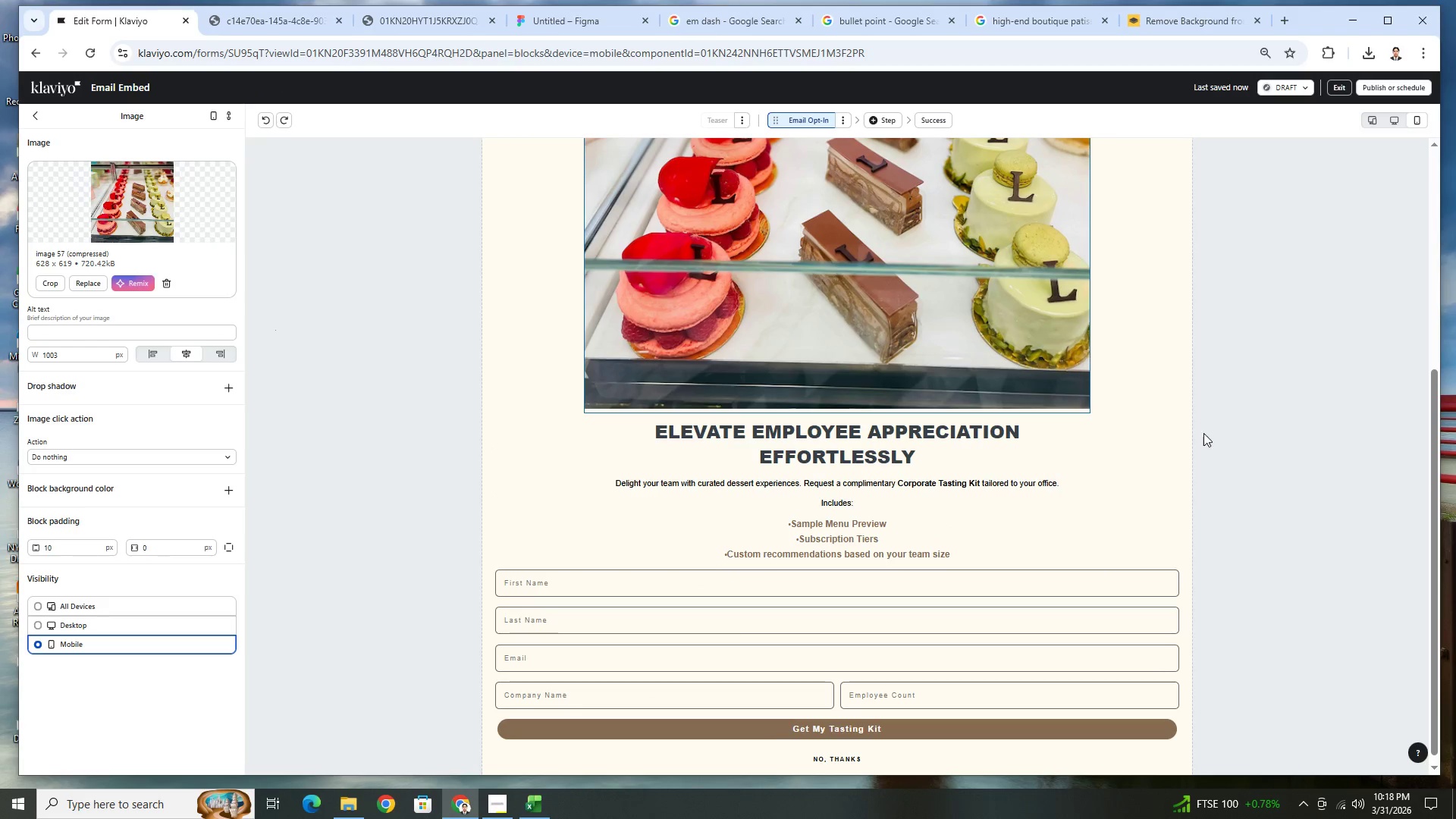 
scroll: coordinate [1225, 465], scroll_direction: up, amount: 2.0
 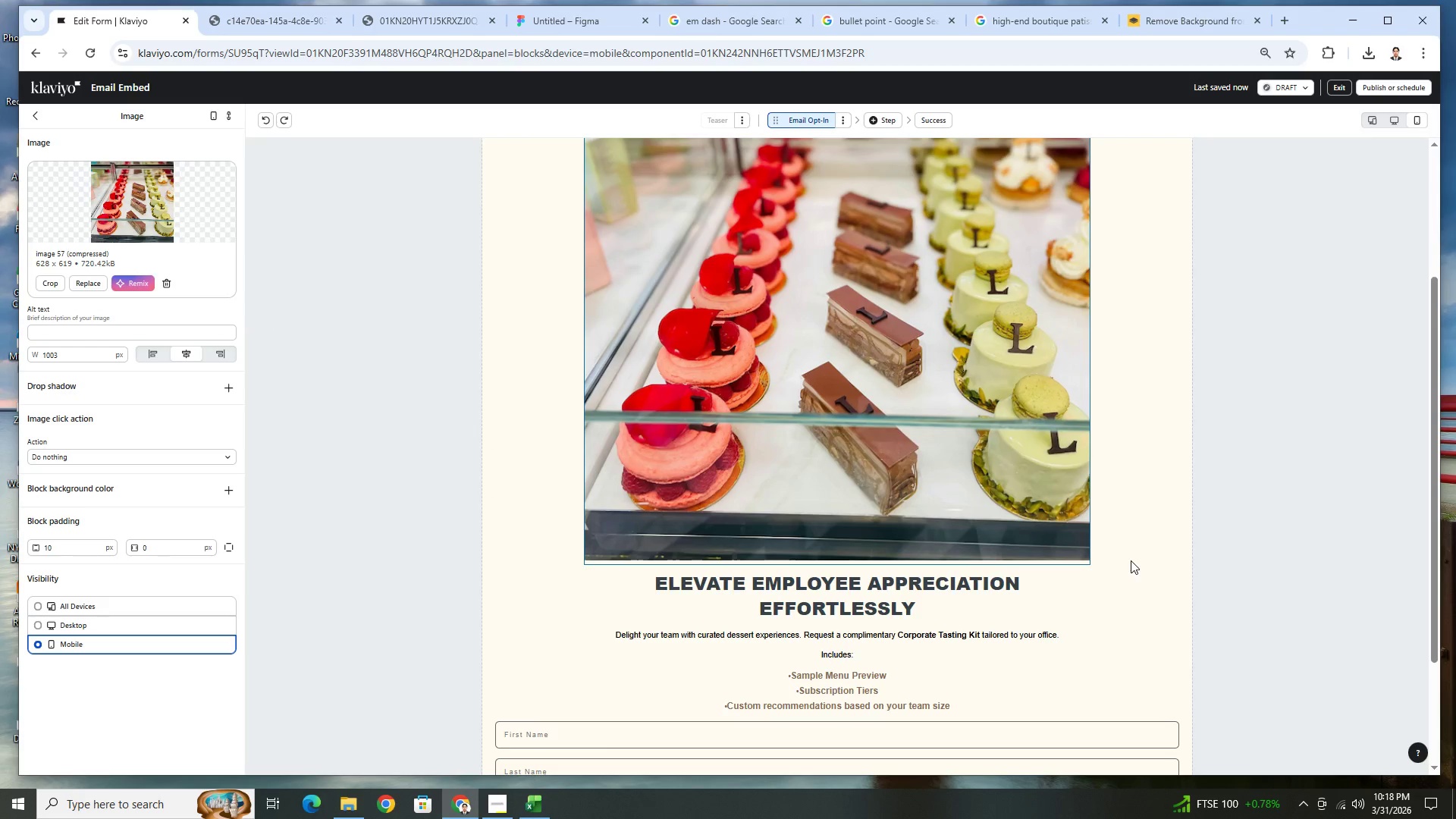 
scroll: coordinate [1131, 561], scroll_direction: down, amount: 4.0
 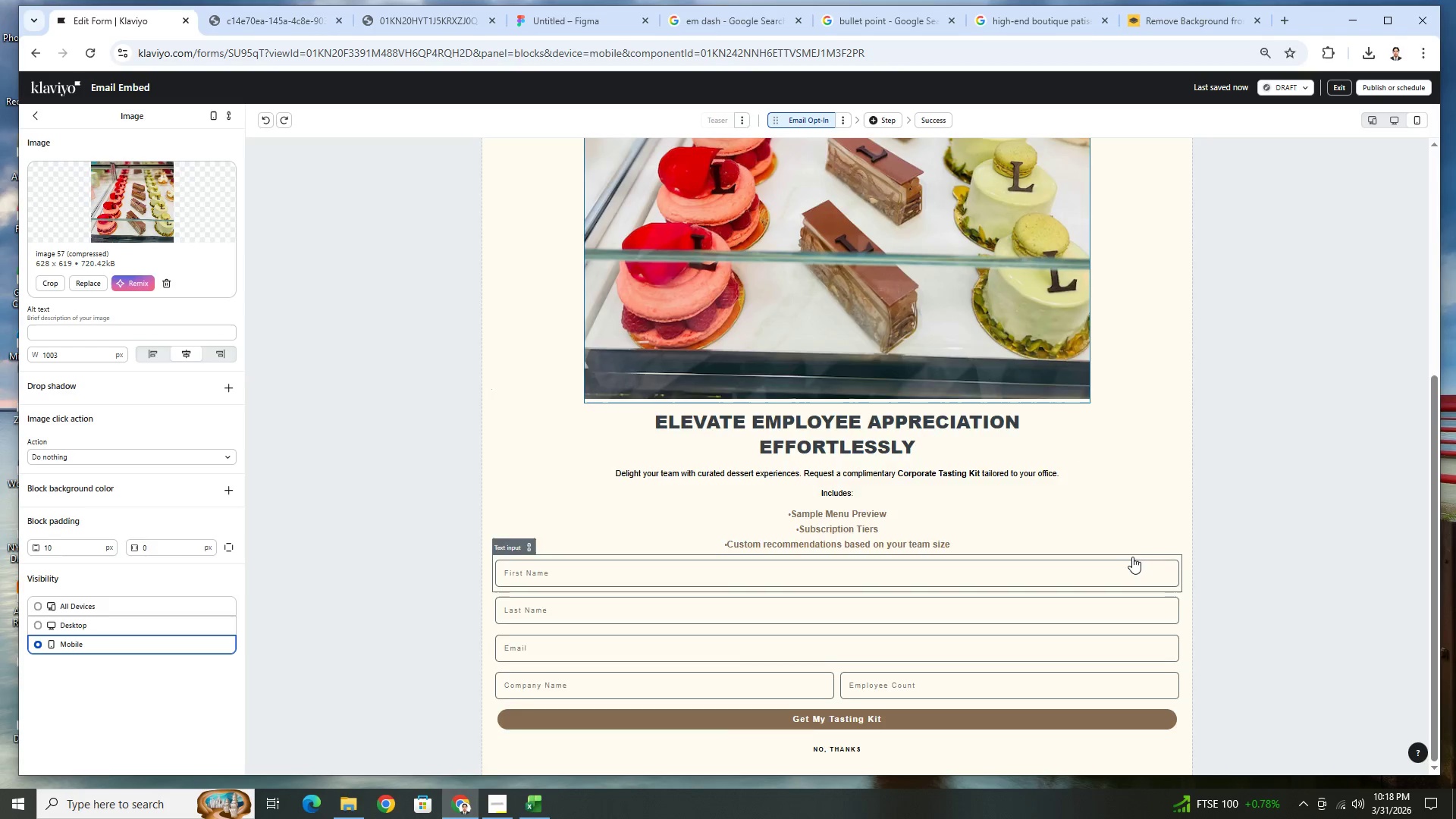 
scroll: coordinate [1128, 538], scroll_direction: up, amount: 8.0
 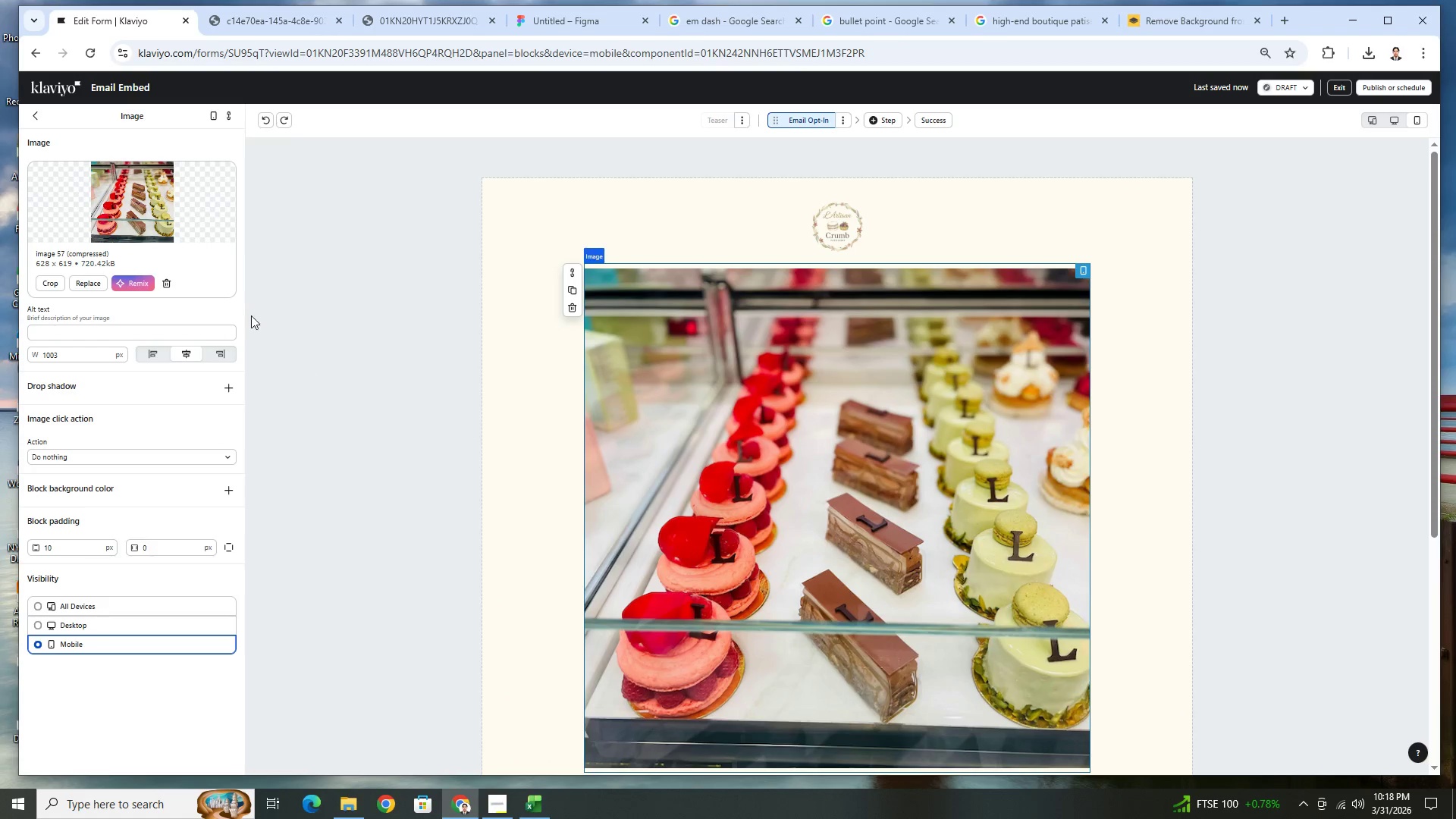 
wait(5.1)
 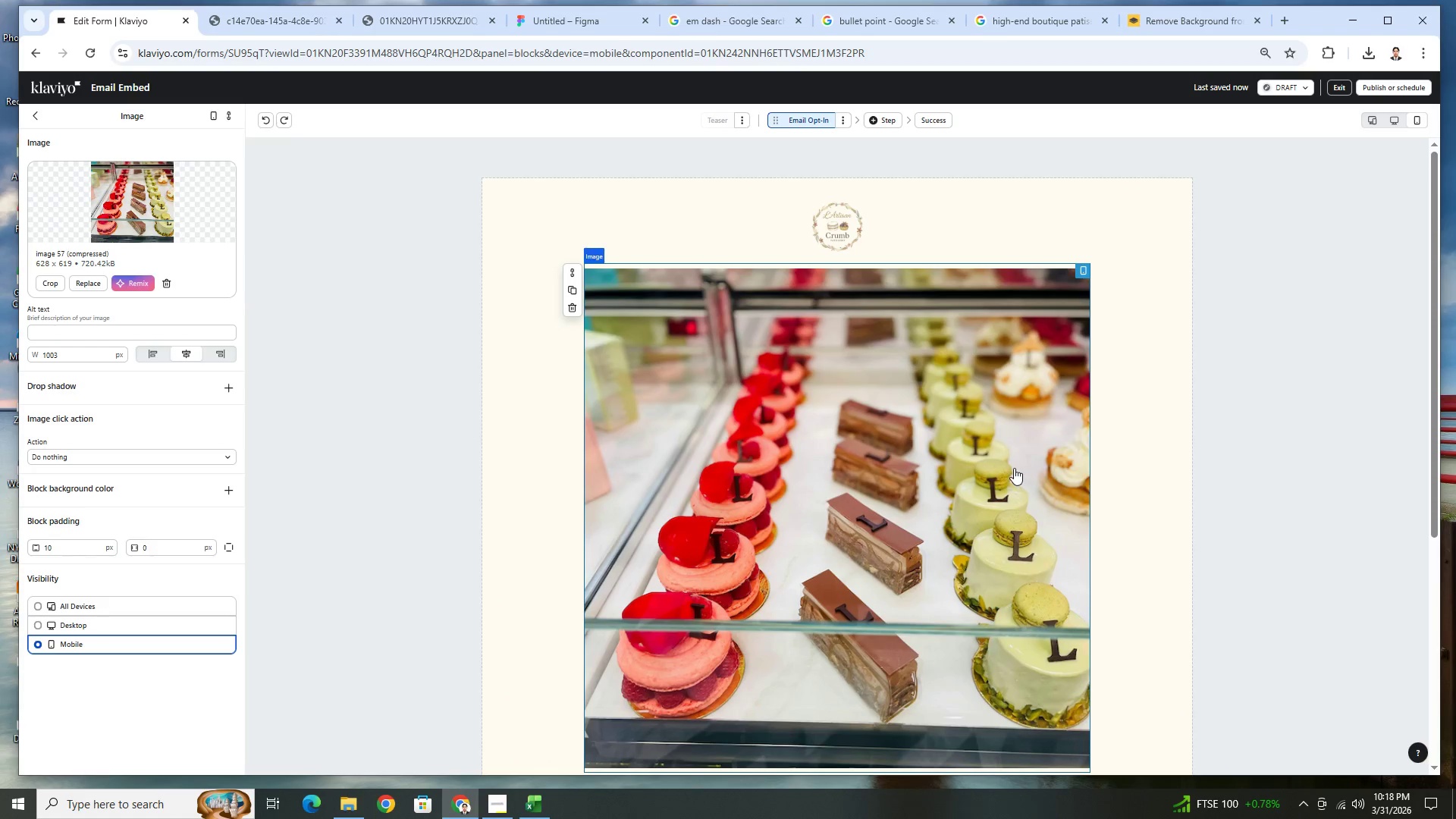 
left_click([37, 122])
 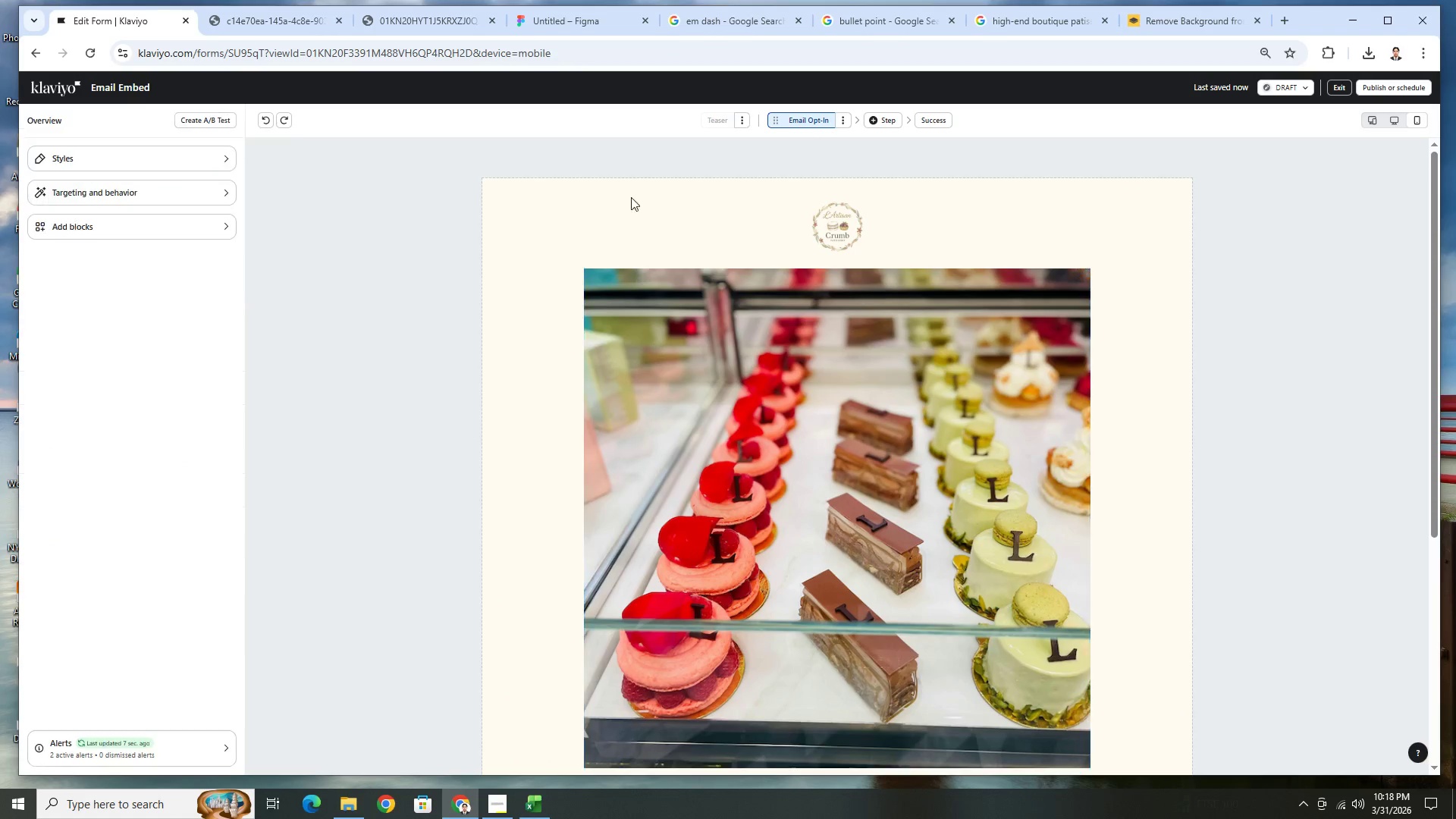 
left_click([645, 191])
 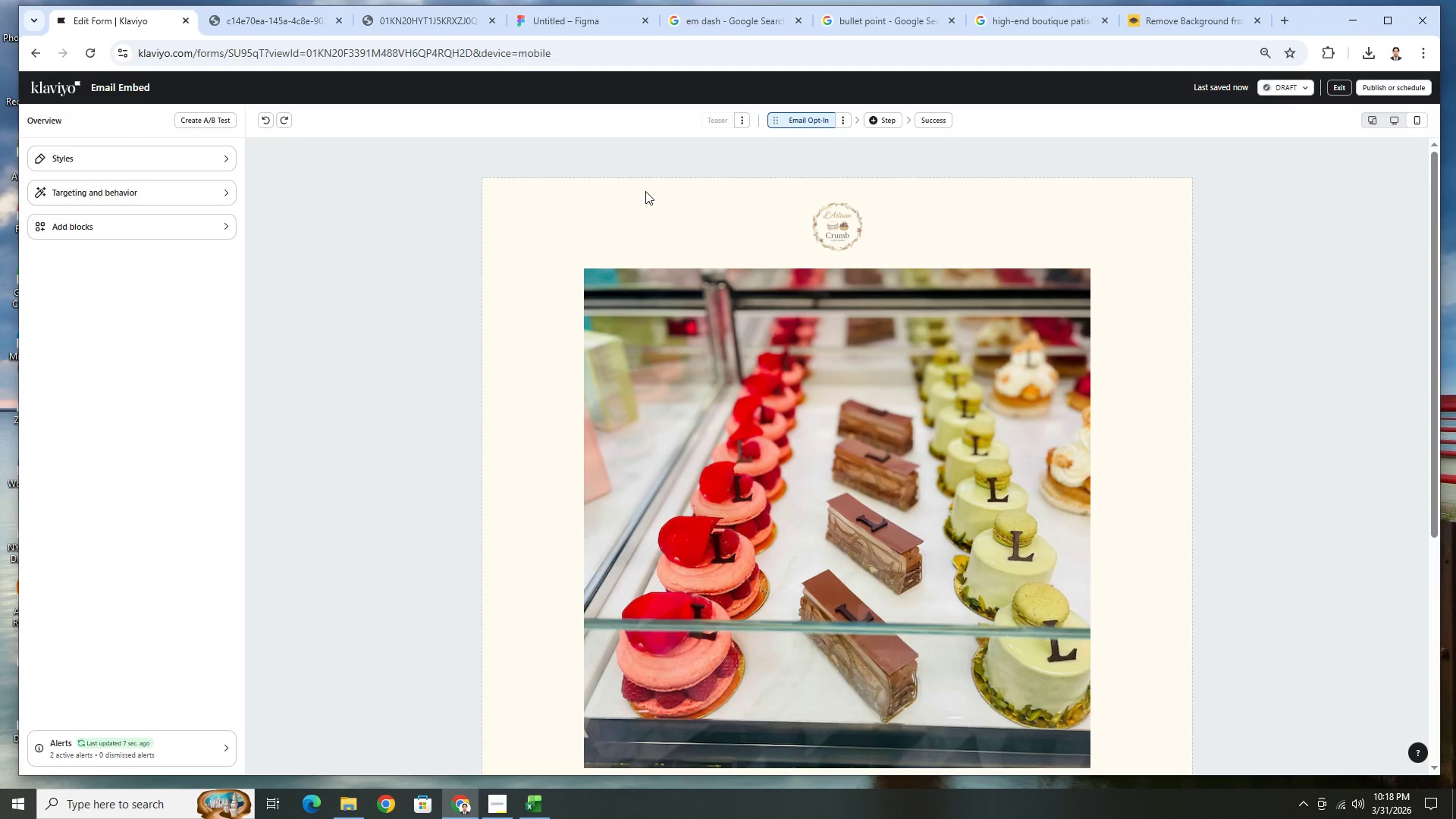 
double_click([645, 191])
 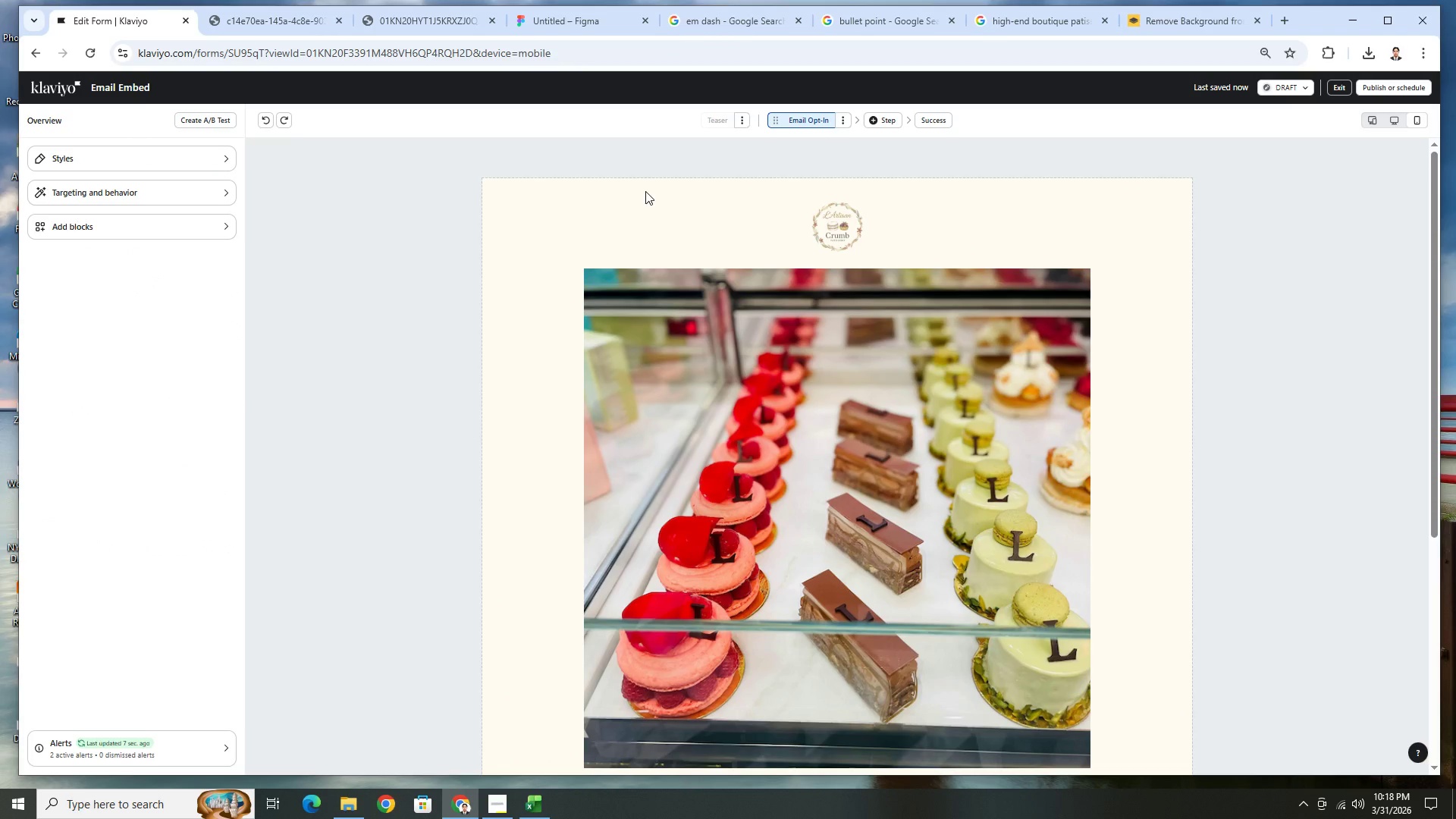 
triple_click([645, 191])
 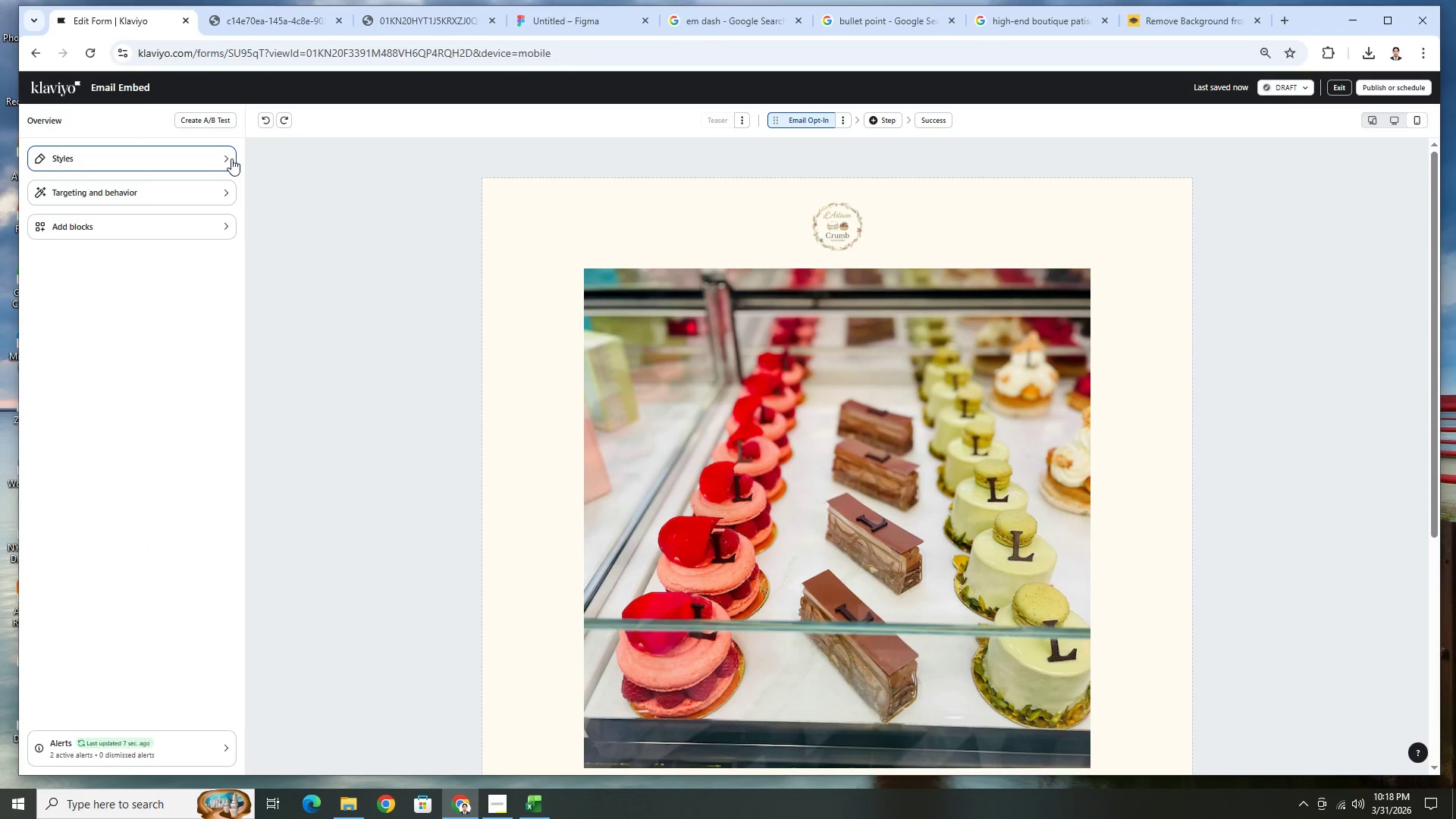 
left_click([228, 158])
 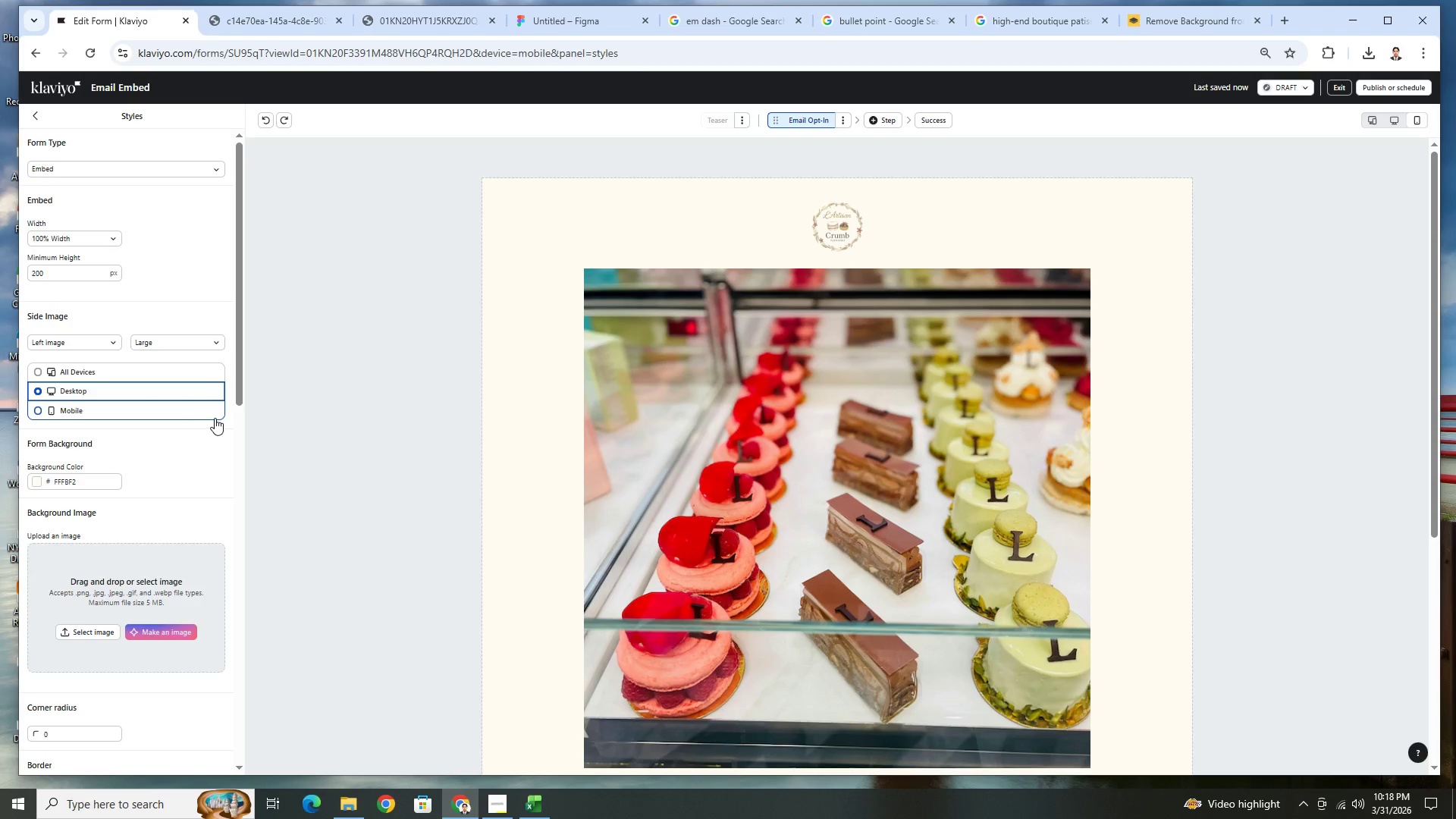 
wait(6.14)
 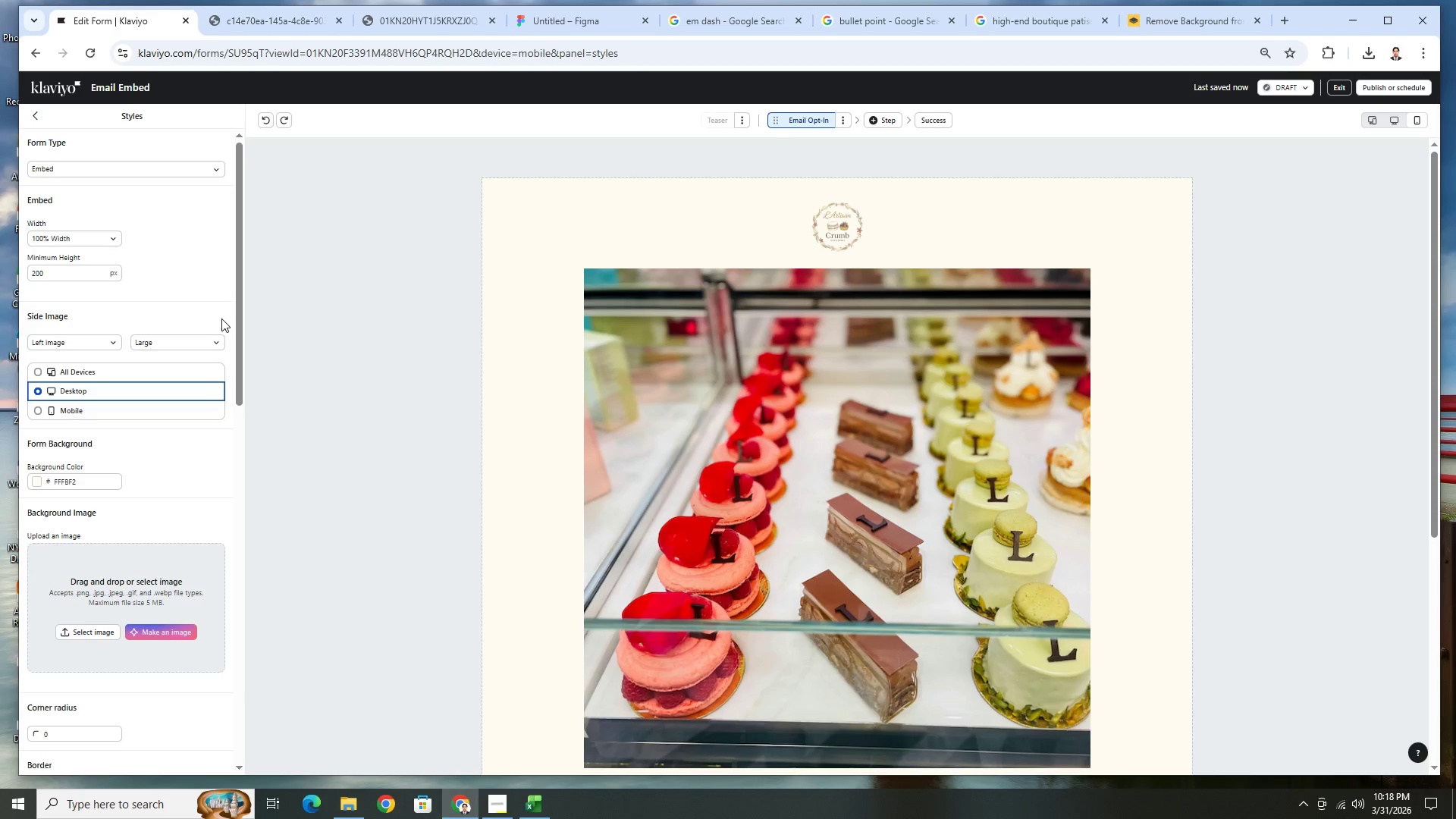 
scroll: coordinate [215, 418], scroll_direction: down, amount: 4.0
 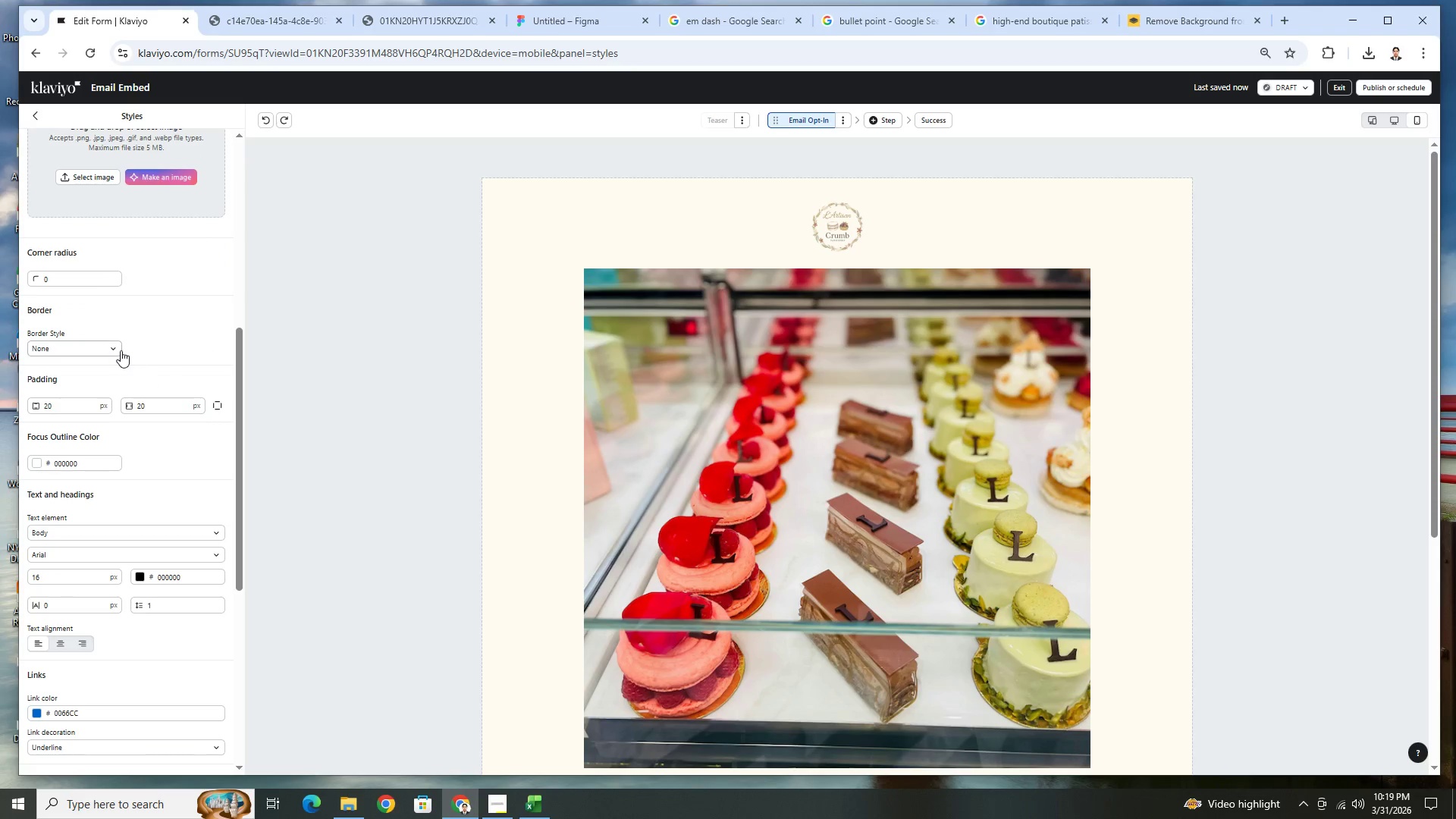 
left_click([119, 349])
 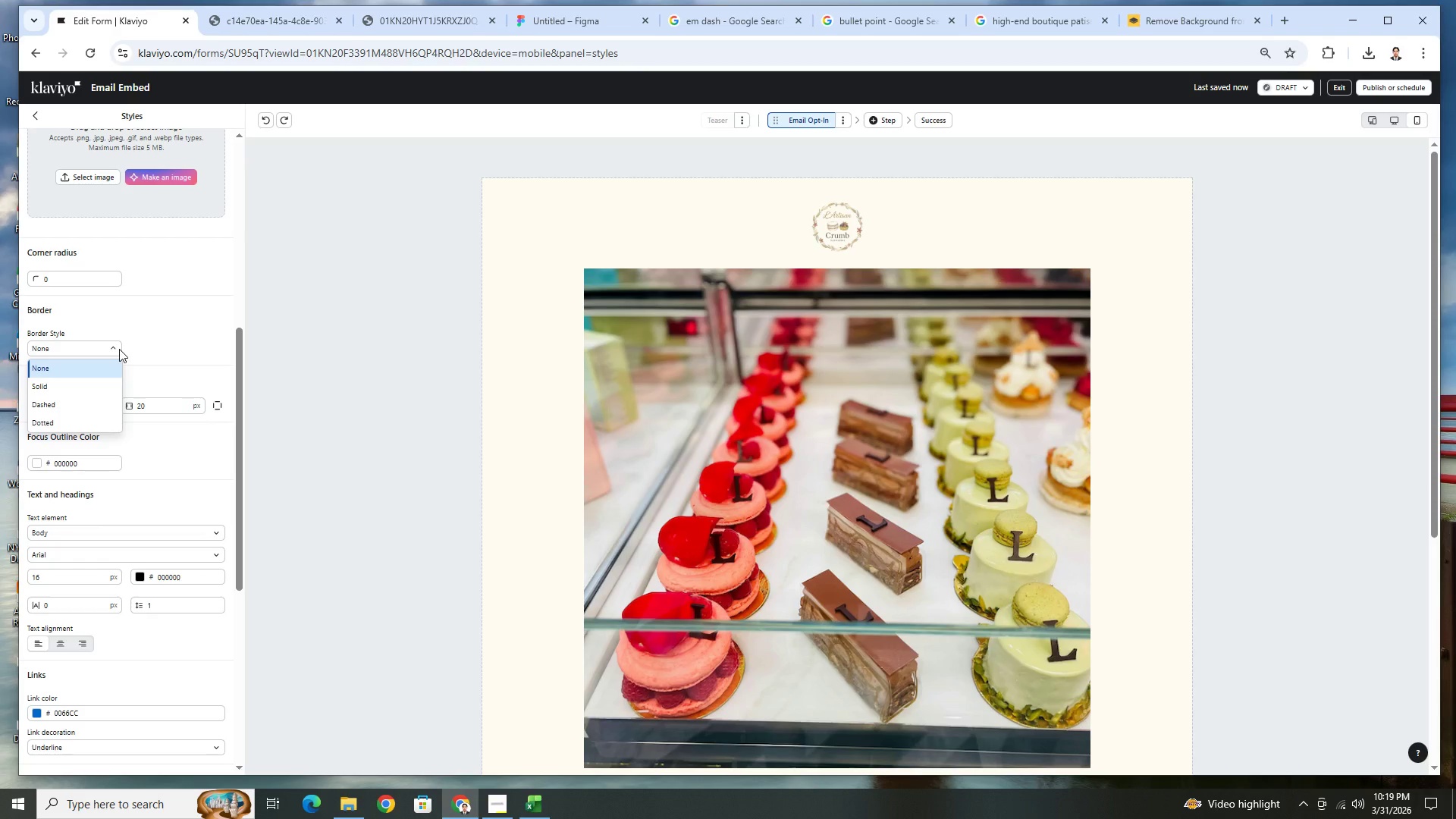 
left_click([119, 349])
 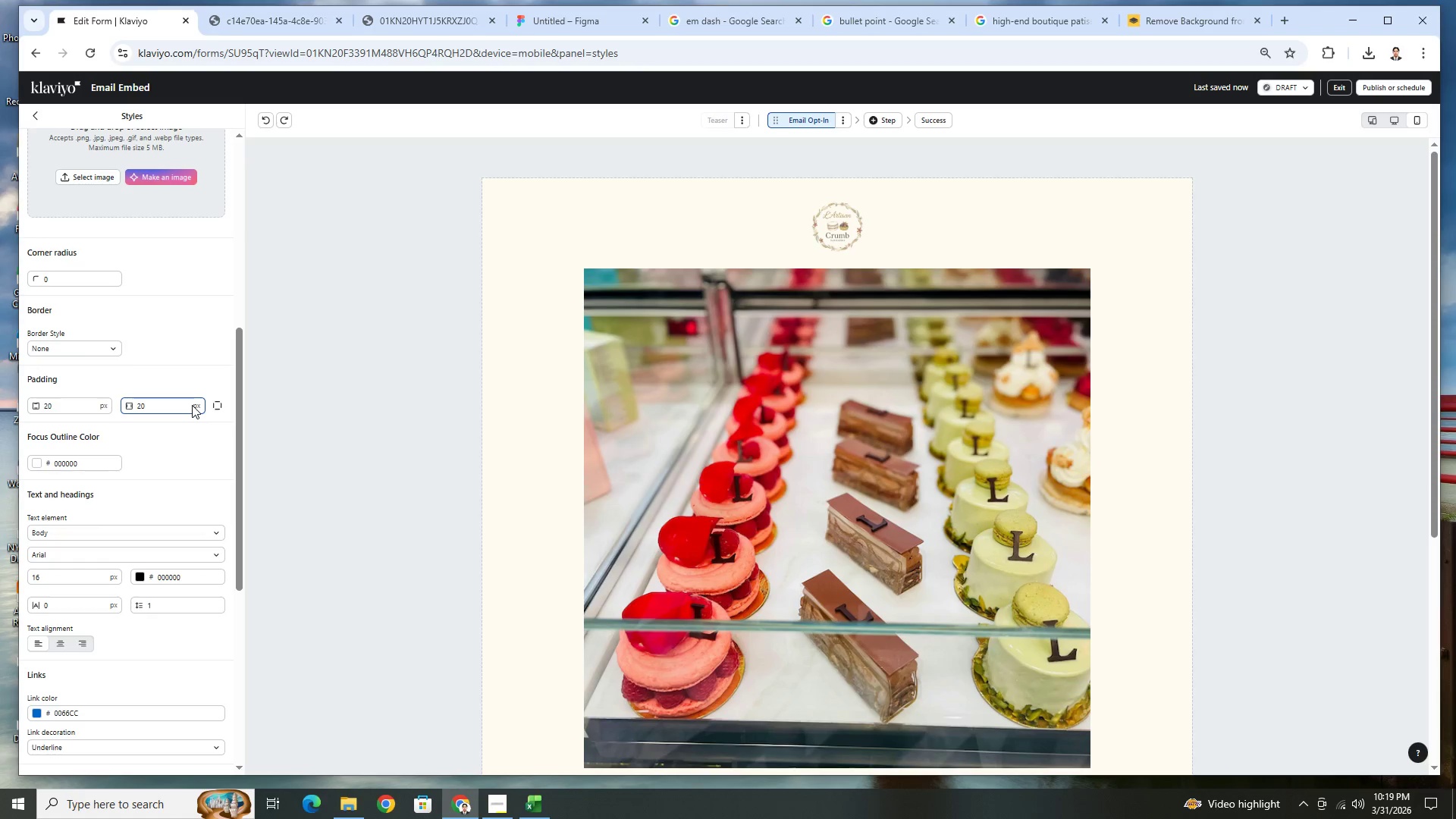 
scroll: coordinate [177, 441], scroll_direction: down, amount: 6.0
 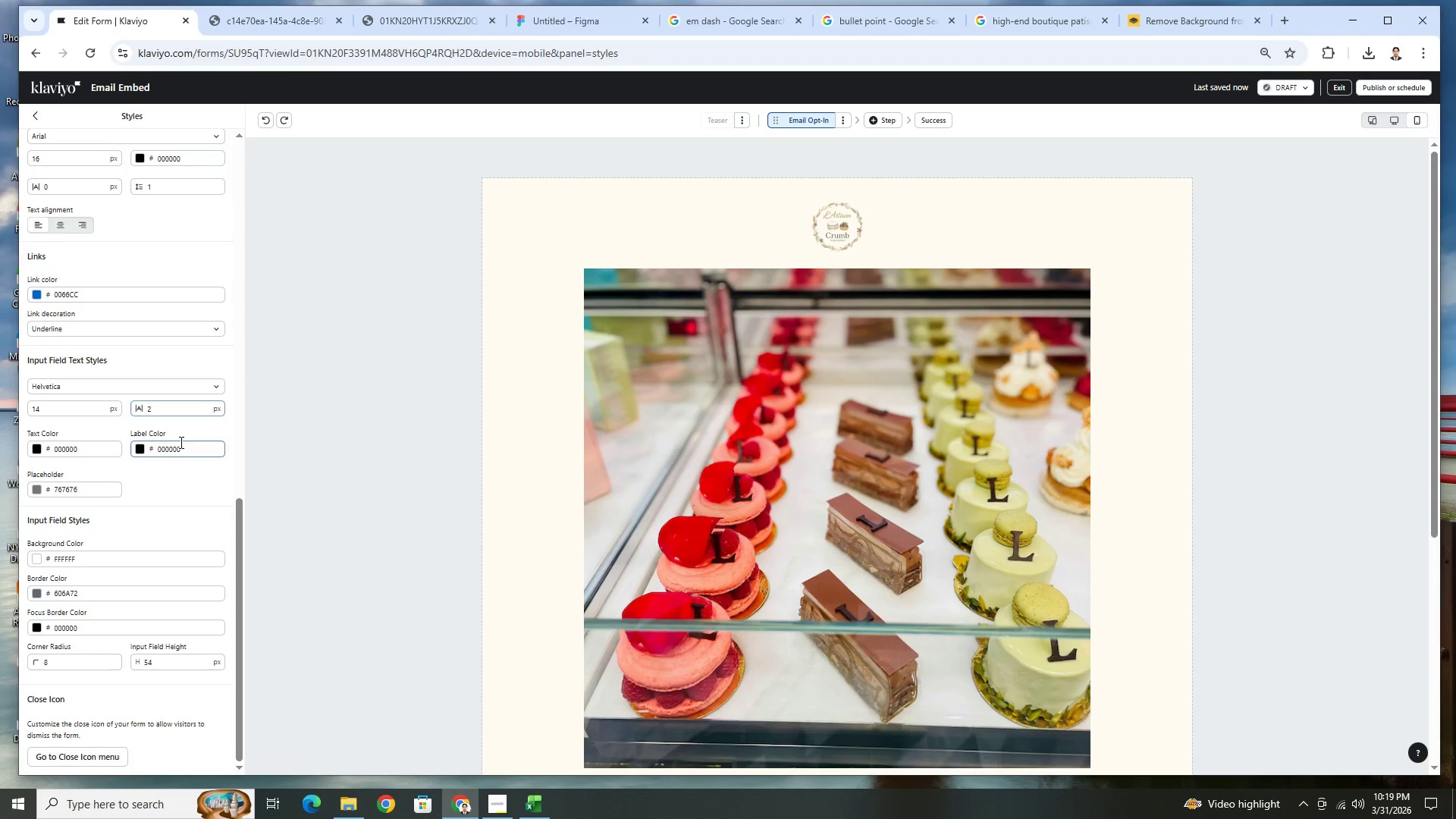 
scroll: coordinate [180, 441], scroll_direction: up, amount: 16.0
 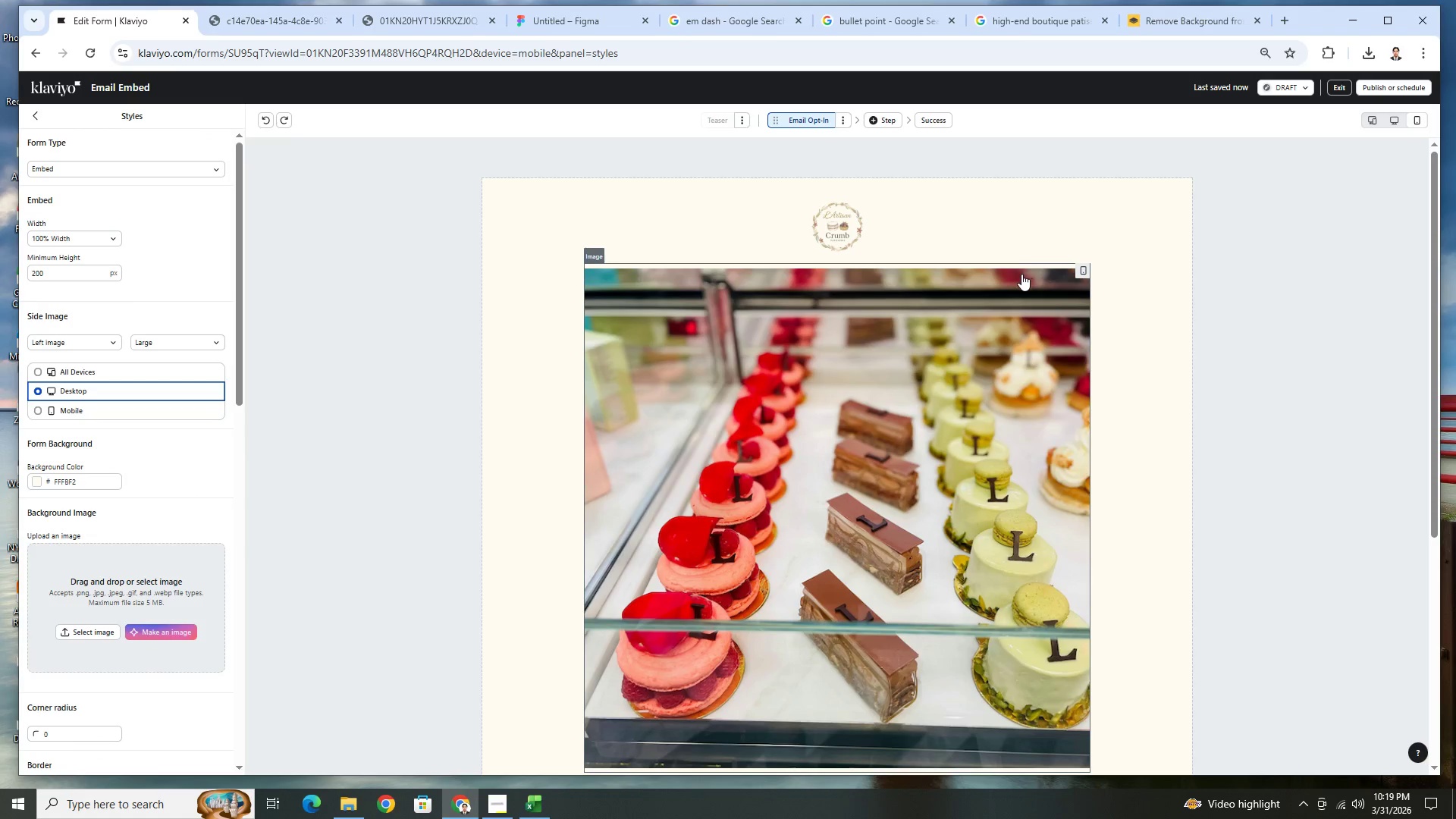 
left_click([1021, 274])
 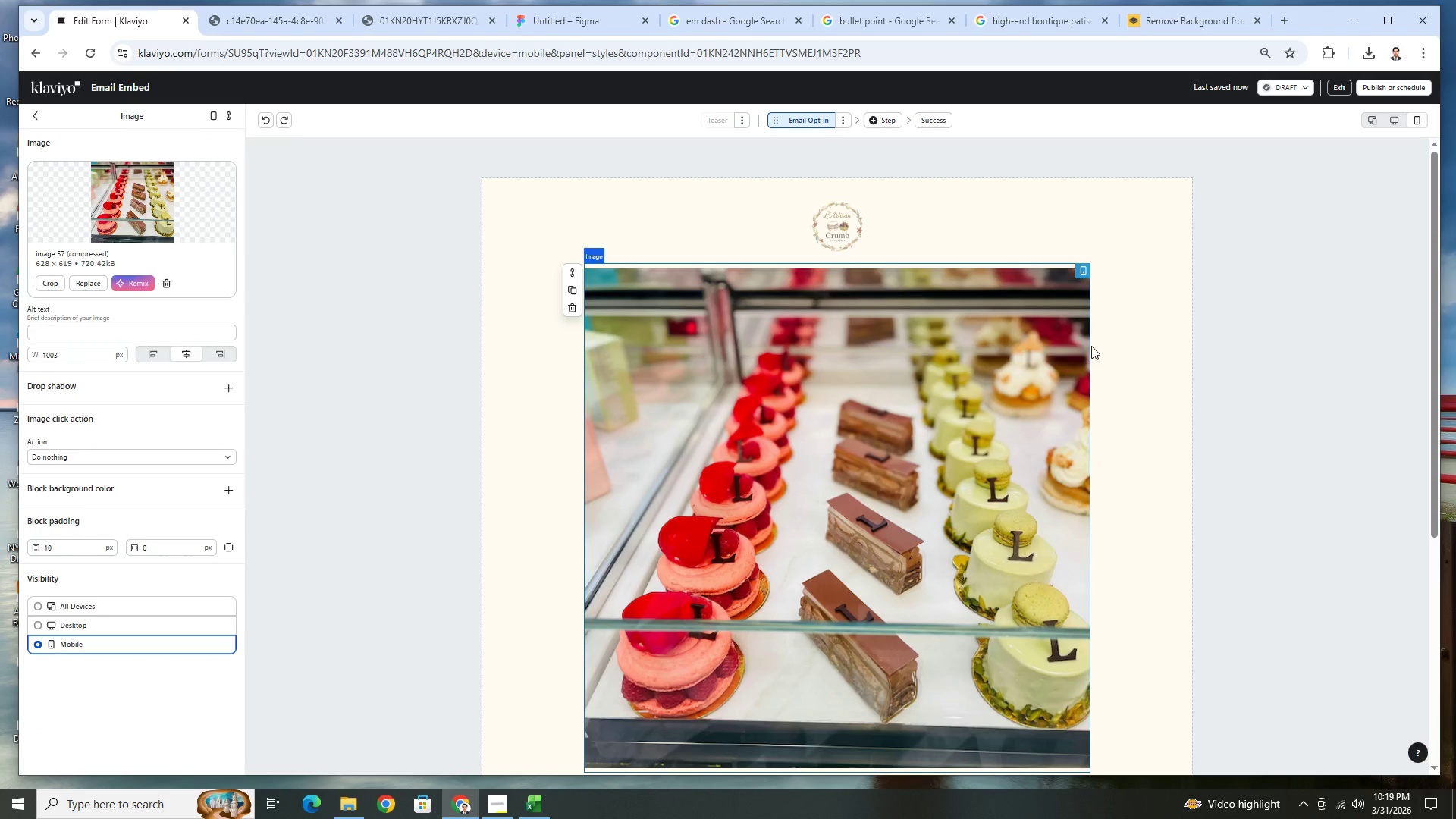 
wait(6.22)
 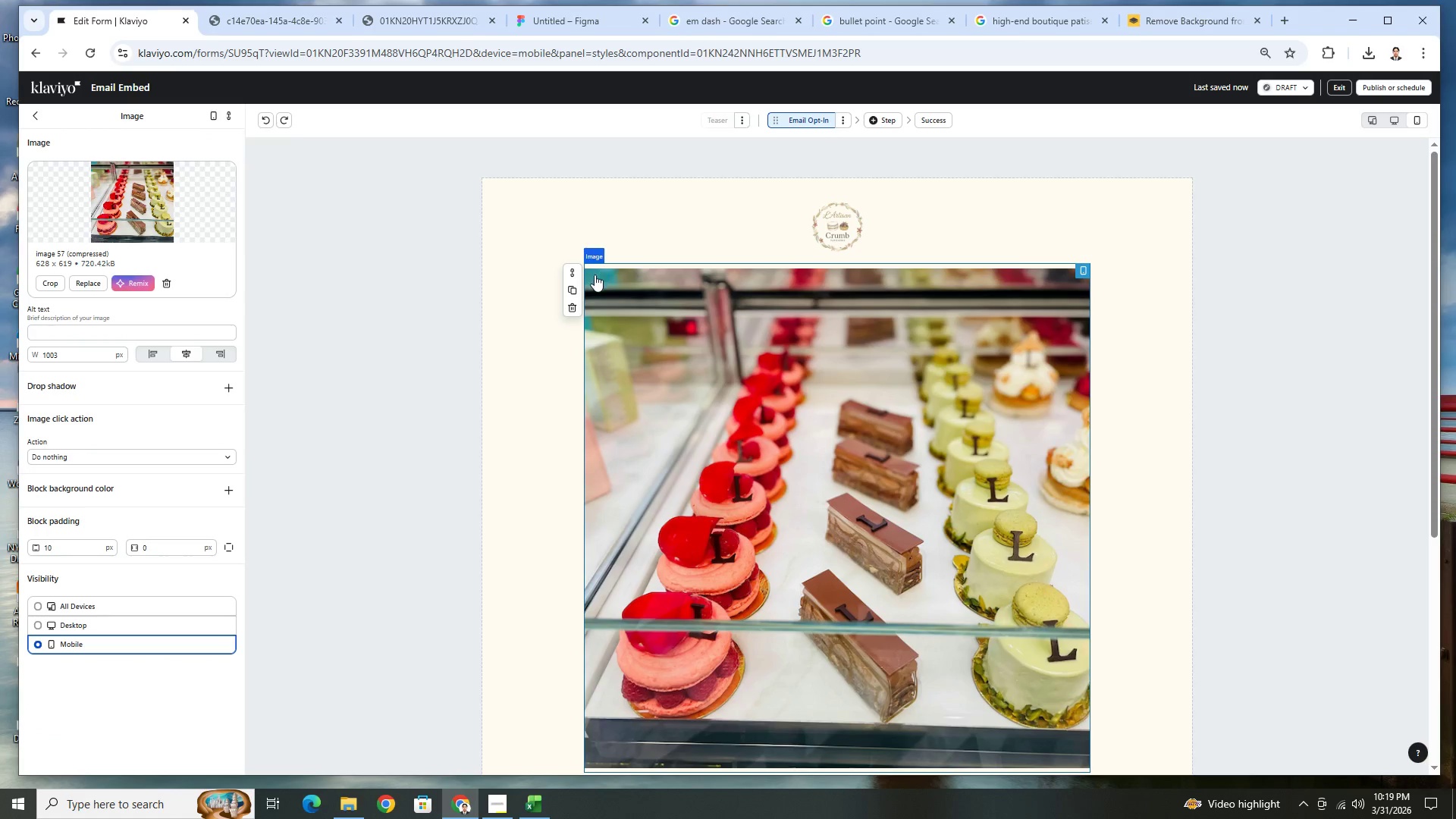 
left_click([58, 337])
 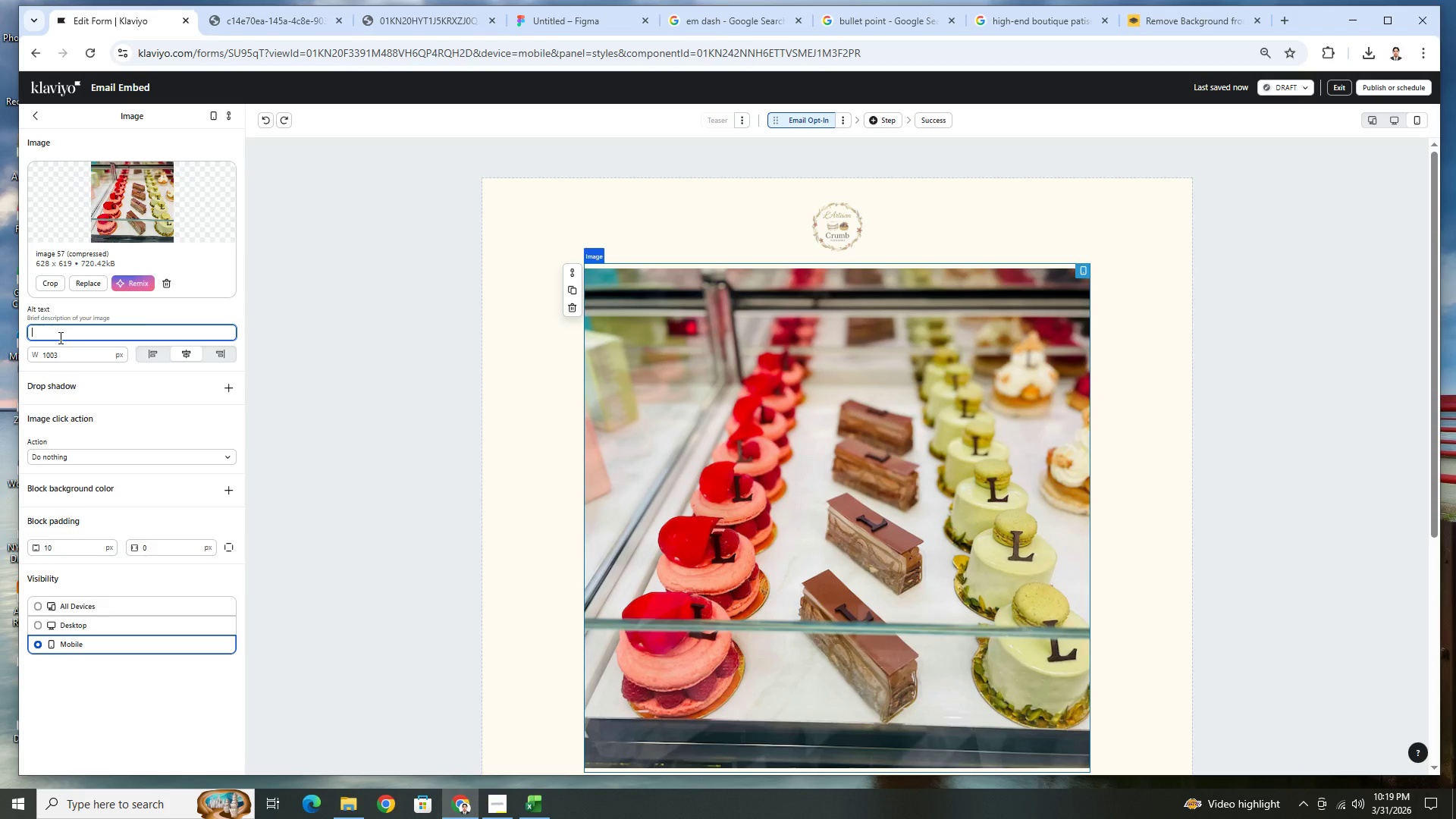 
type(Patesserie)
 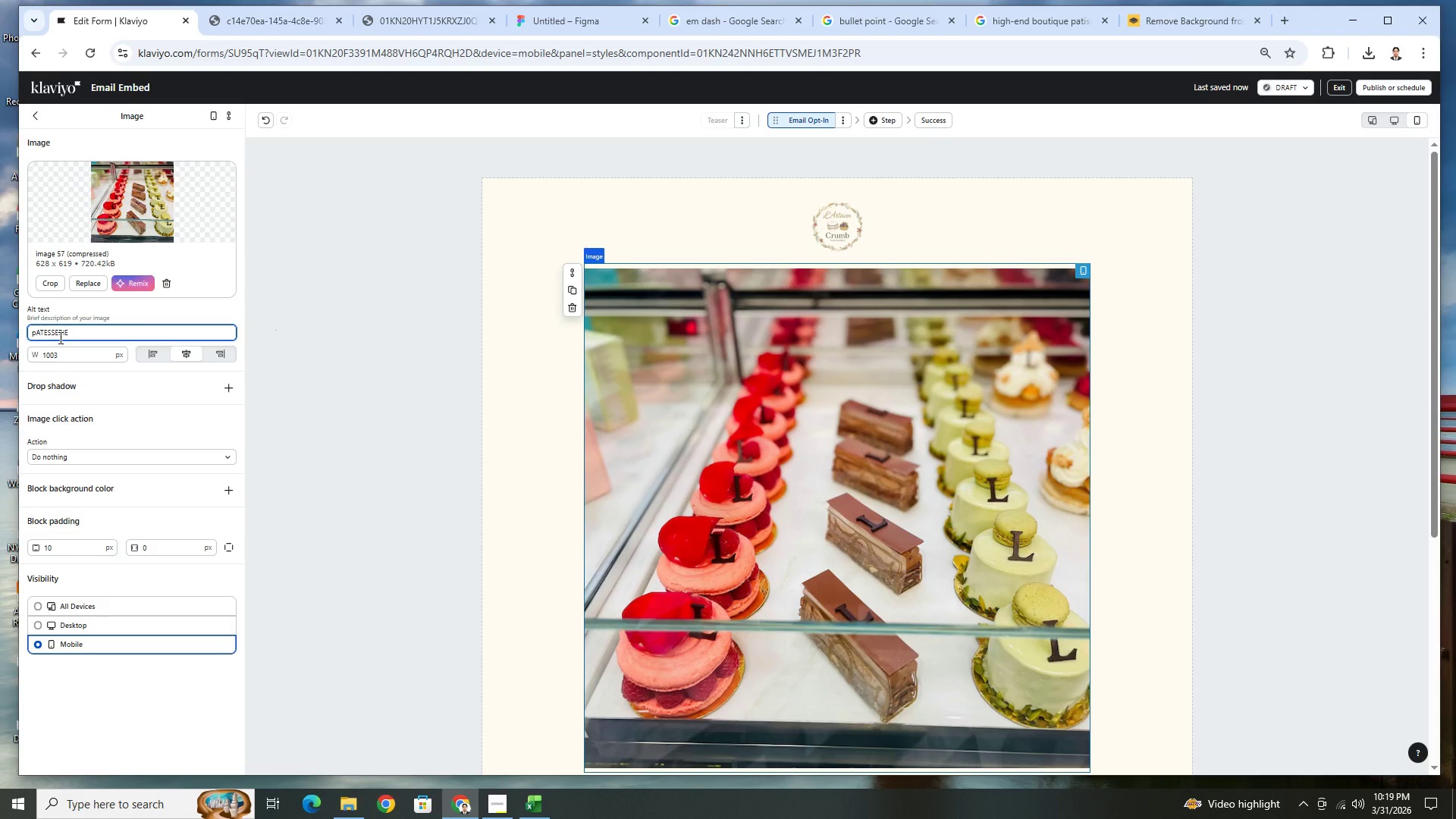 
double_click([59, 337])
 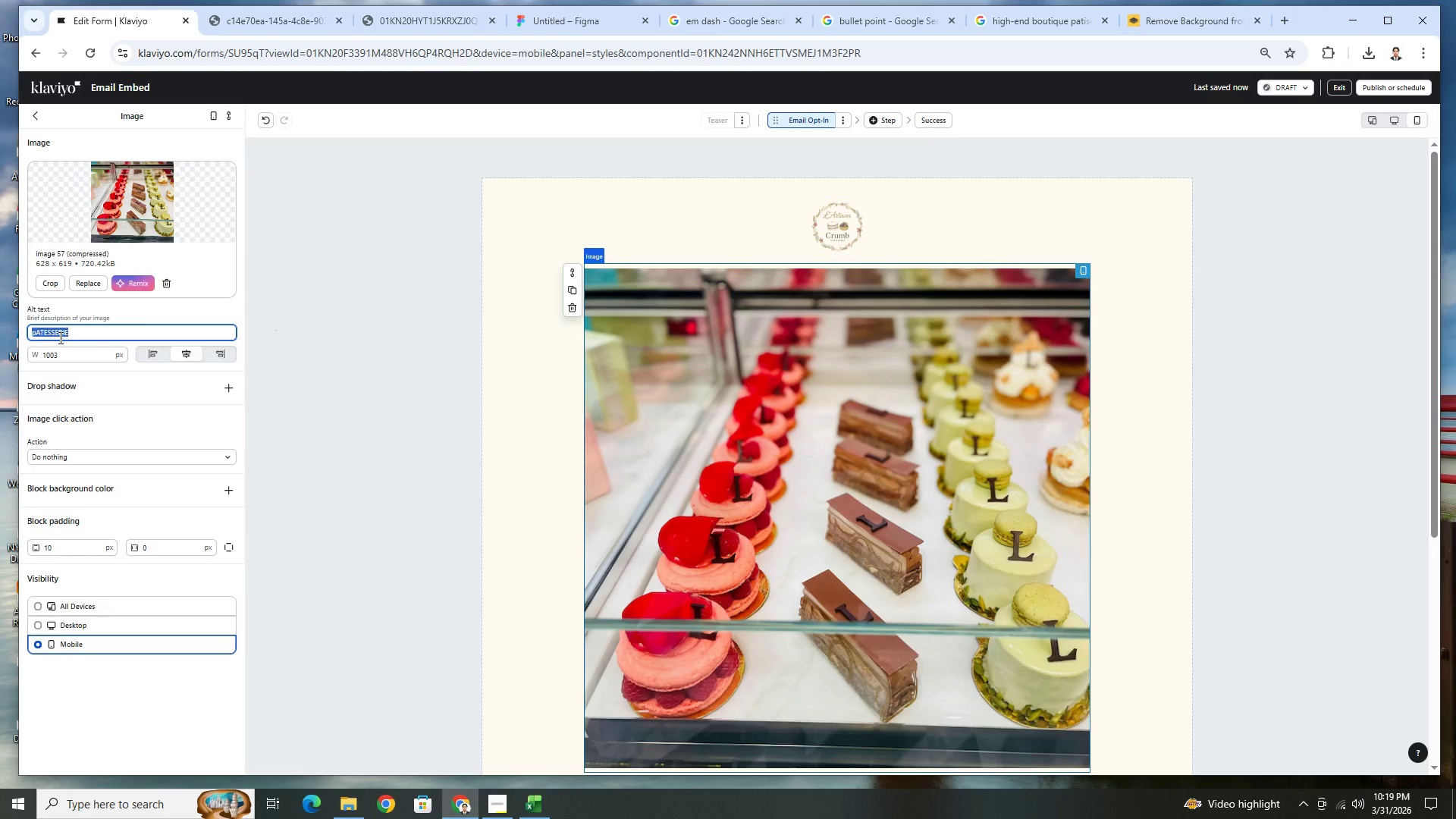 
triple_click([59, 337])
 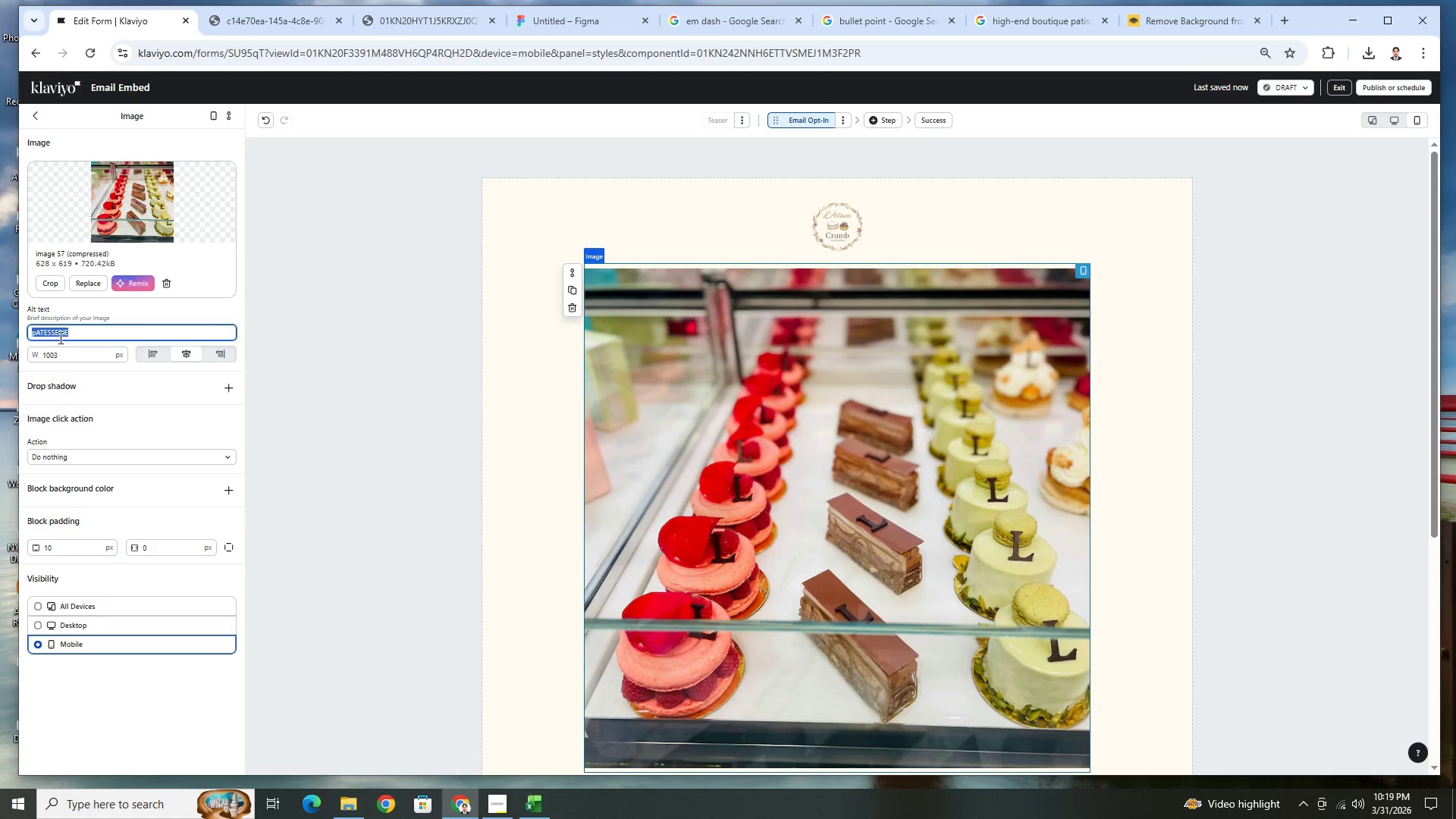 
type(Patiserrie)
 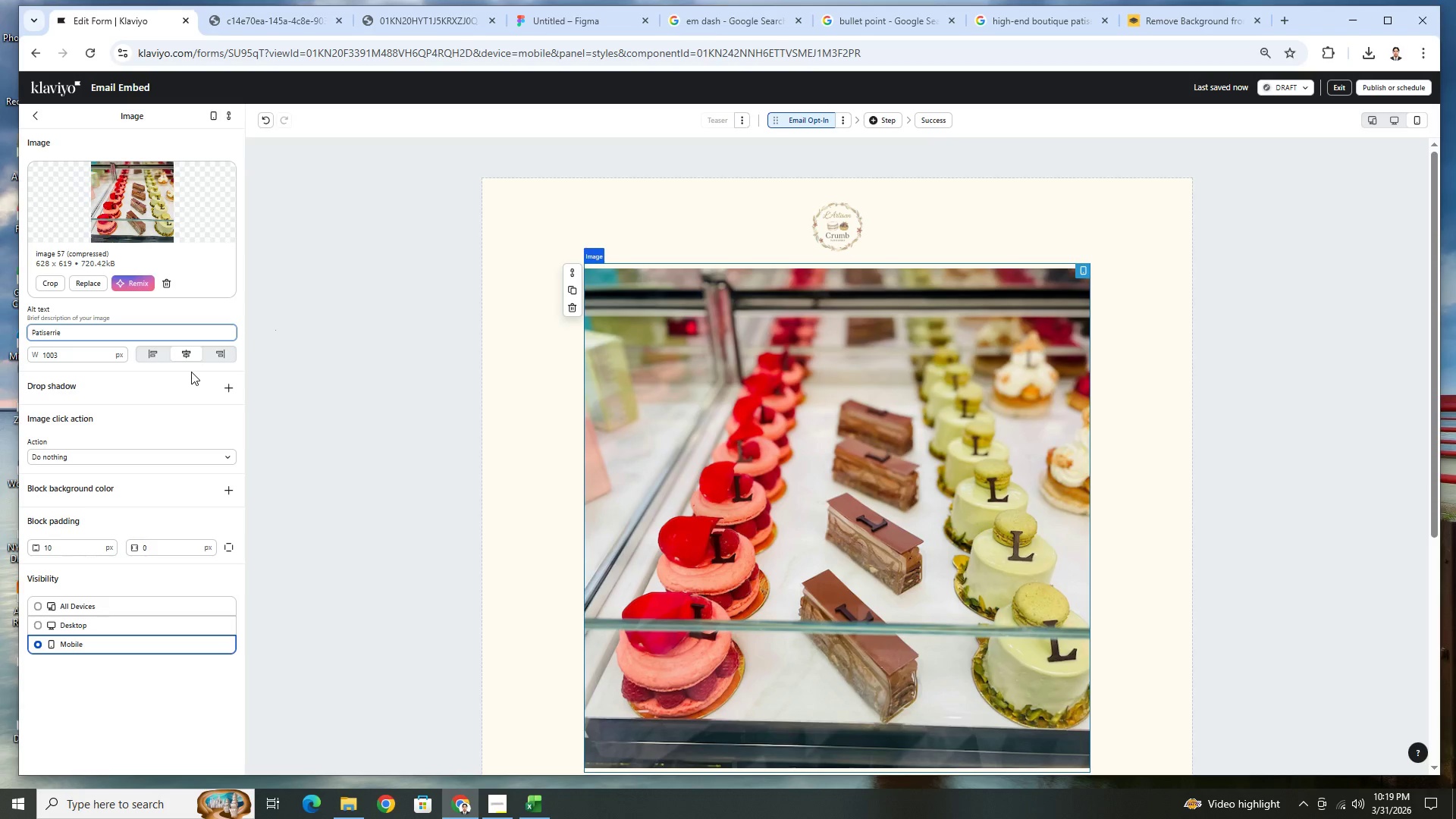 
left_click([228, 388])
 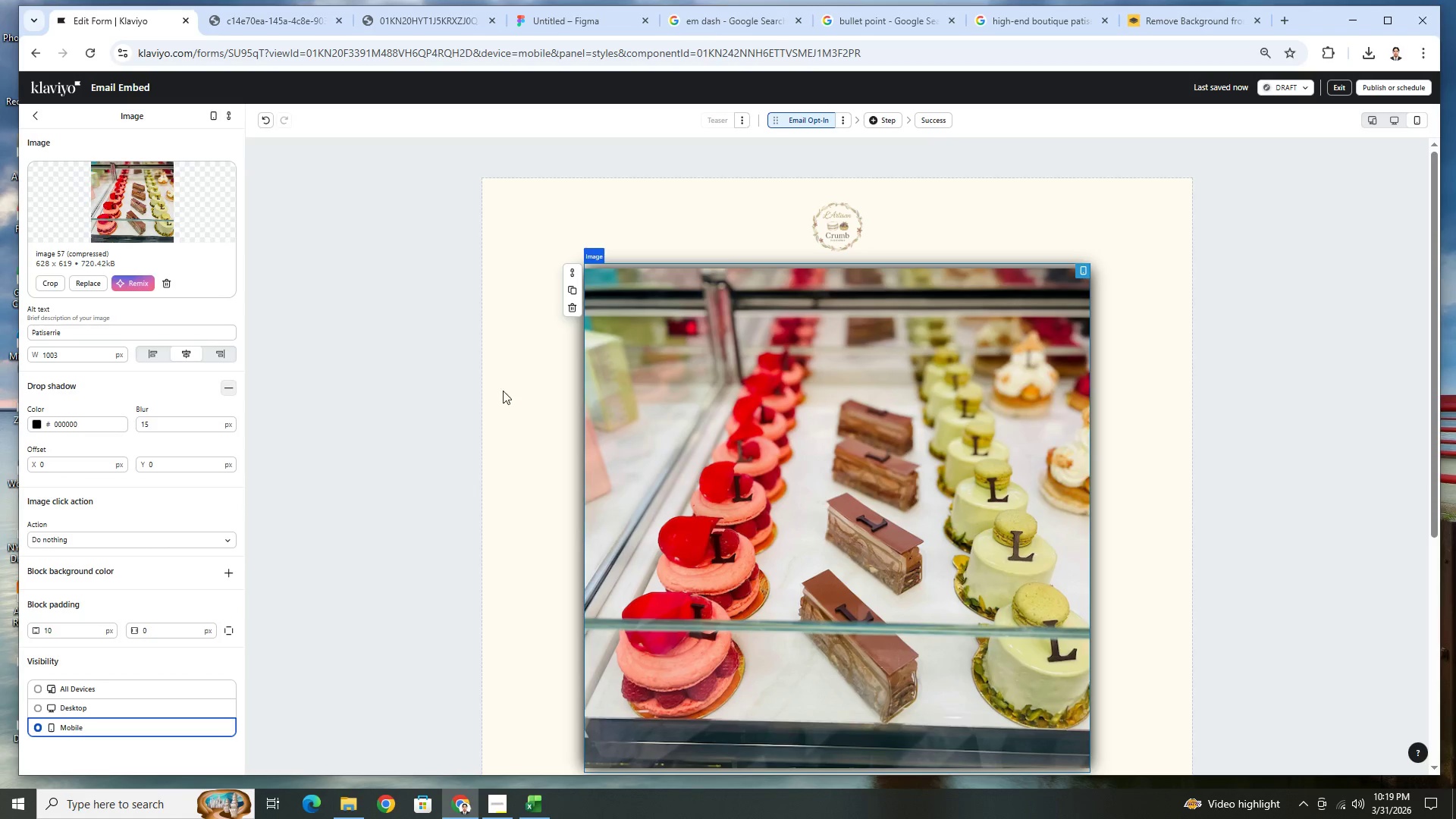 
scroll: coordinate [736, 406], scroll_direction: down, amount: 3.0
 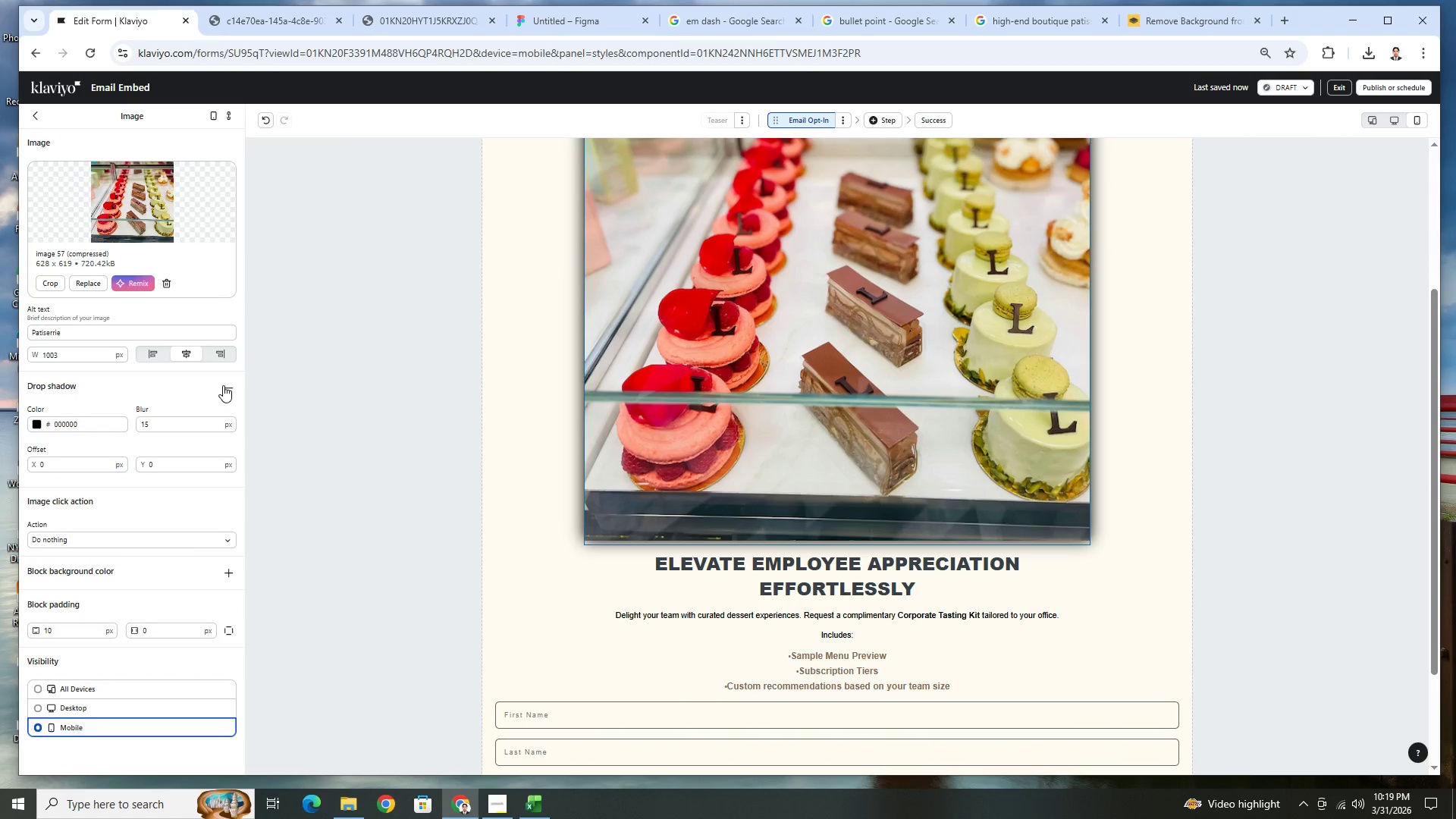 
left_click([223, 385])
 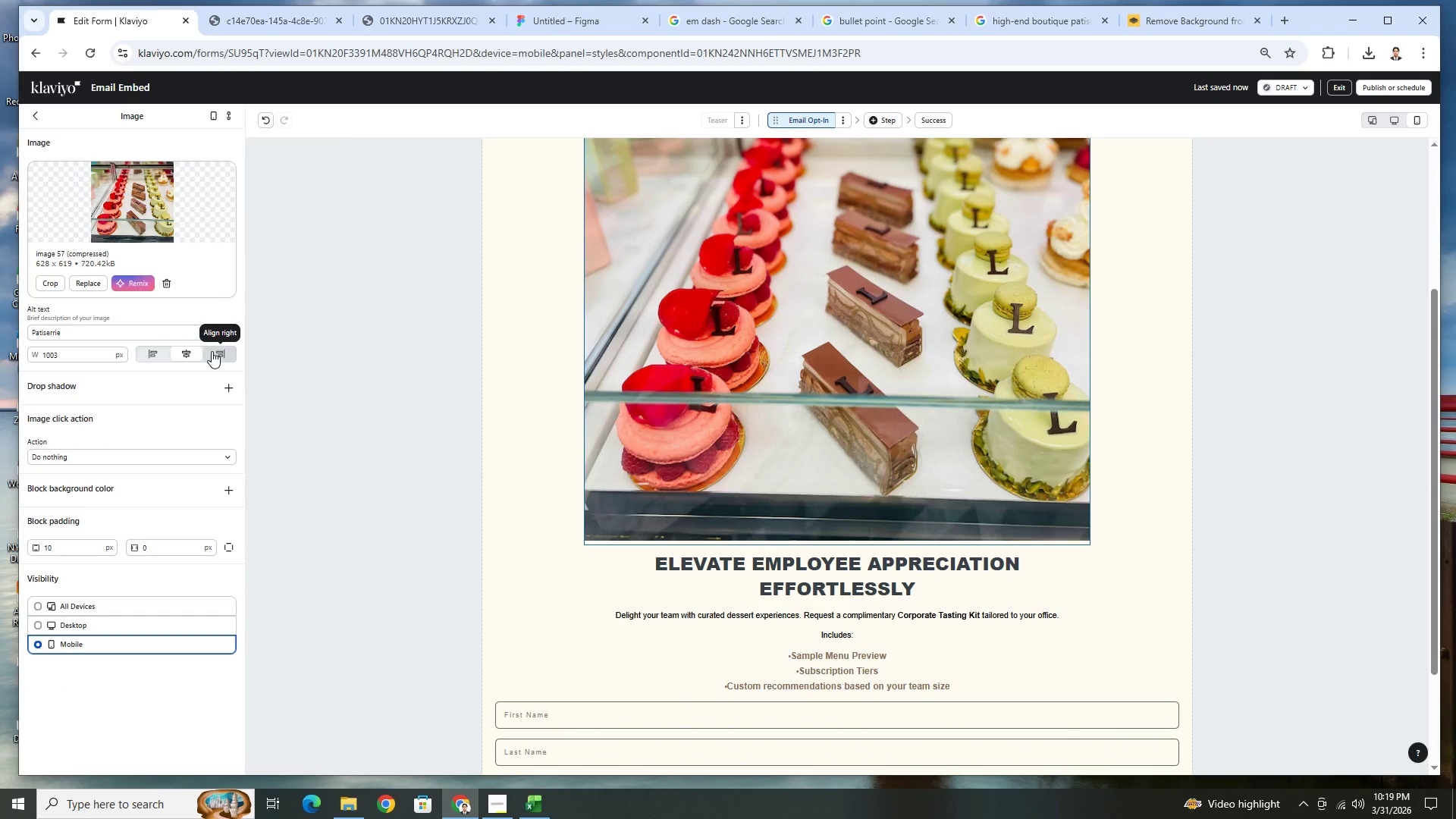 
left_click([157, 356])
 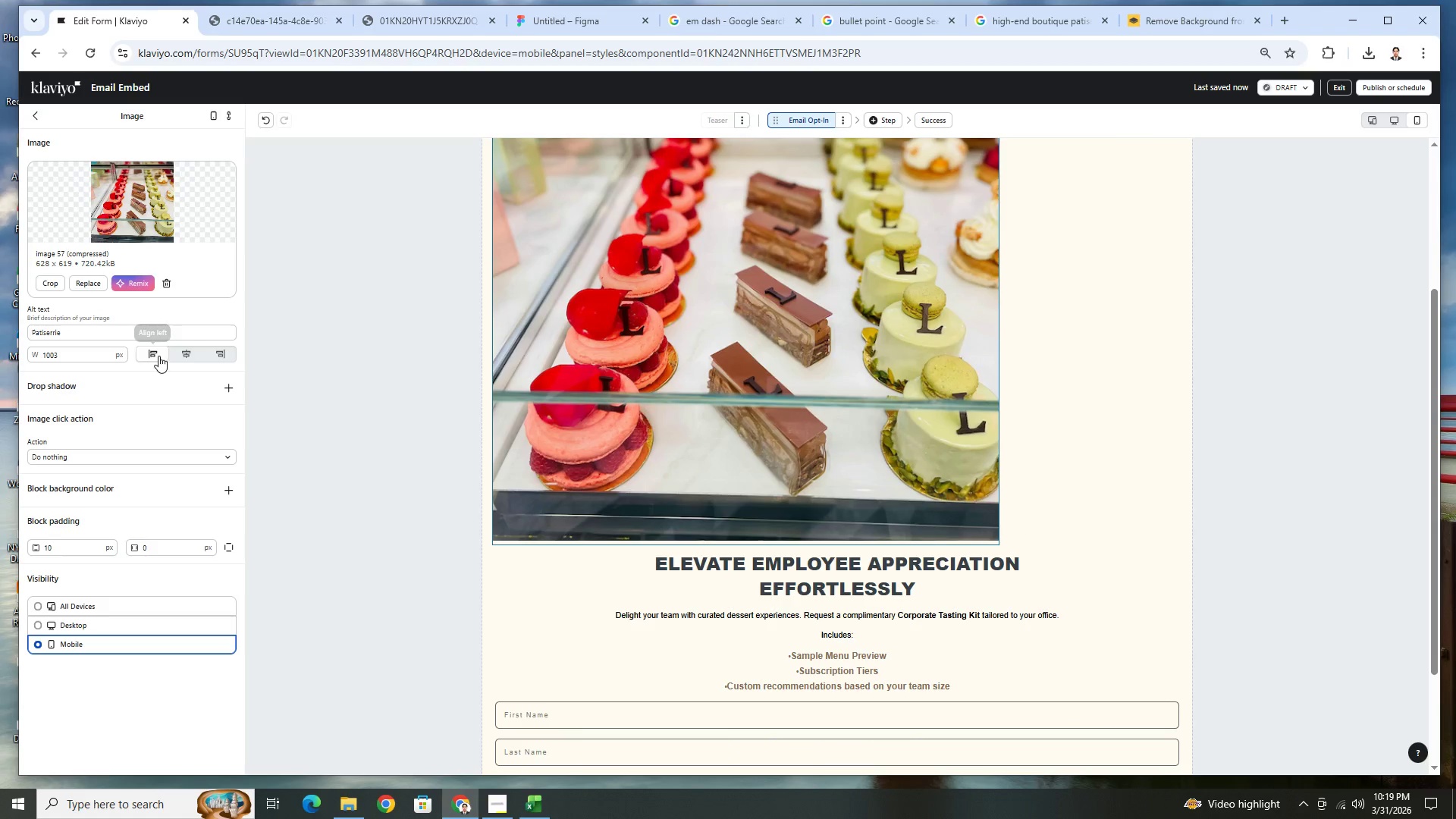 
scroll: coordinate [662, 398], scroll_direction: up, amount: 2.0
 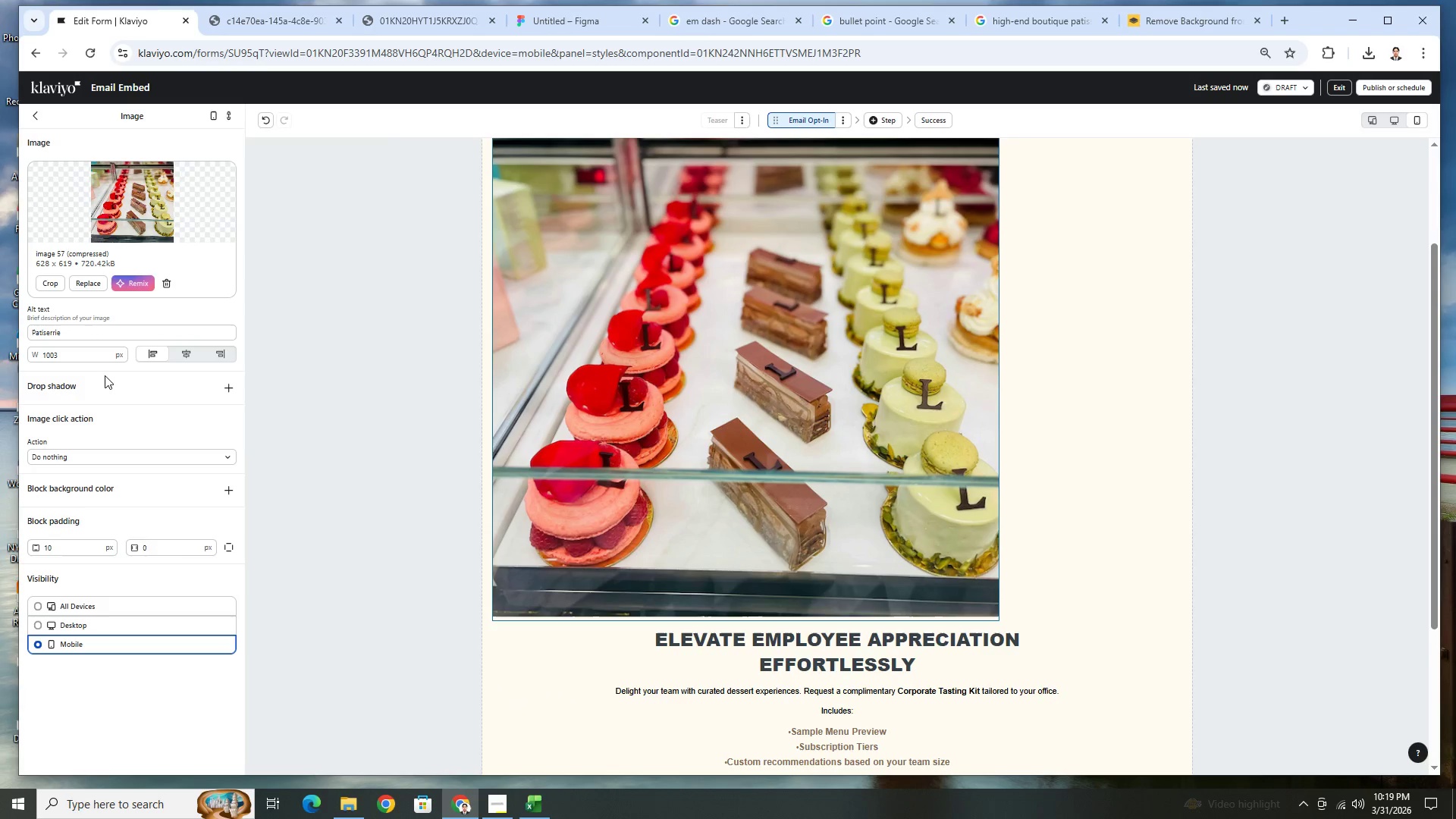 
double_click([83, 353])
 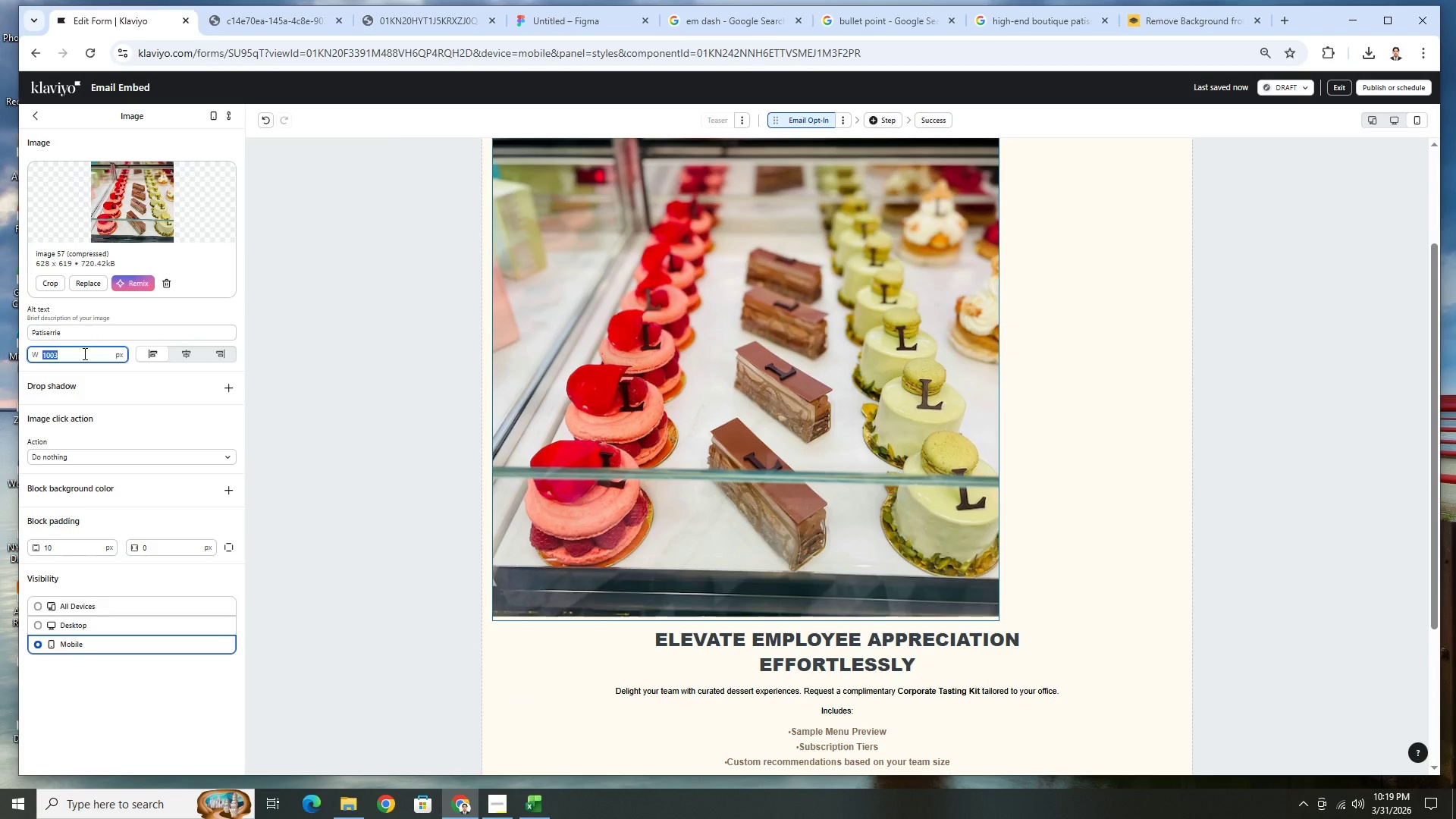 
key(Numpad3)
 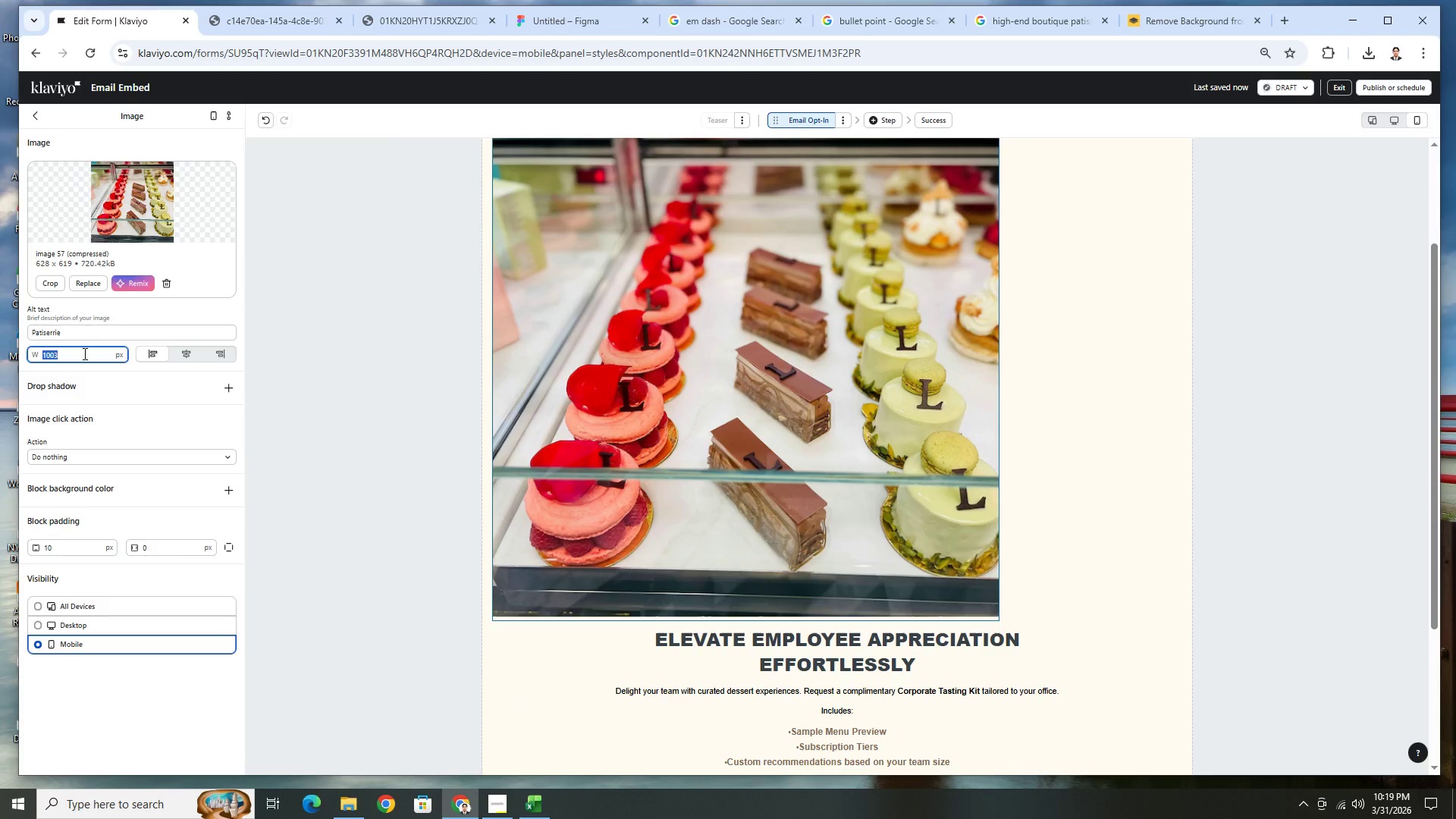 
key(Numpad0)
 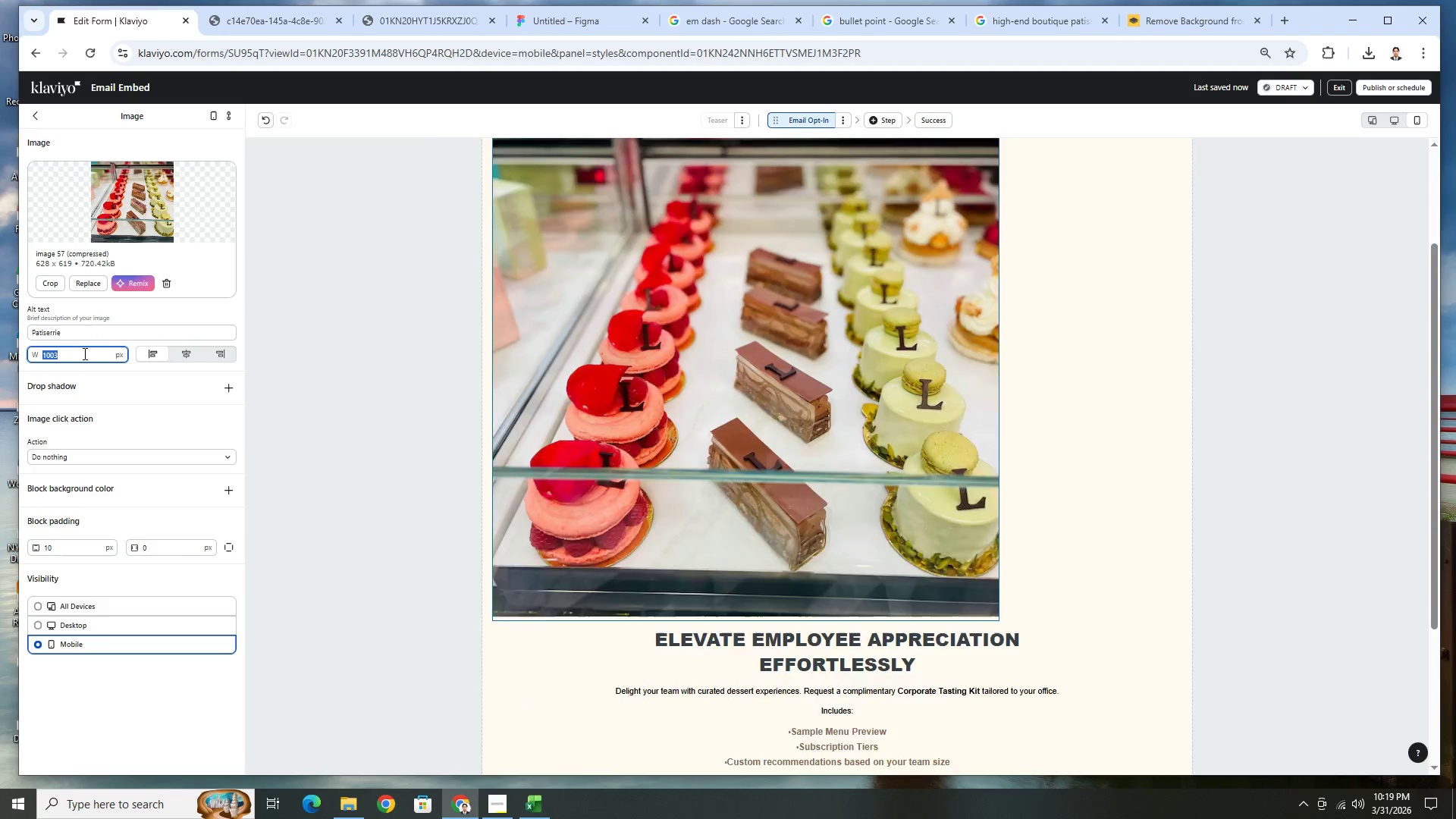 
key(Numpad0)
 